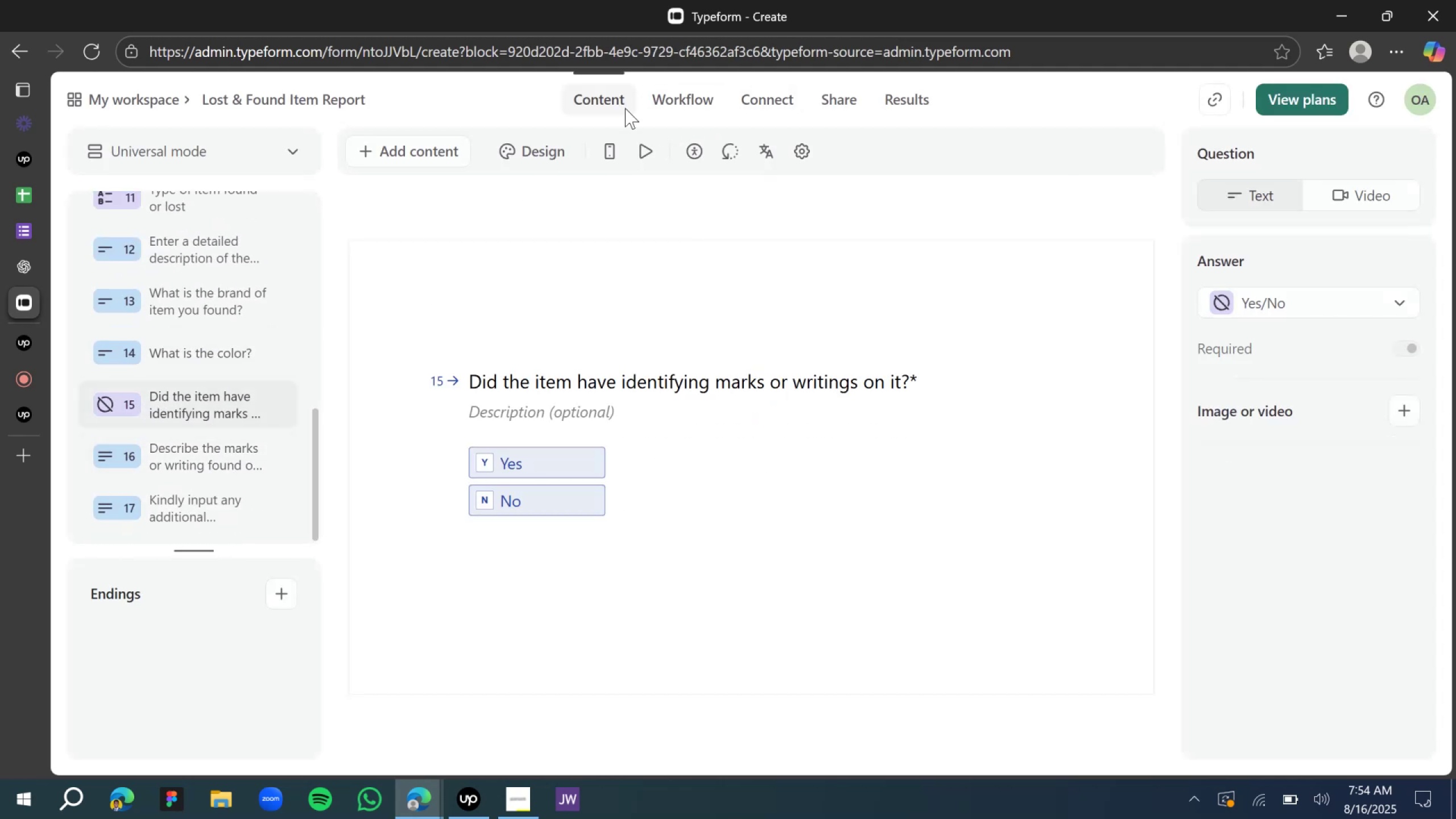 
left_click([688, 91])
 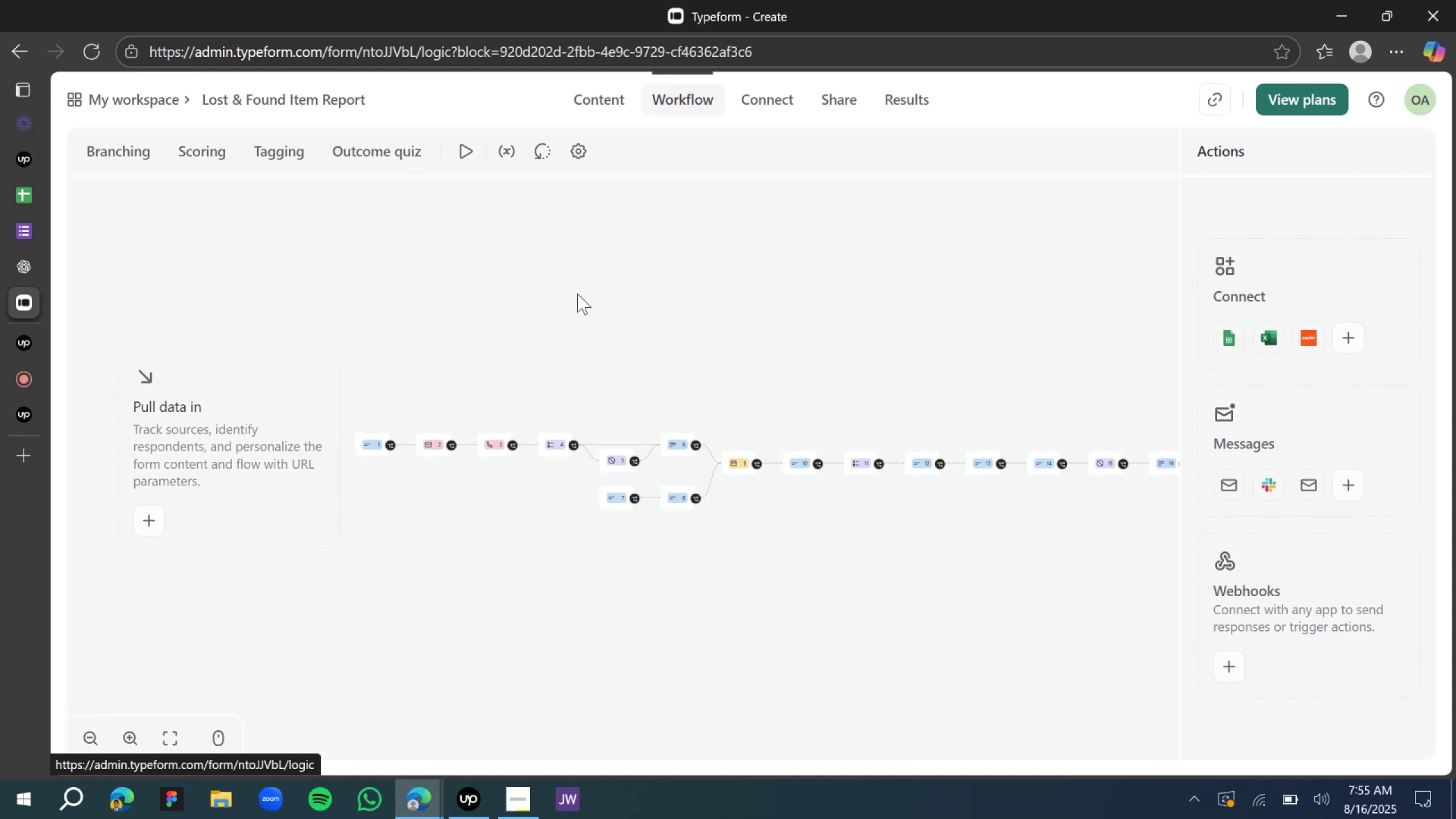 
hold_key(key=ShiftLeft, duration=0.42)
scroll: coordinate [563, 359], scroll_direction: down, amount: 3.0
 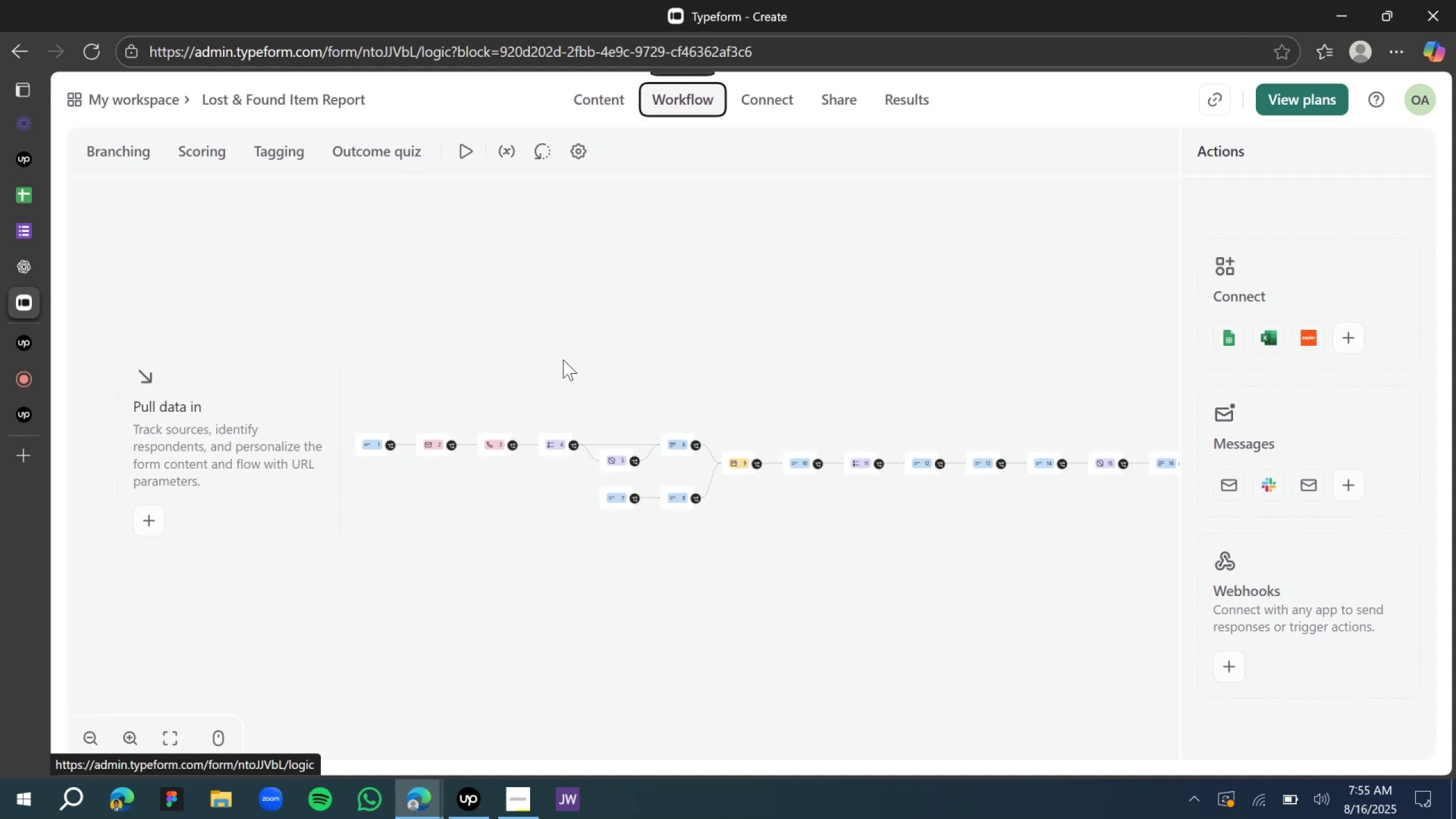 
hold_key(key=ControlLeft, duration=0.7)
scroll: coordinate [614, 465], scroll_direction: up, amount: 1.0
 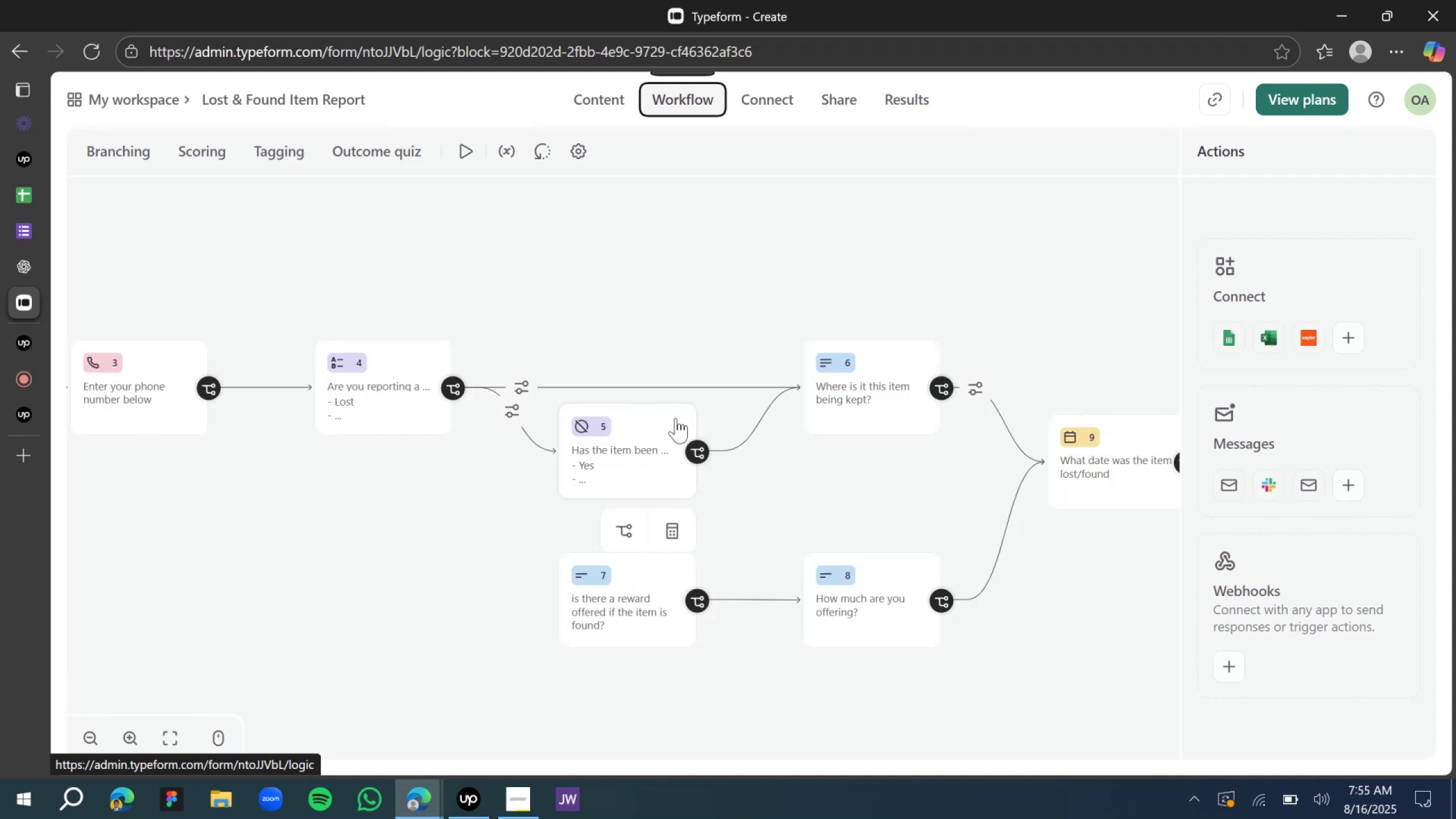 
left_click_drag(start_coordinate=[728, 329], to_coordinate=[449, 320])
 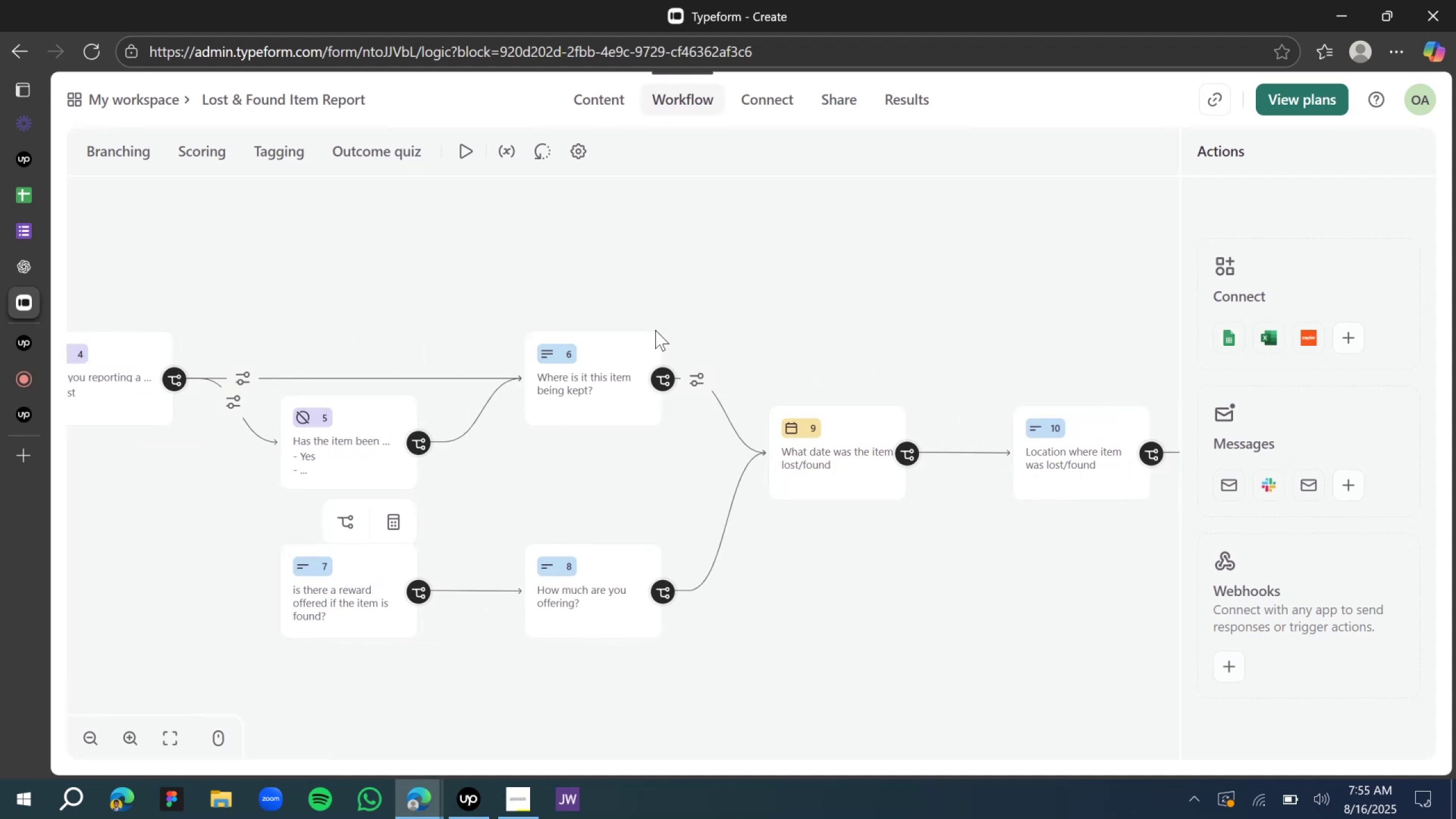 
left_click_drag(start_coordinate=[853, 323], to_coordinate=[556, 325])
 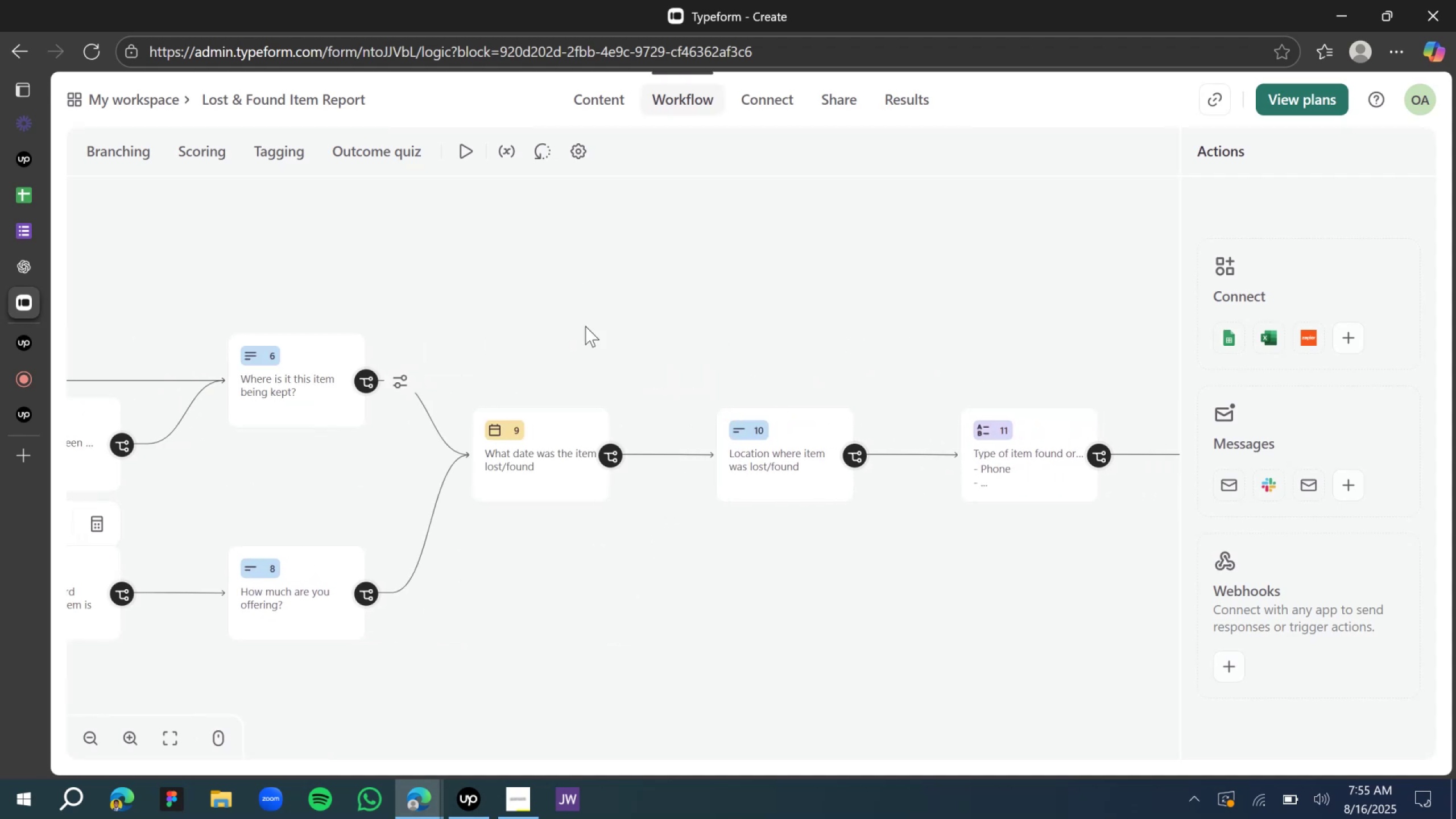 
left_click_drag(start_coordinate=[992, 283], to_coordinate=[555, 300])
 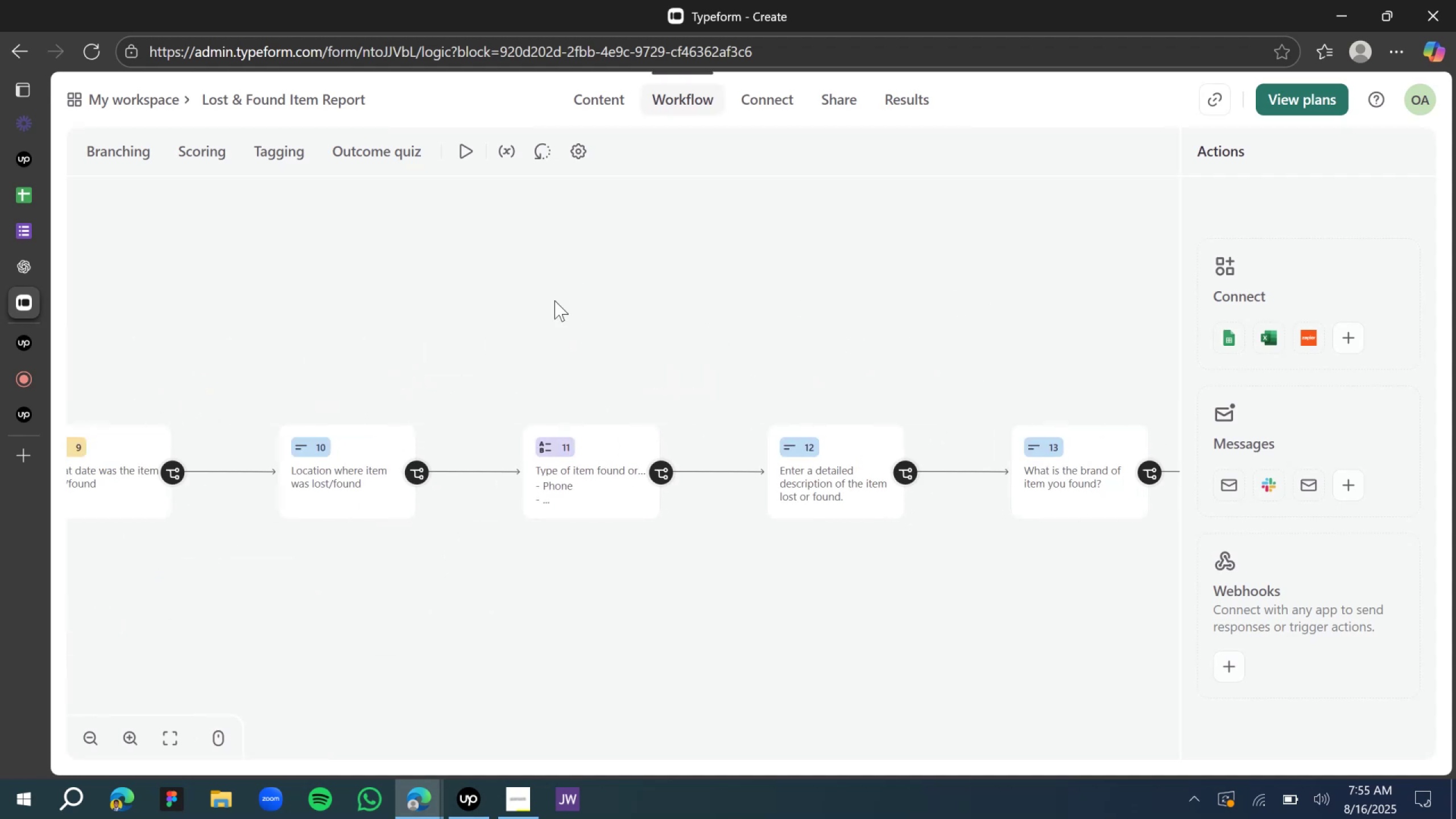 
left_click_drag(start_coordinate=[853, 301], to_coordinate=[541, 283])
 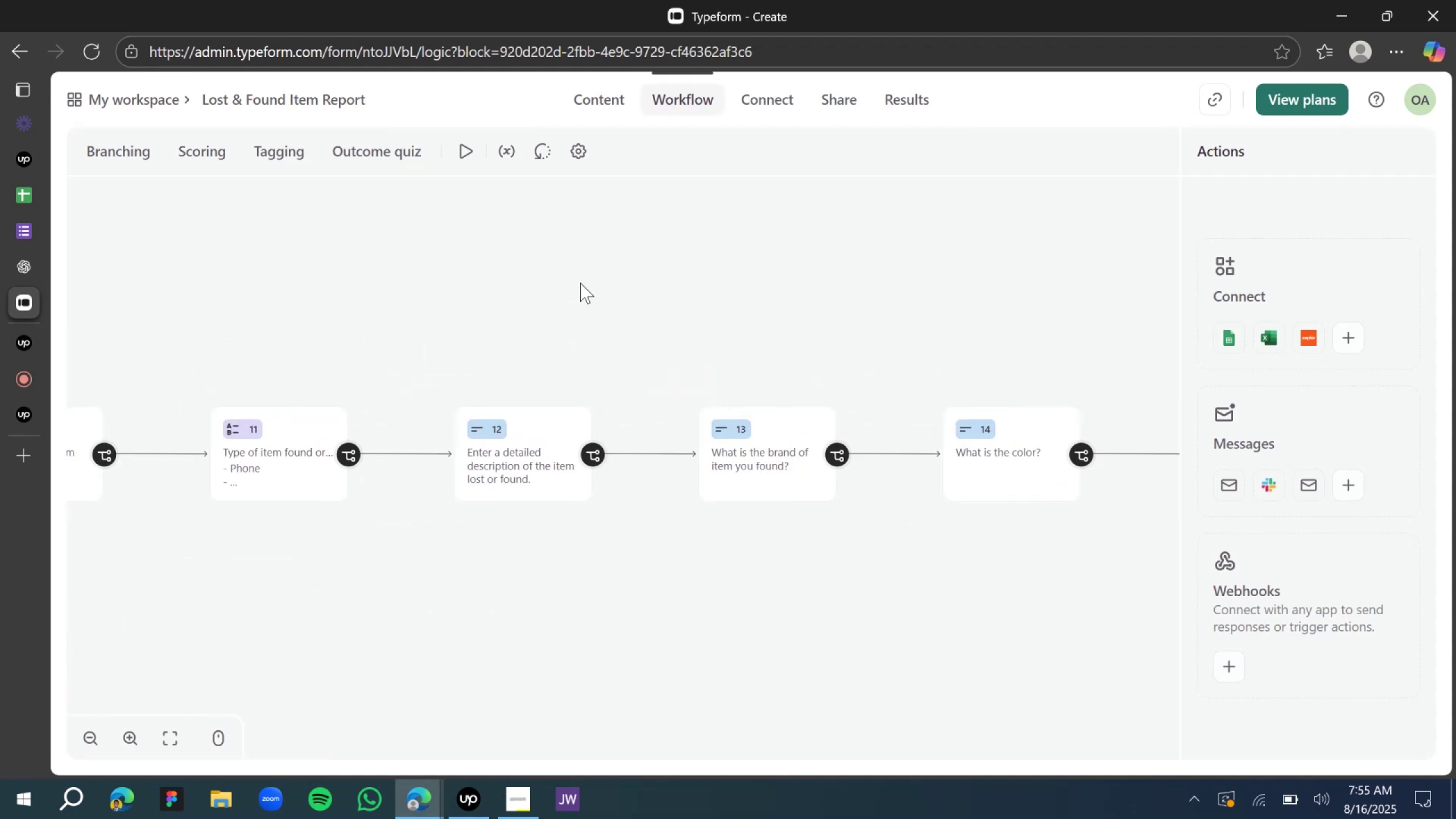 
left_click_drag(start_coordinate=[946, 266], to_coordinate=[810, 255])
 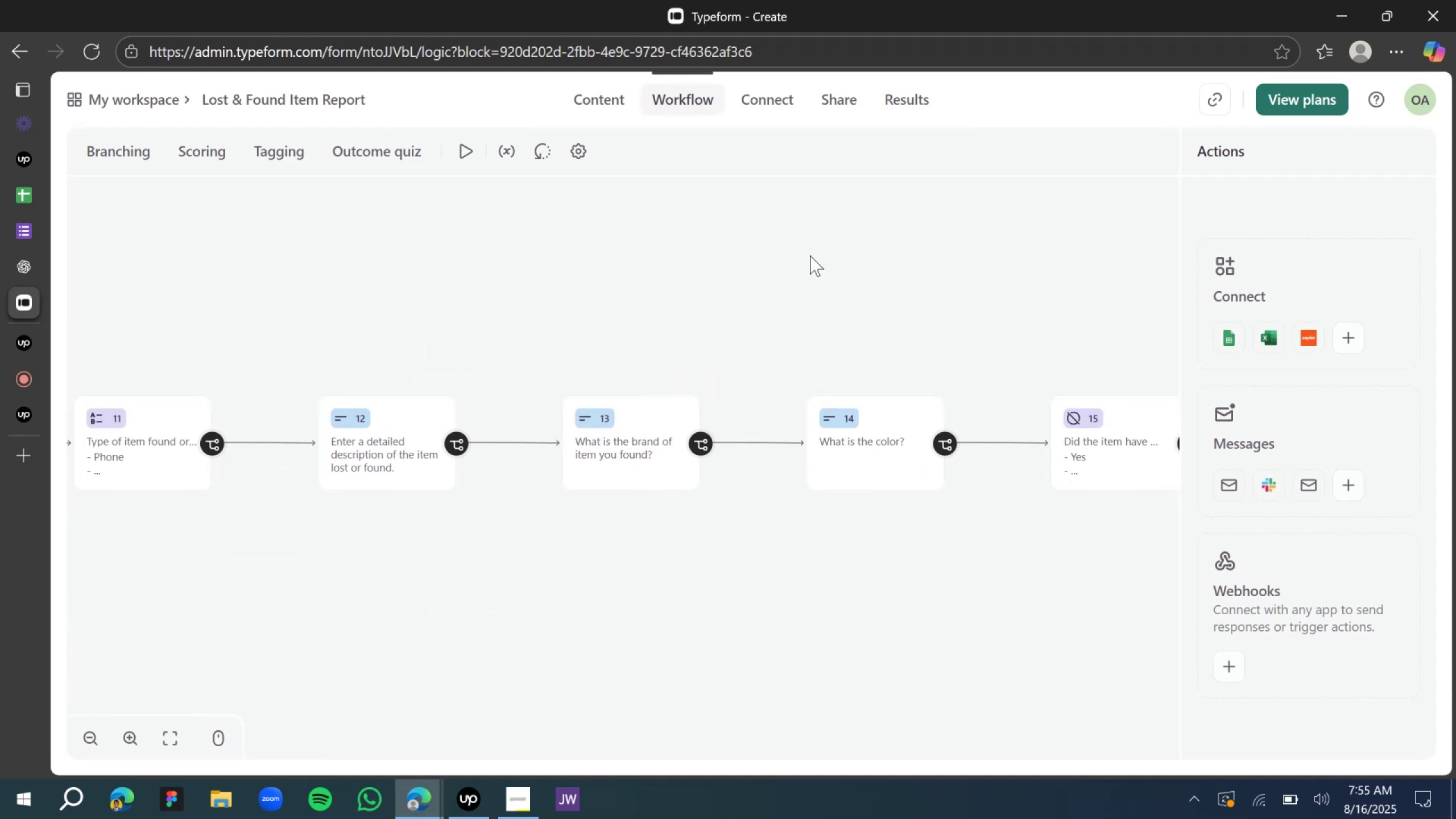 
left_click_drag(start_coordinate=[1002, 284], to_coordinate=[631, 284])
 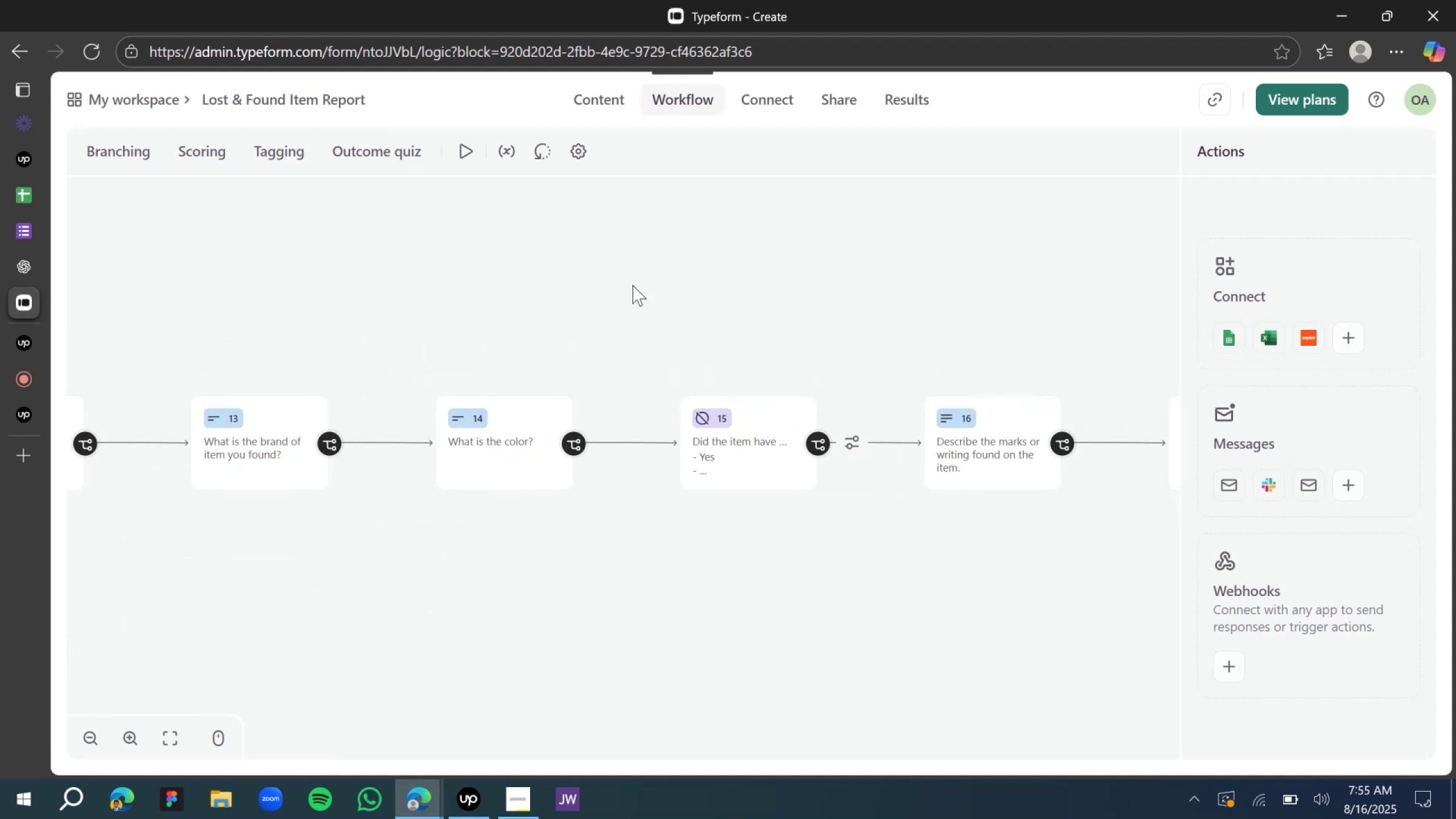 
left_click_drag(start_coordinate=[785, 269], to_coordinate=[563, 240])
 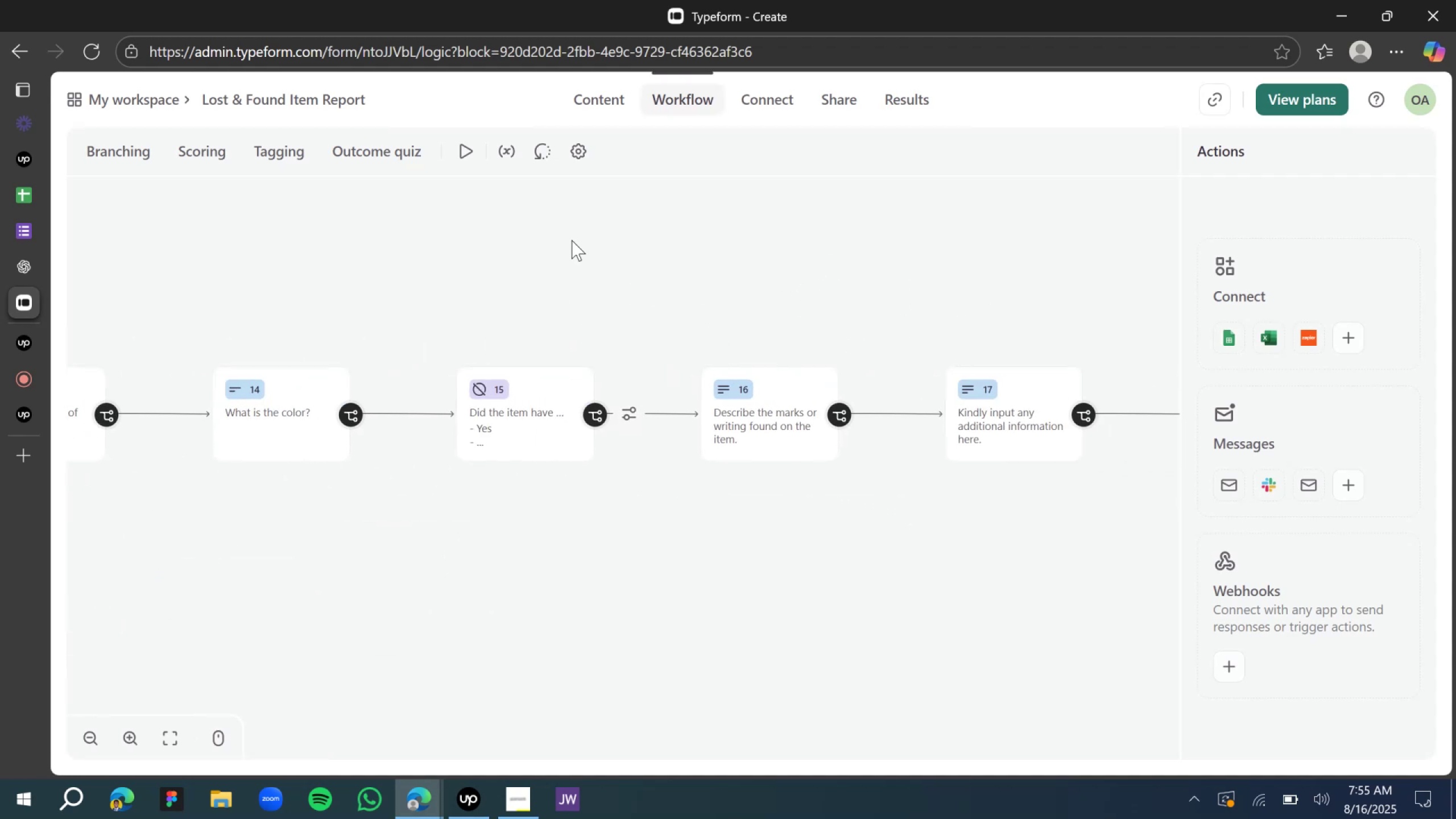 
left_click_drag(start_coordinate=[748, 228], to_coordinate=[653, 227])
 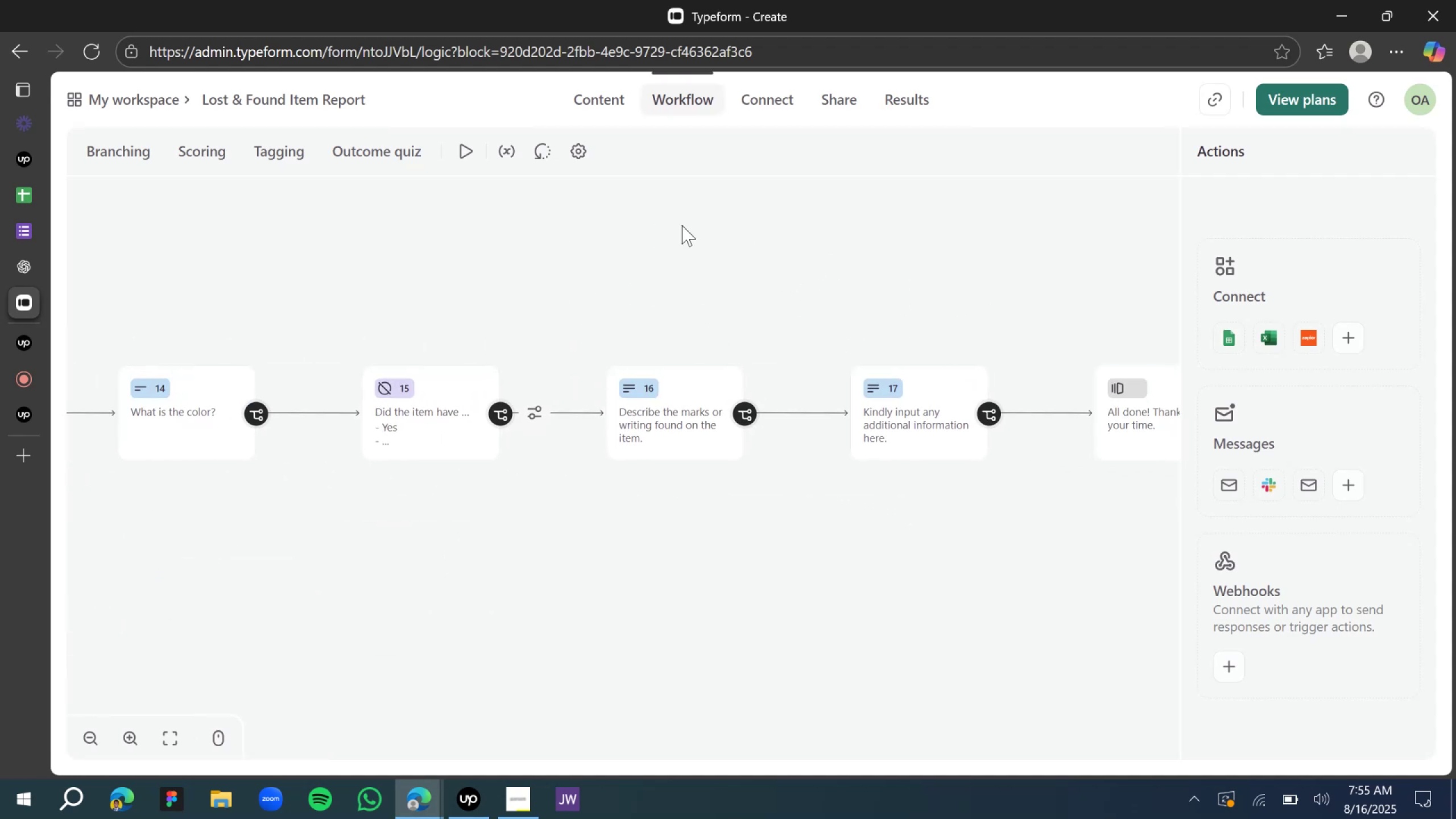 
left_click_drag(start_coordinate=[898, 246], to_coordinate=[691, 242])
 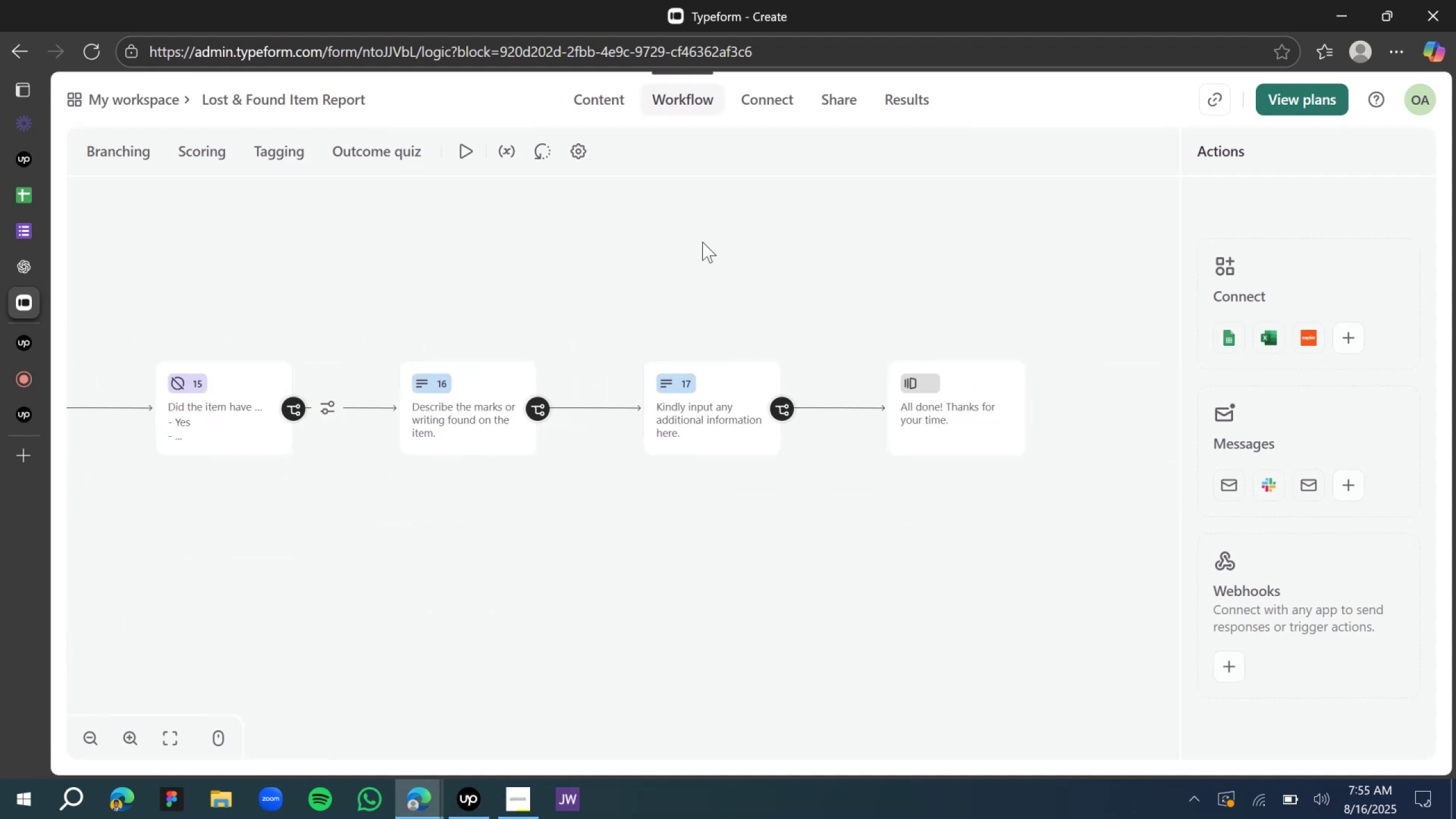 
left_click_drag(start_coordinate=[856, 242], to_coordinate=[809, 242])
 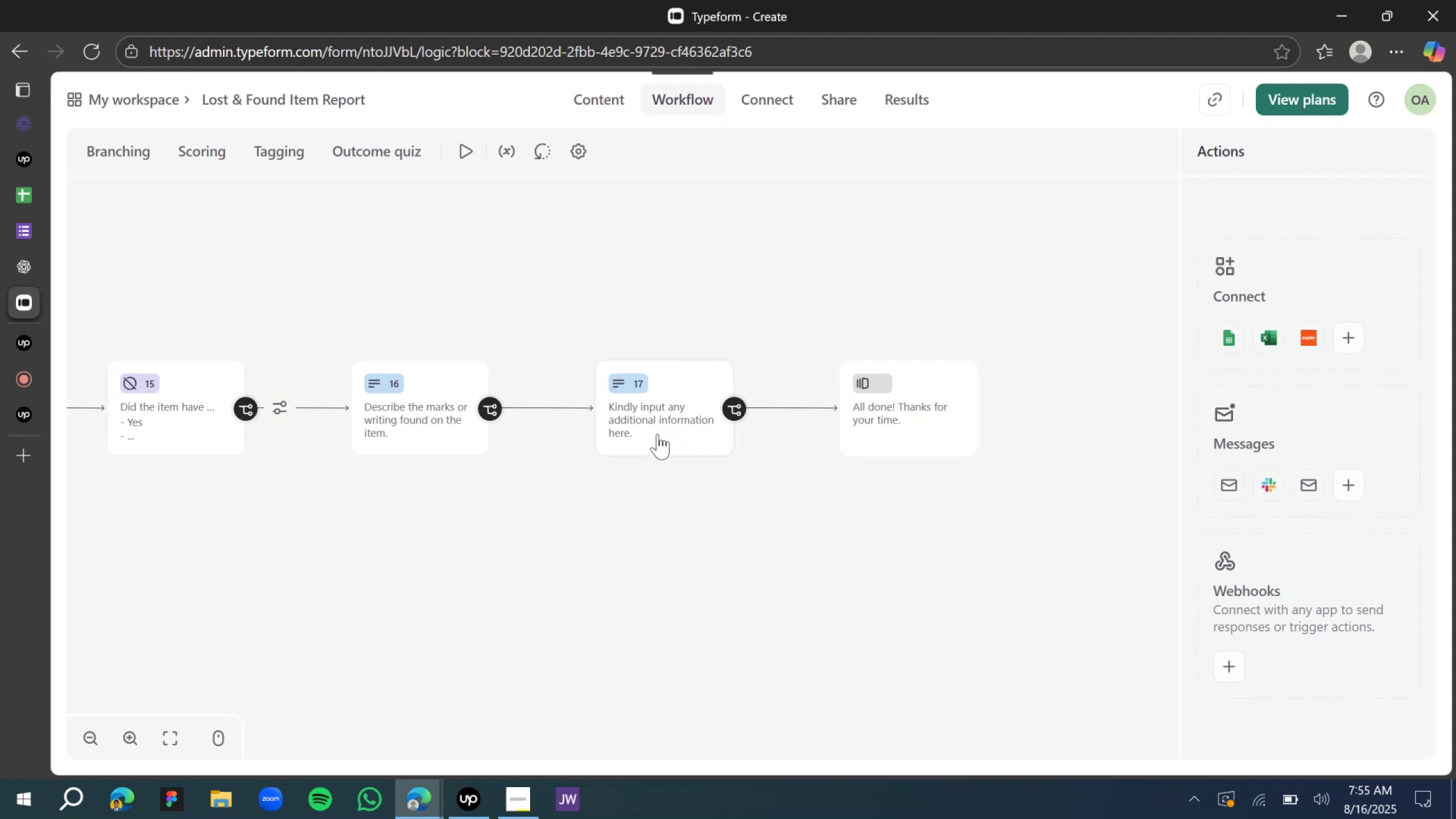 
wait(15.47)
 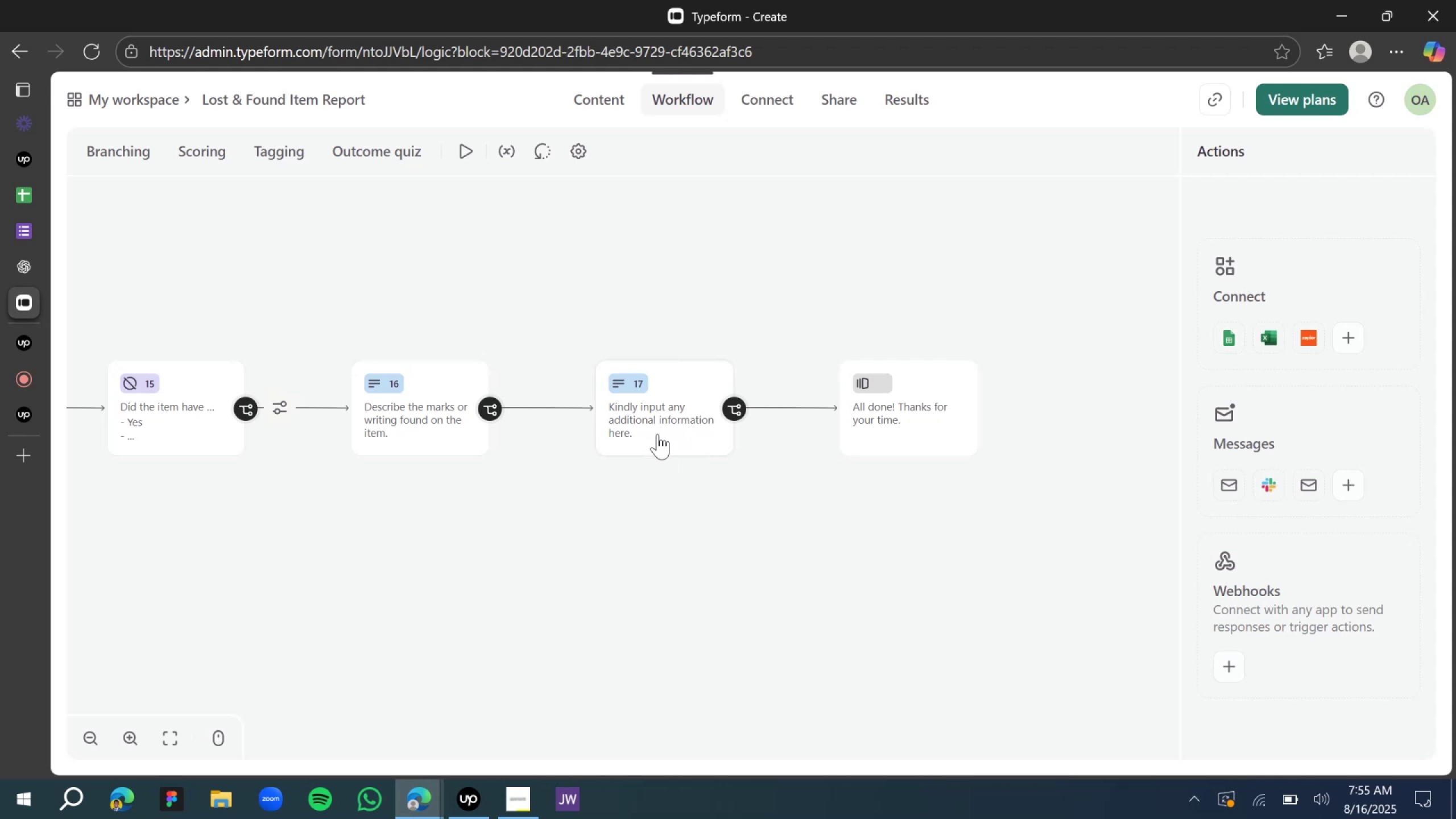 
left_click_drag(start_coordinate=[342, 465], to_coordinate=[604, 479])
 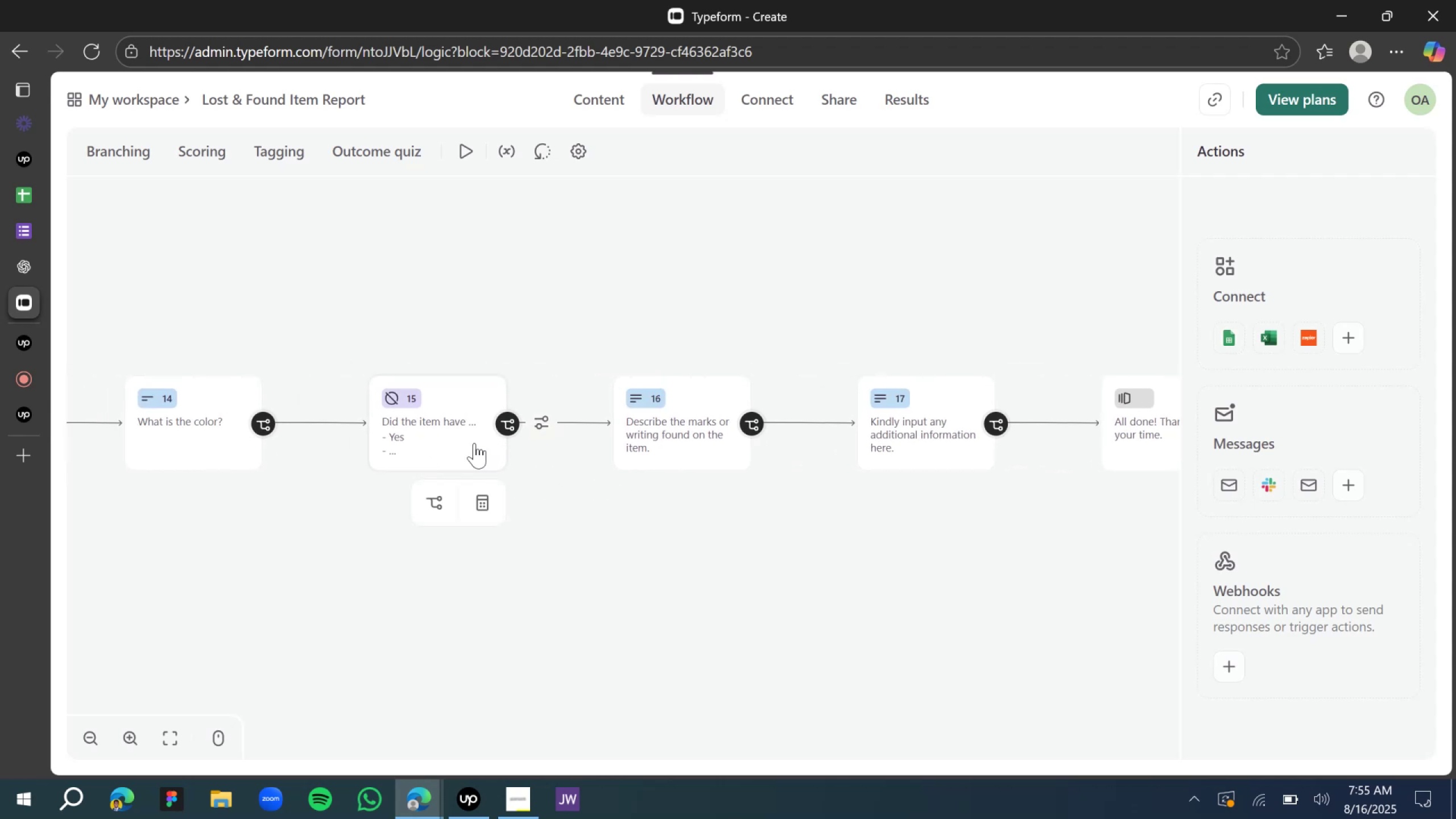 
left_click([440, 504])
 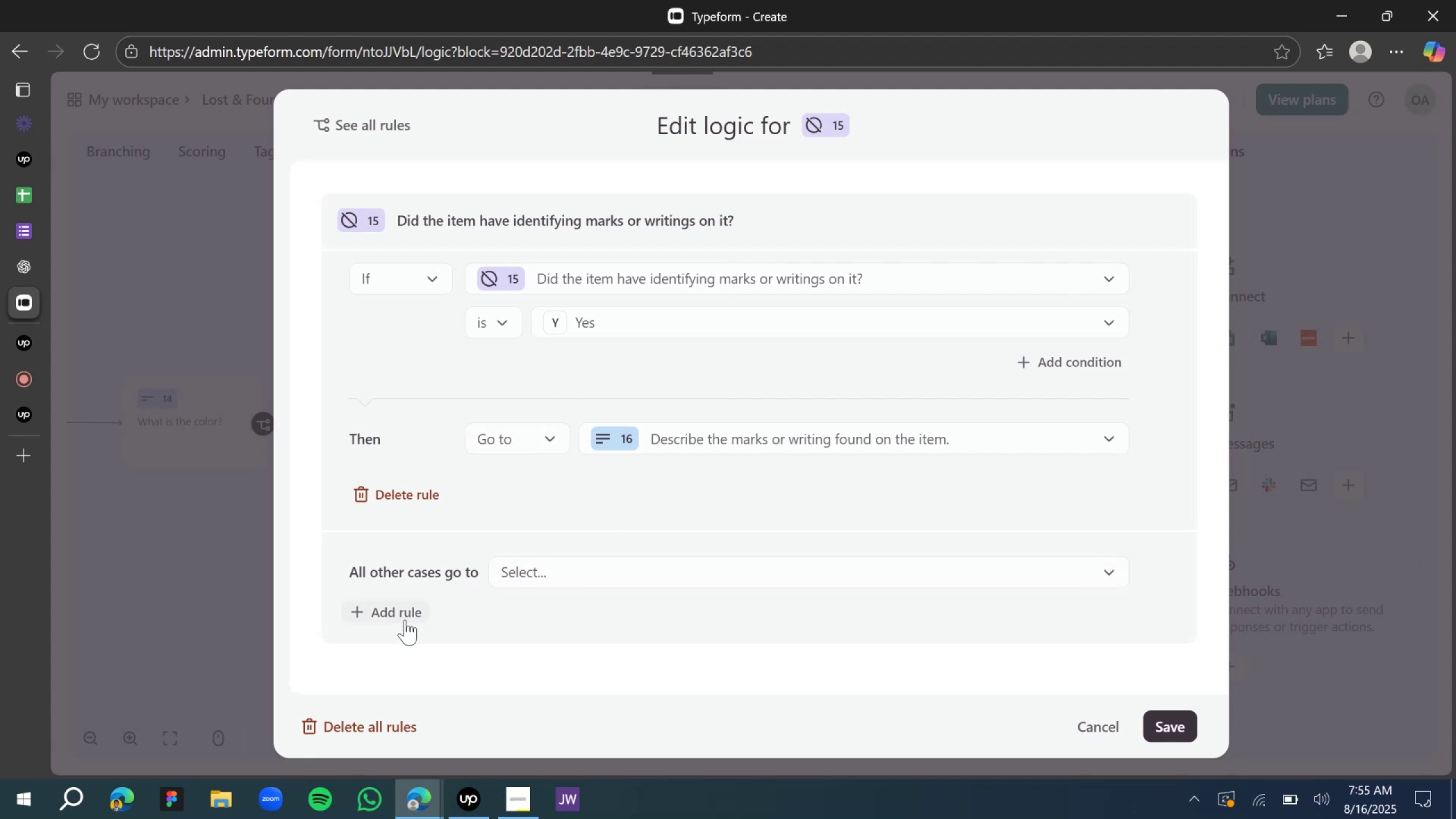 
wait(12.04)
 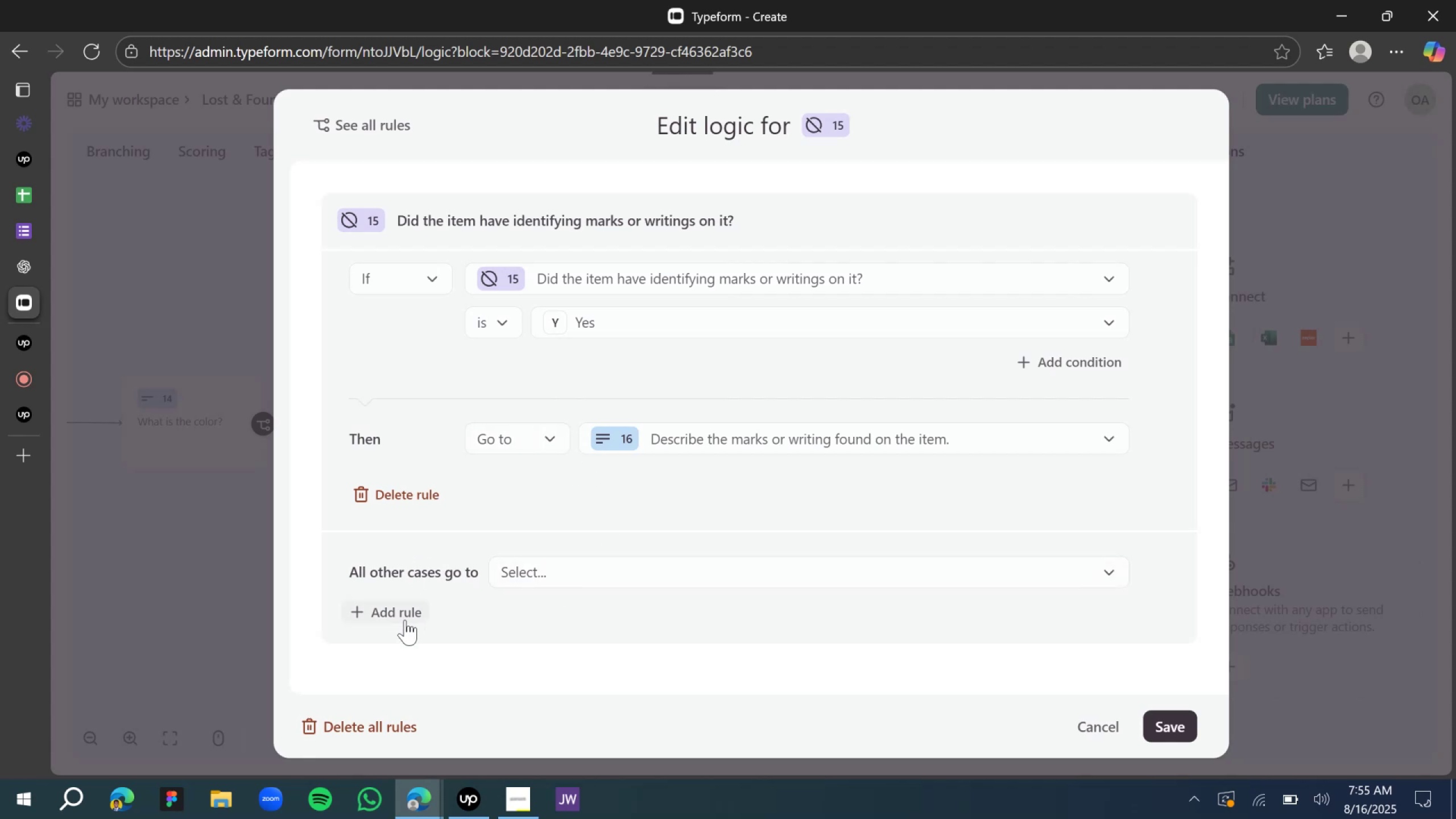 
left_click([424, 495])
 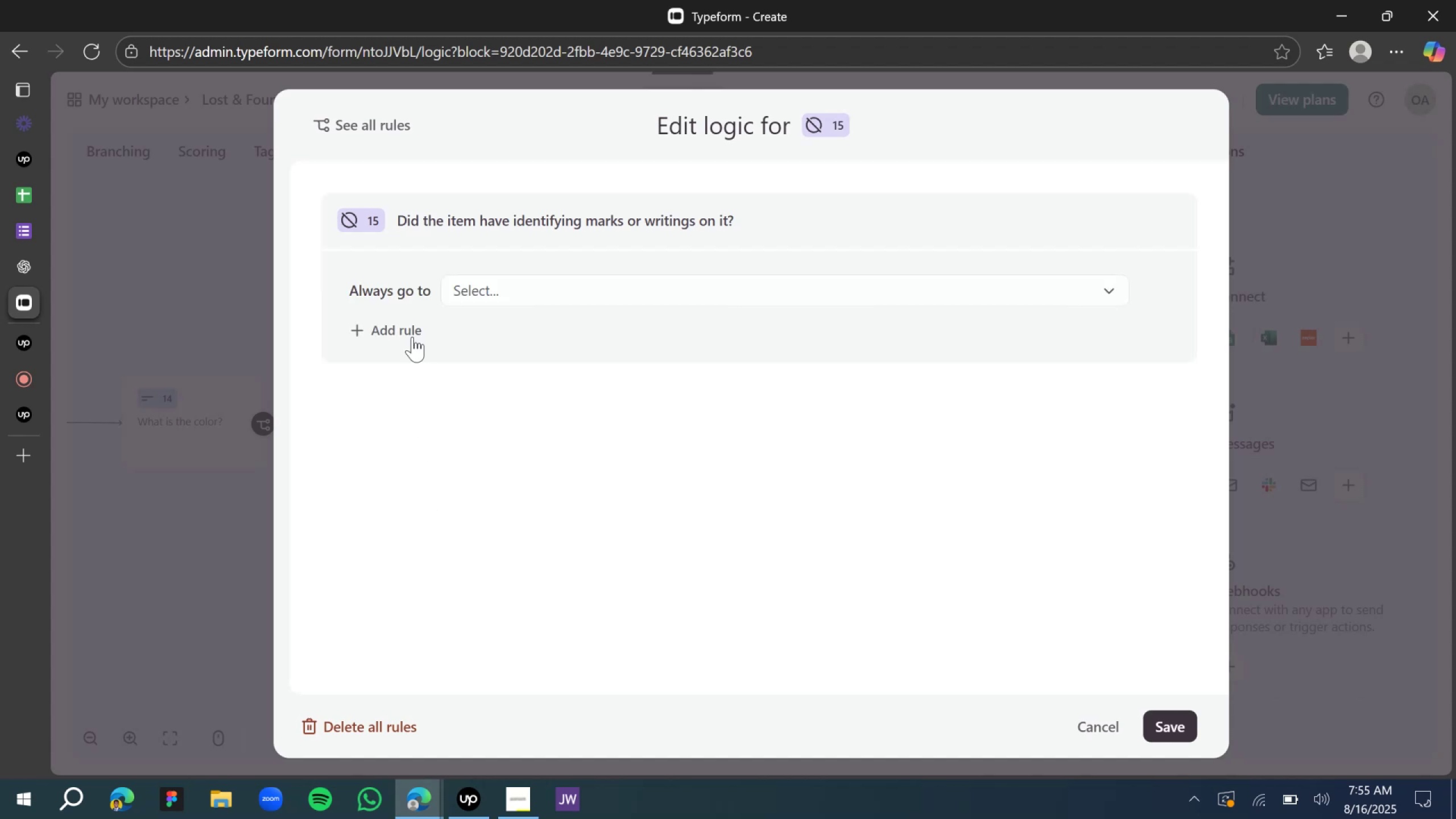 
left_click([412, 337])
 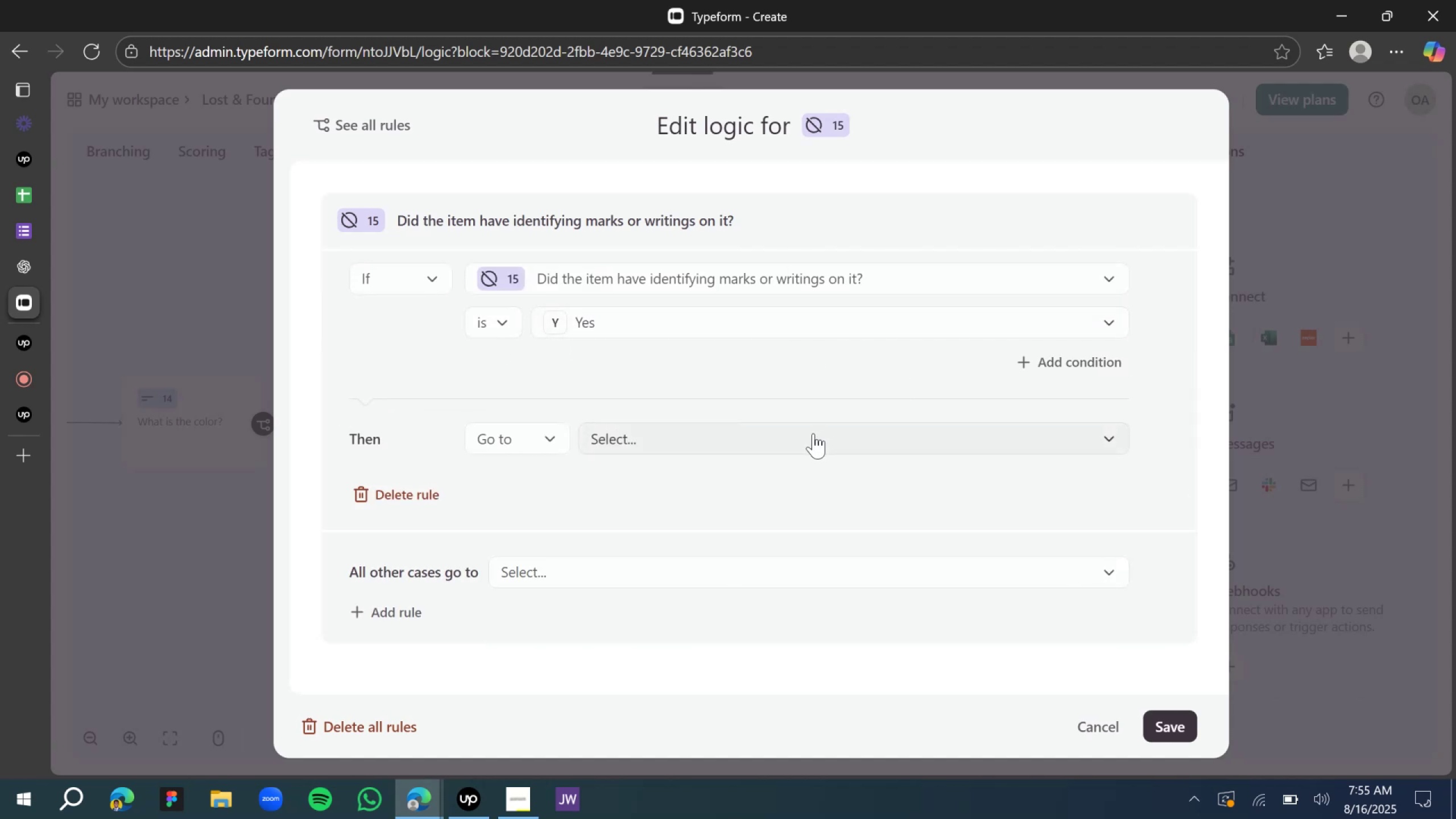 
left_click([813, 433])
 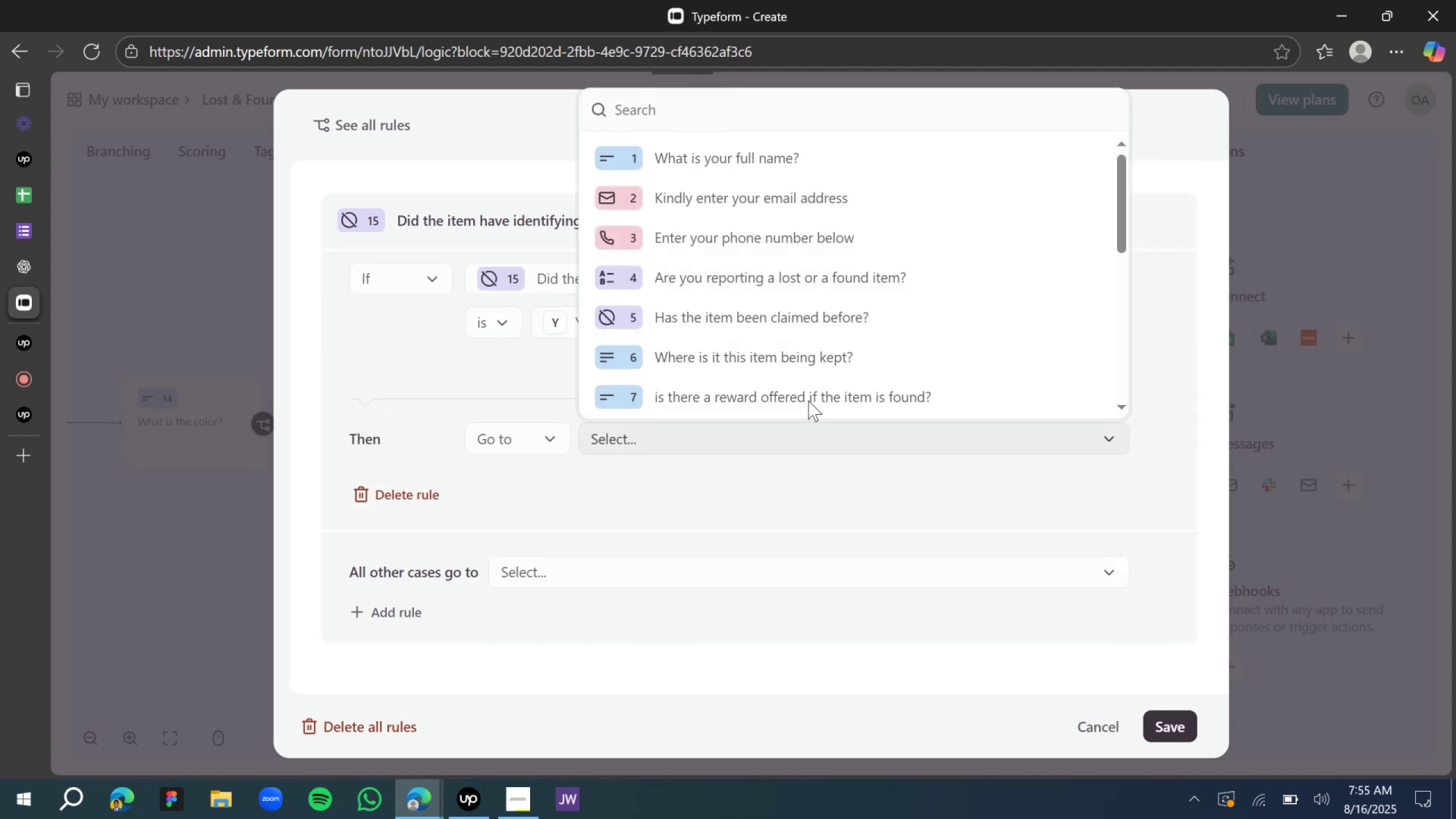 
scroll: coordinate [760, 325], scroll_direction: down, amount: 7.0
 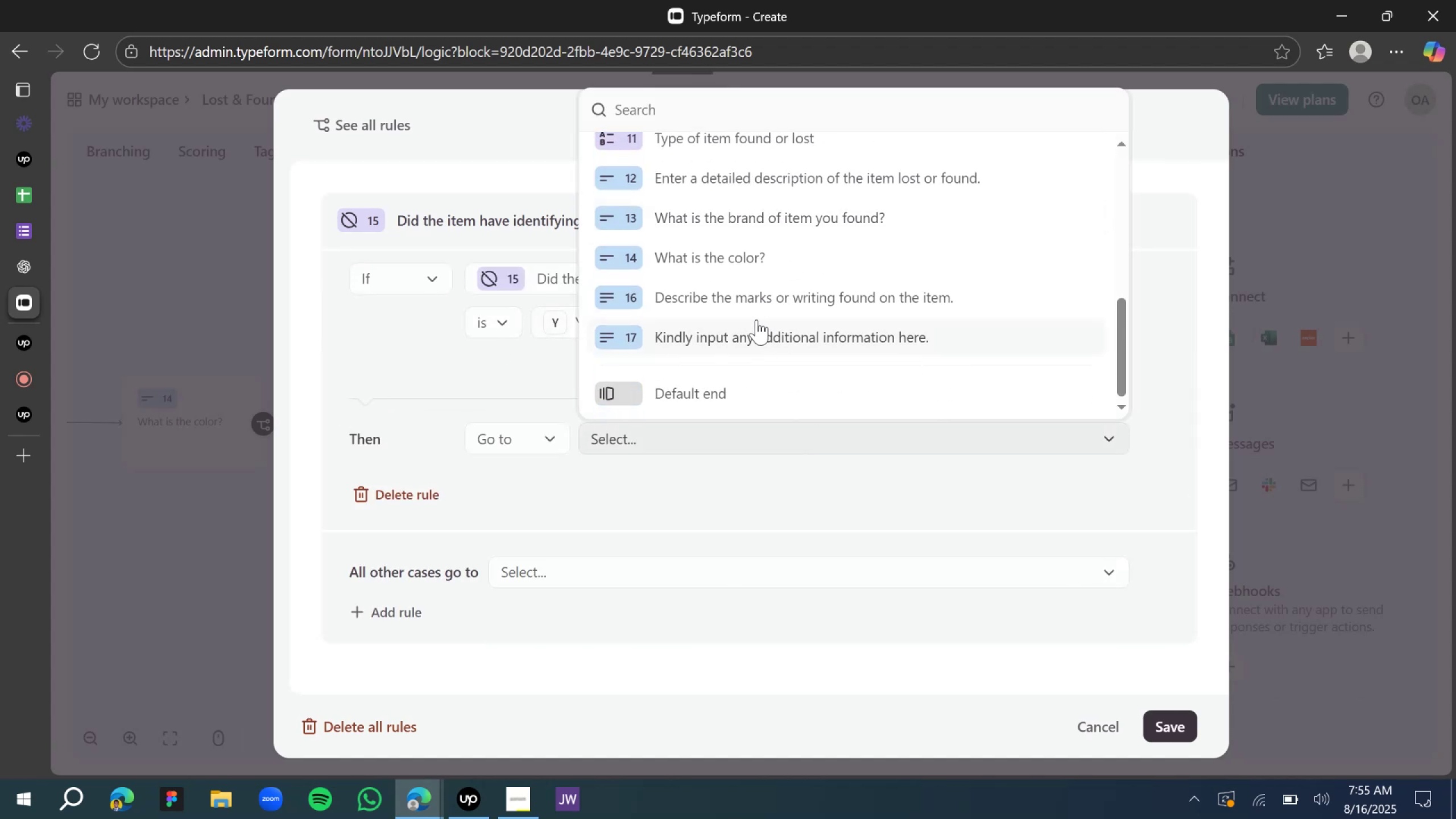 
left_click([758, 311])
 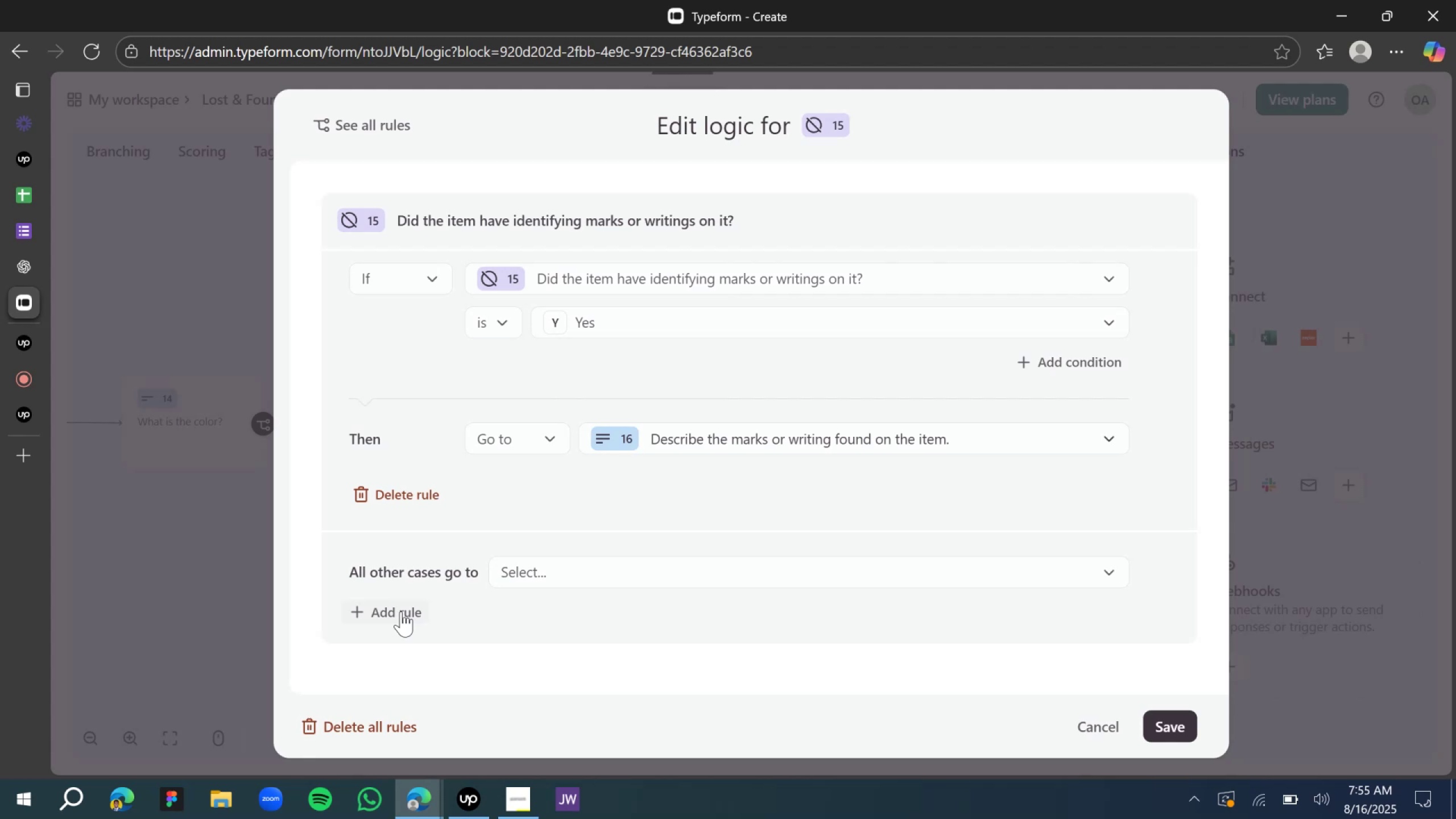 
left_click([401, 611])
 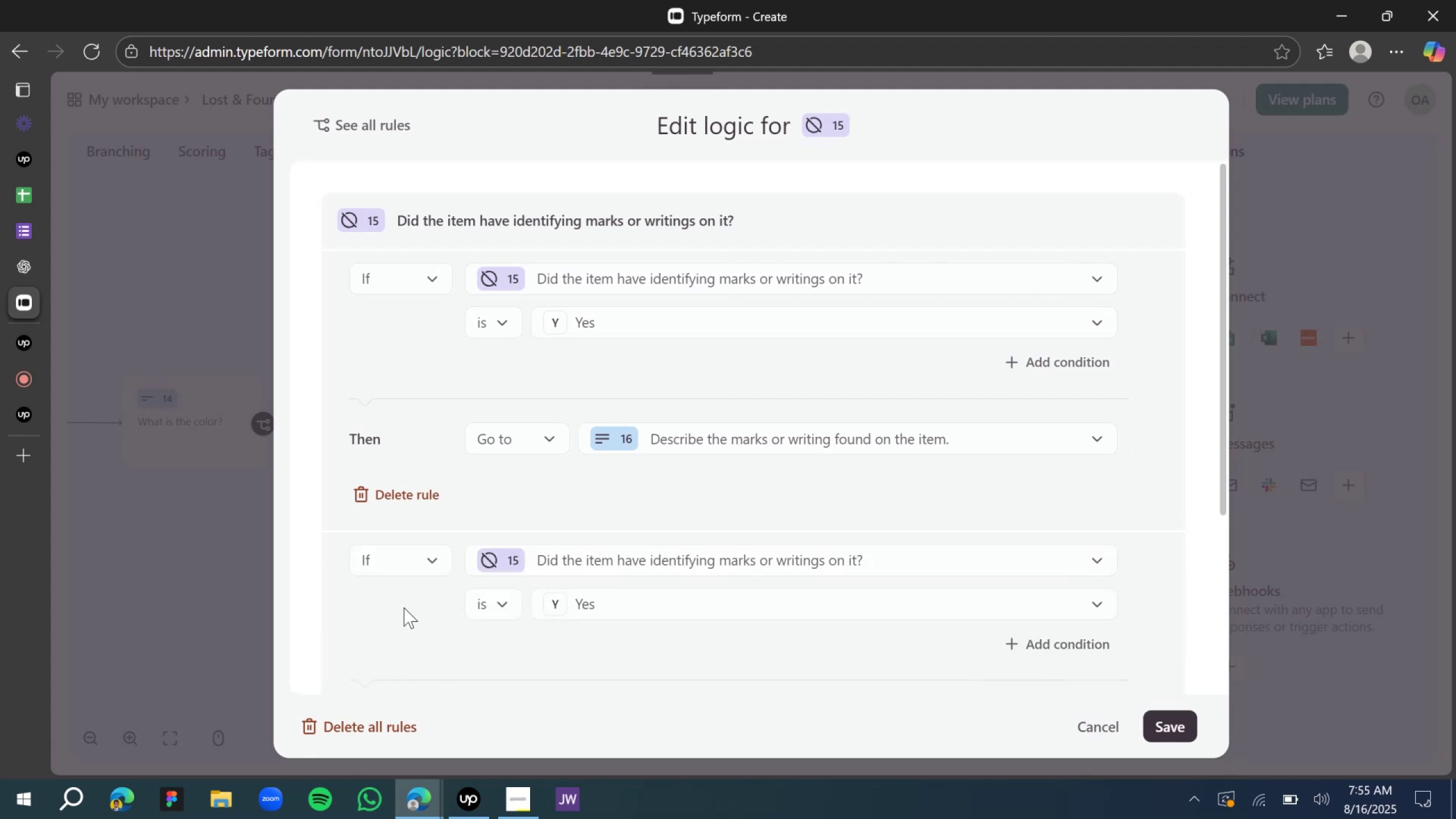 
scroll: coordinate [608, 598], scroll_direction: down, amount: 3.0
 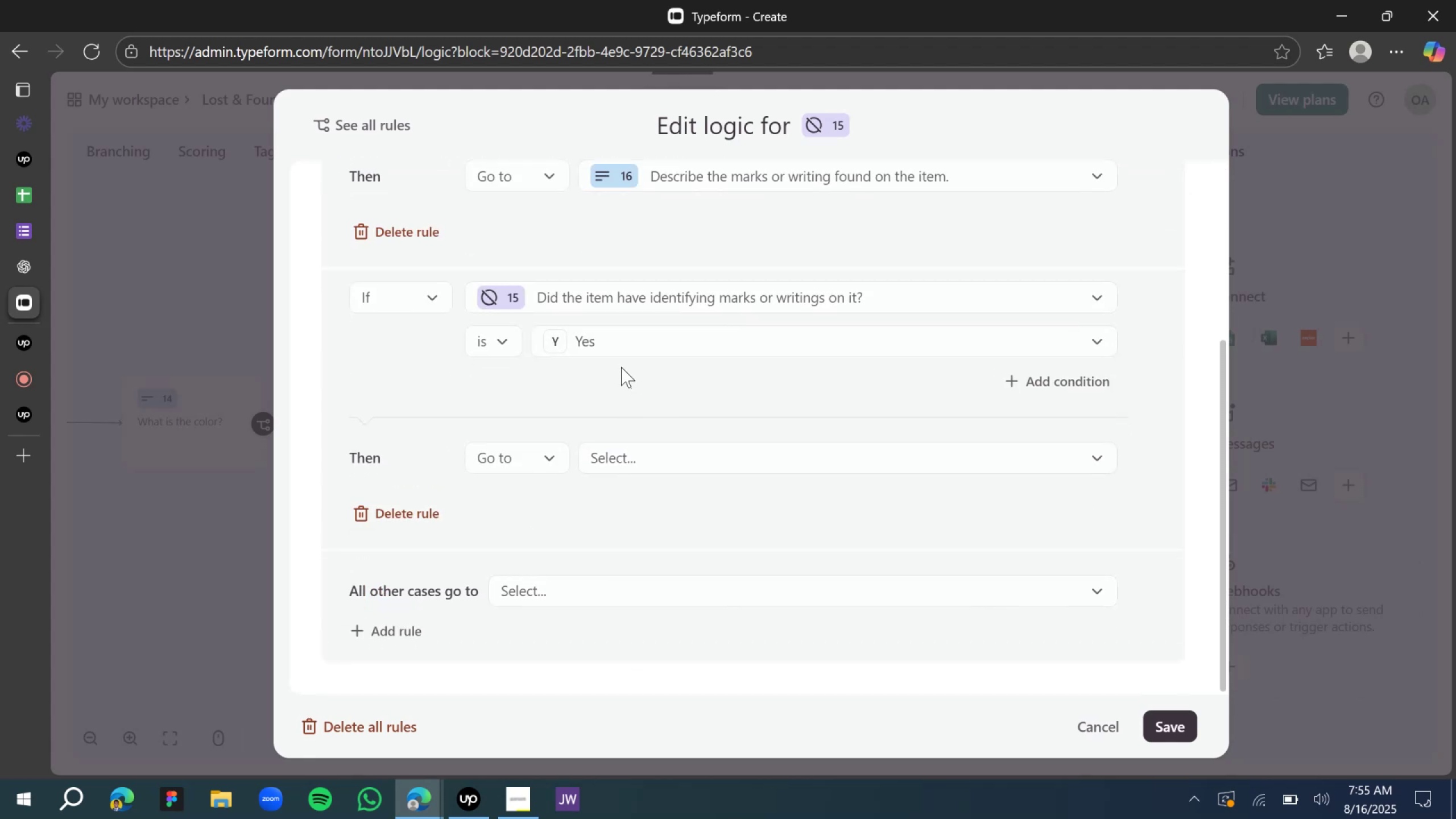 
left_click([620, 361])
 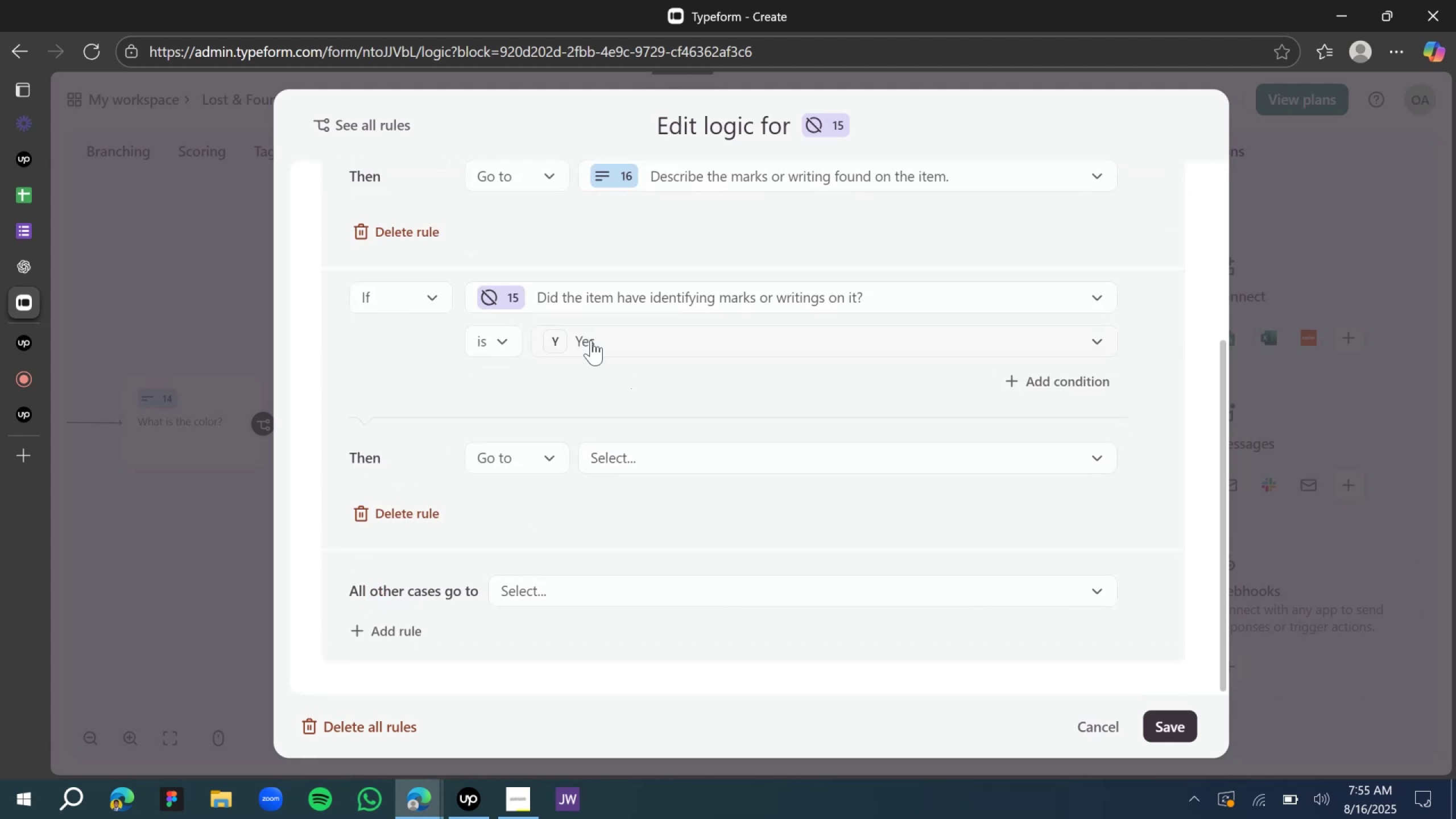 
left_click([591, 340])
 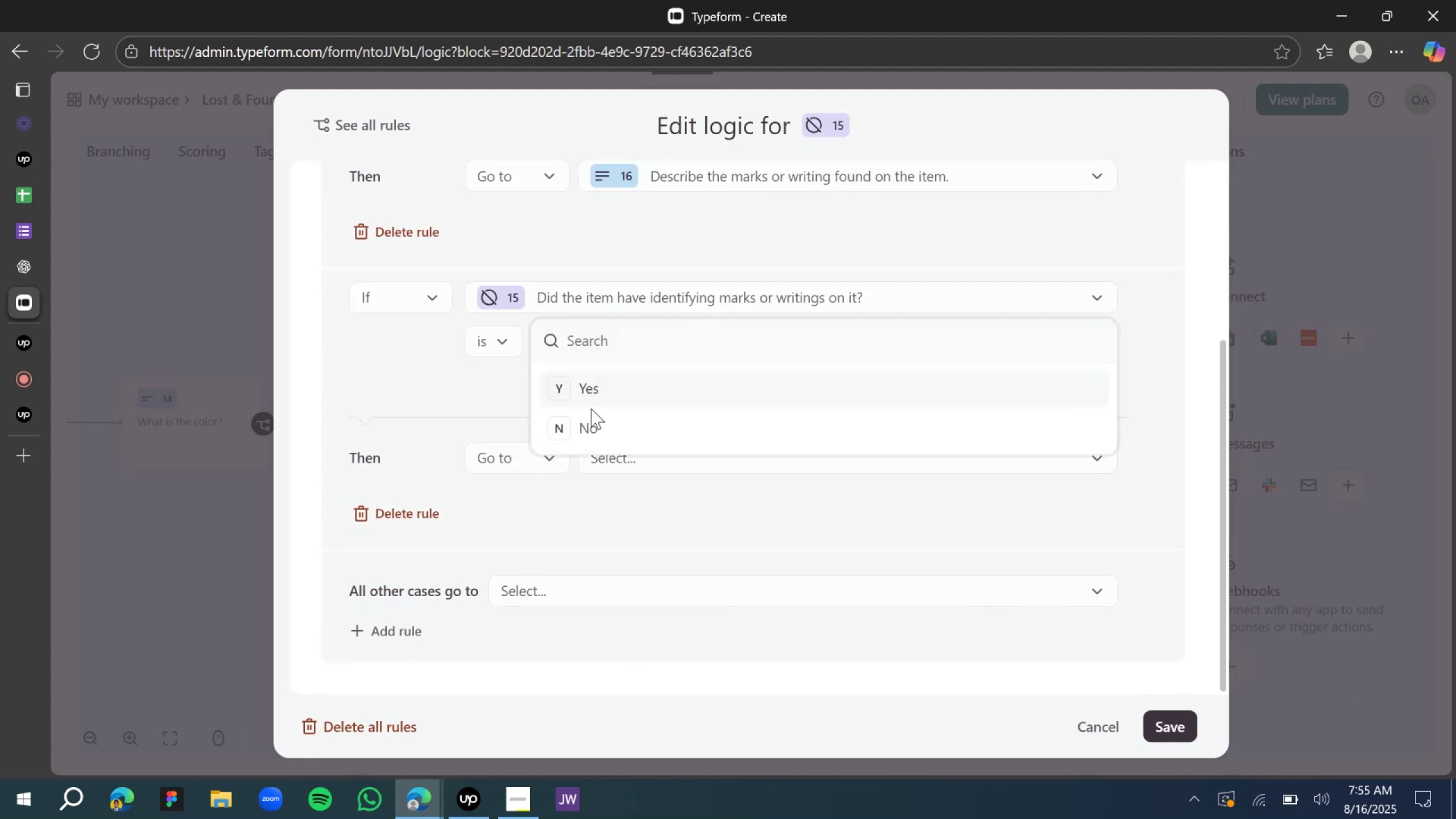 
left_click([590, 417])
 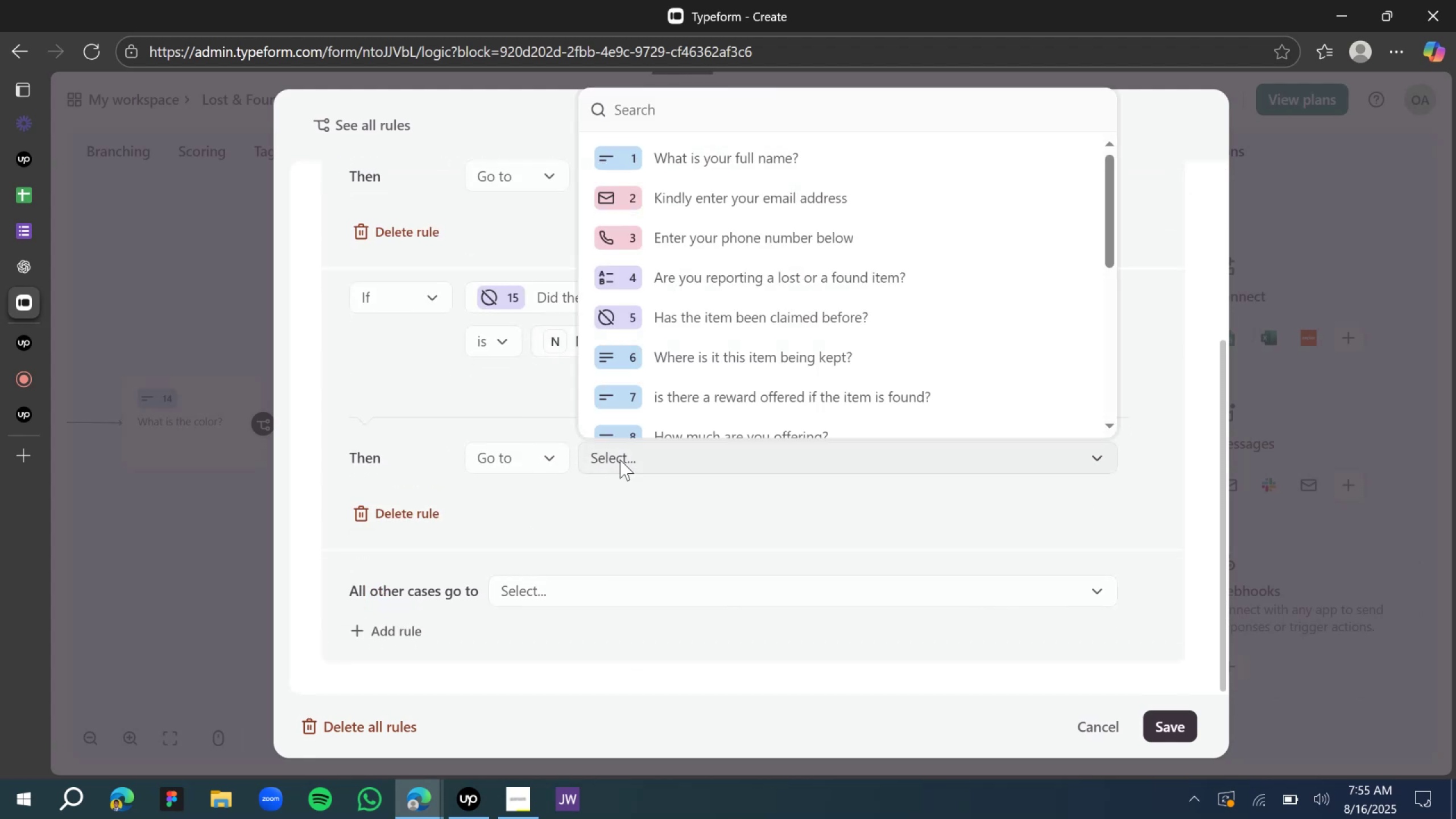 
scroll: coordinate [685, 371], scroll_direction: down, amount: 10.0
 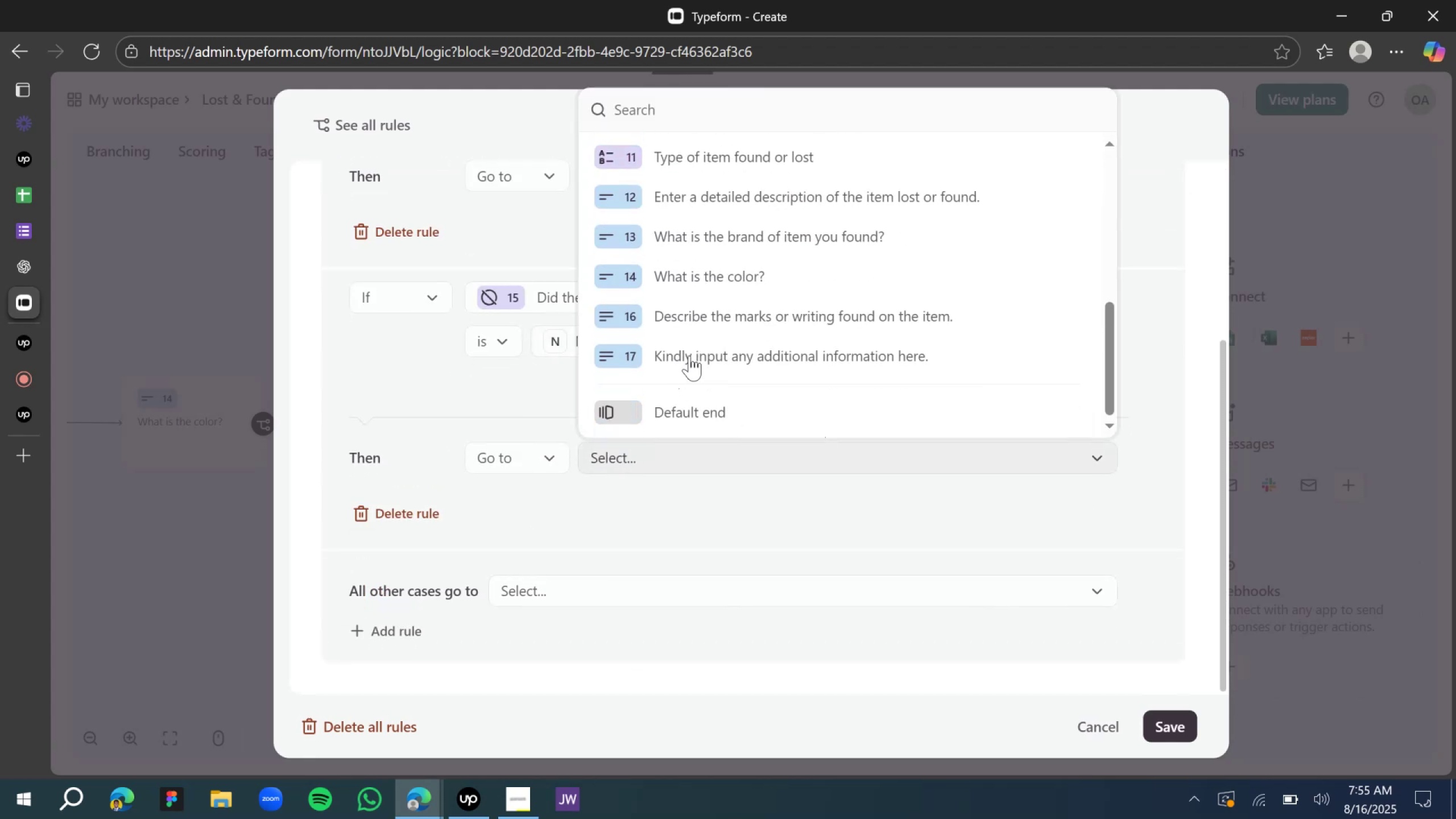 
left_click([691, 355])
 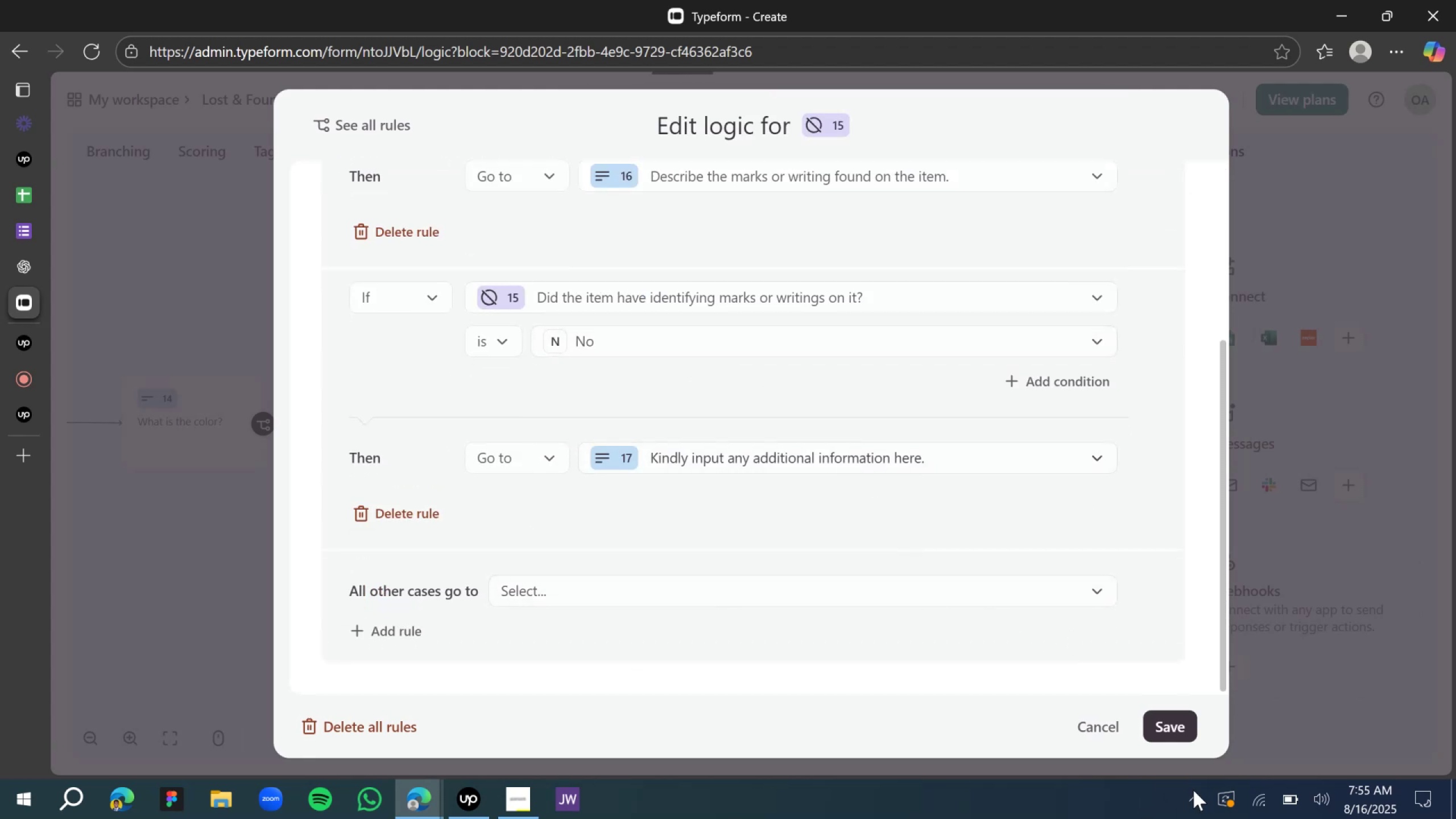 
left_click([1183, 726])
 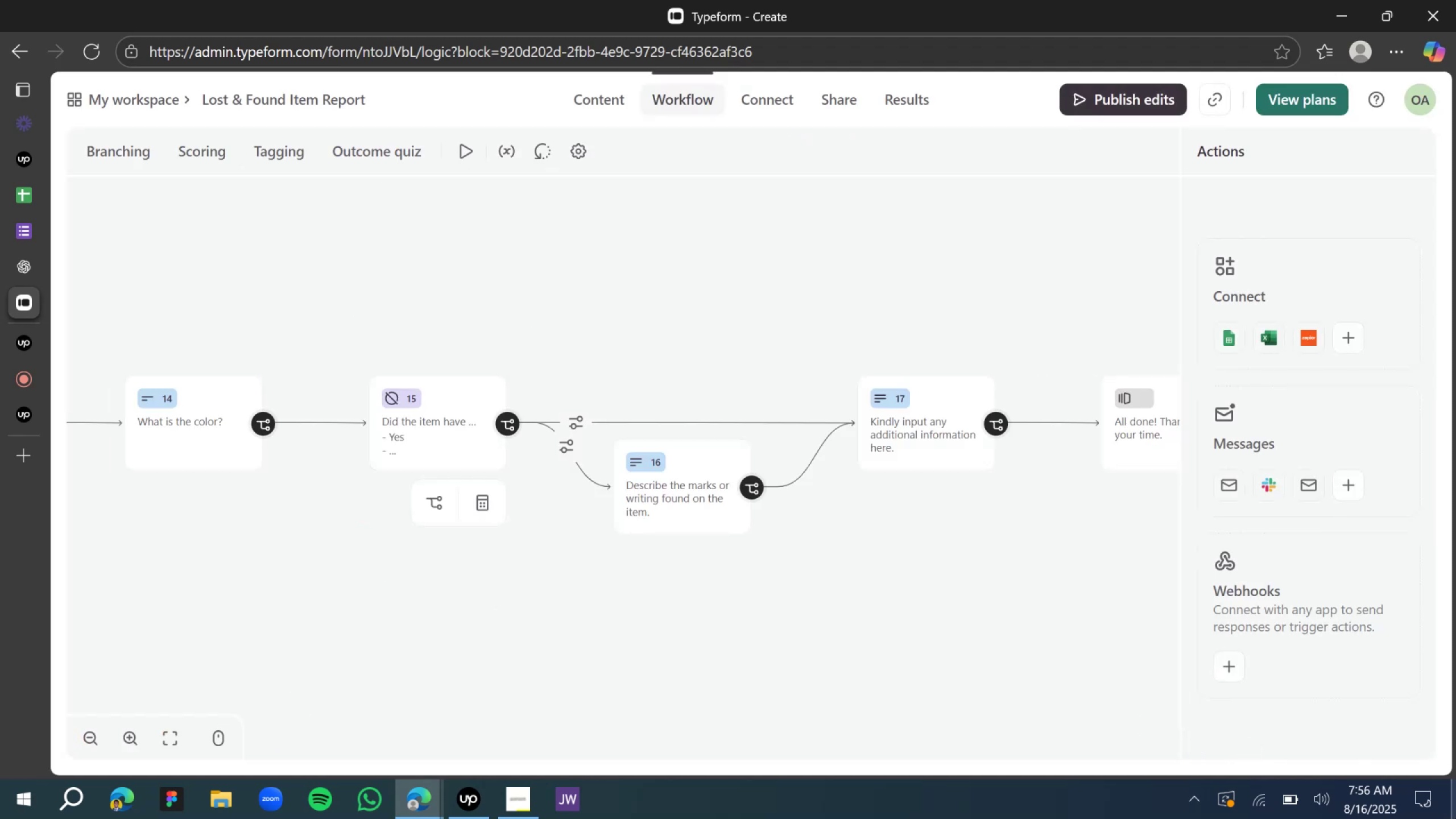 
wait(11.12)
 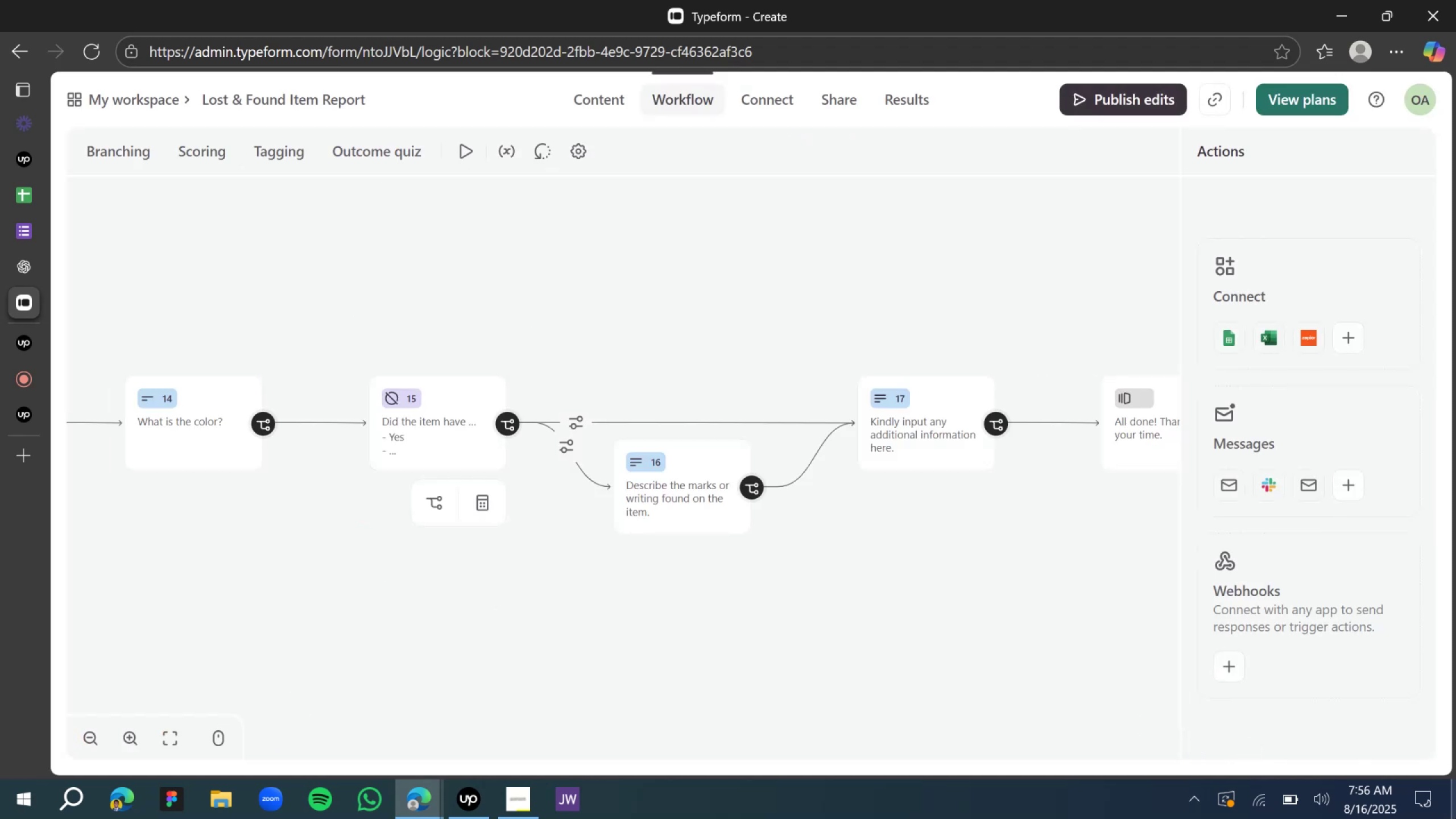 
left_click([601, 102])
 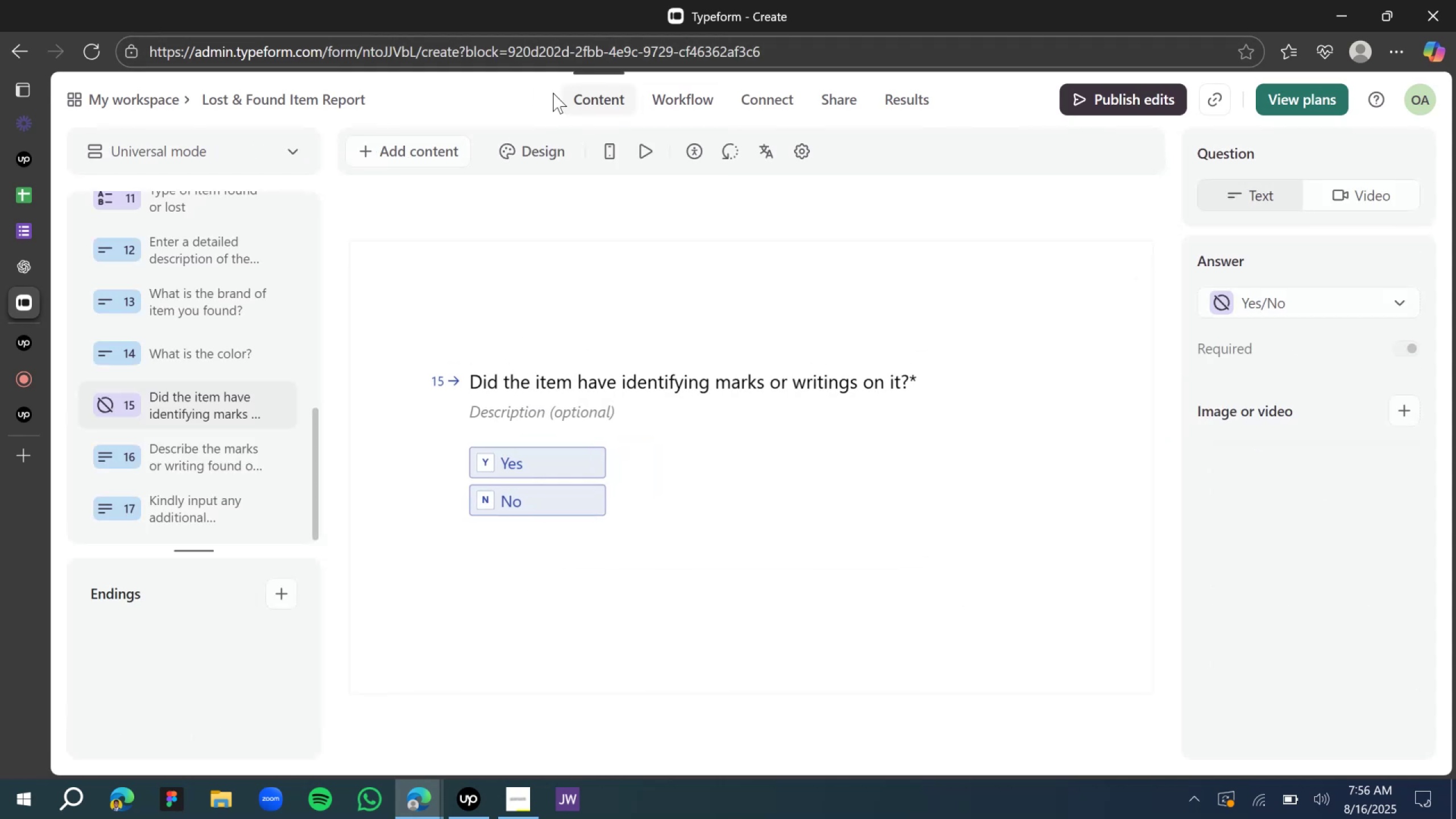 
scroll: coordinate [156, 368], scroll_direction: down, amount: 5.0
 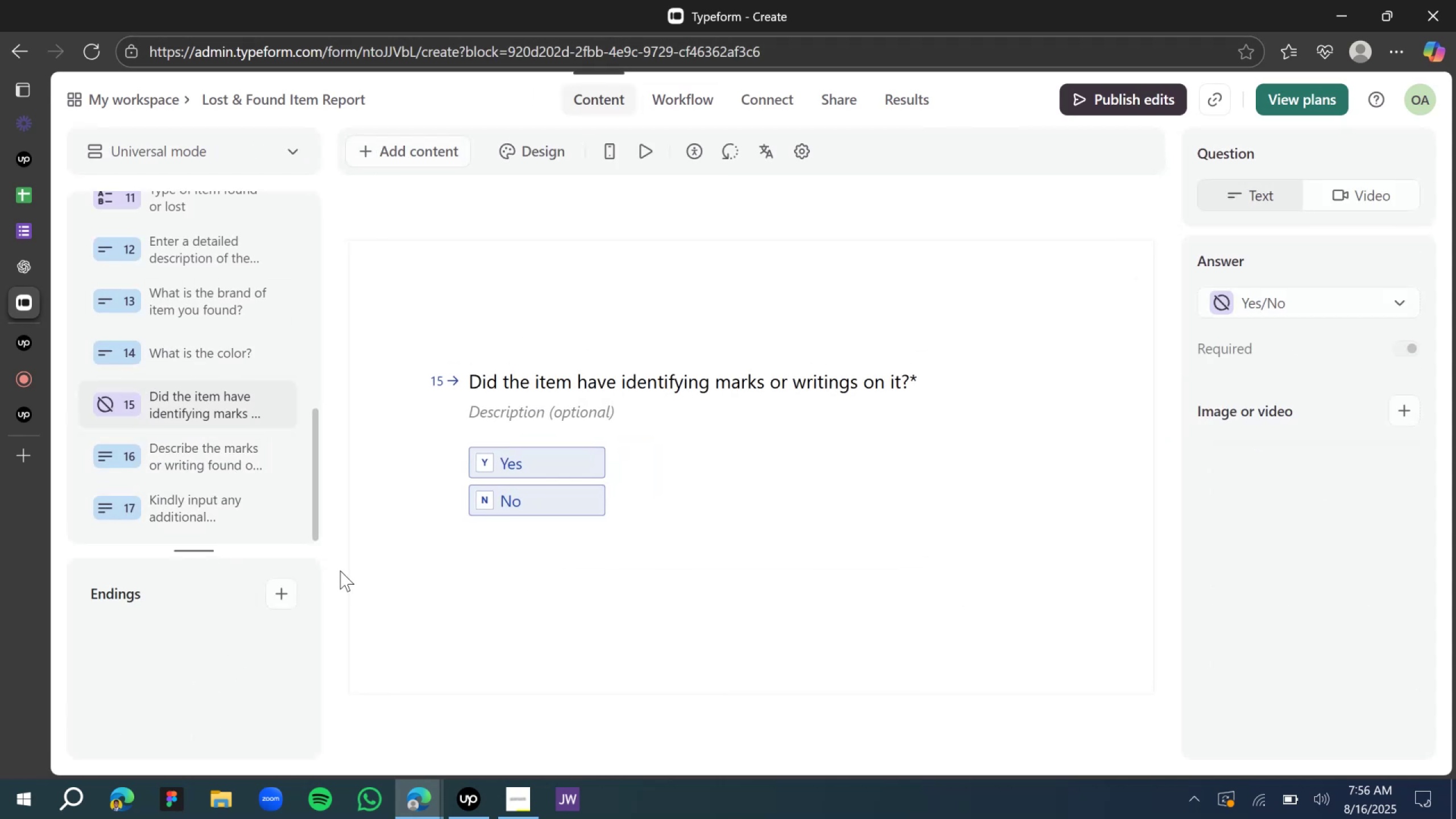 
left_click([270, 595])
 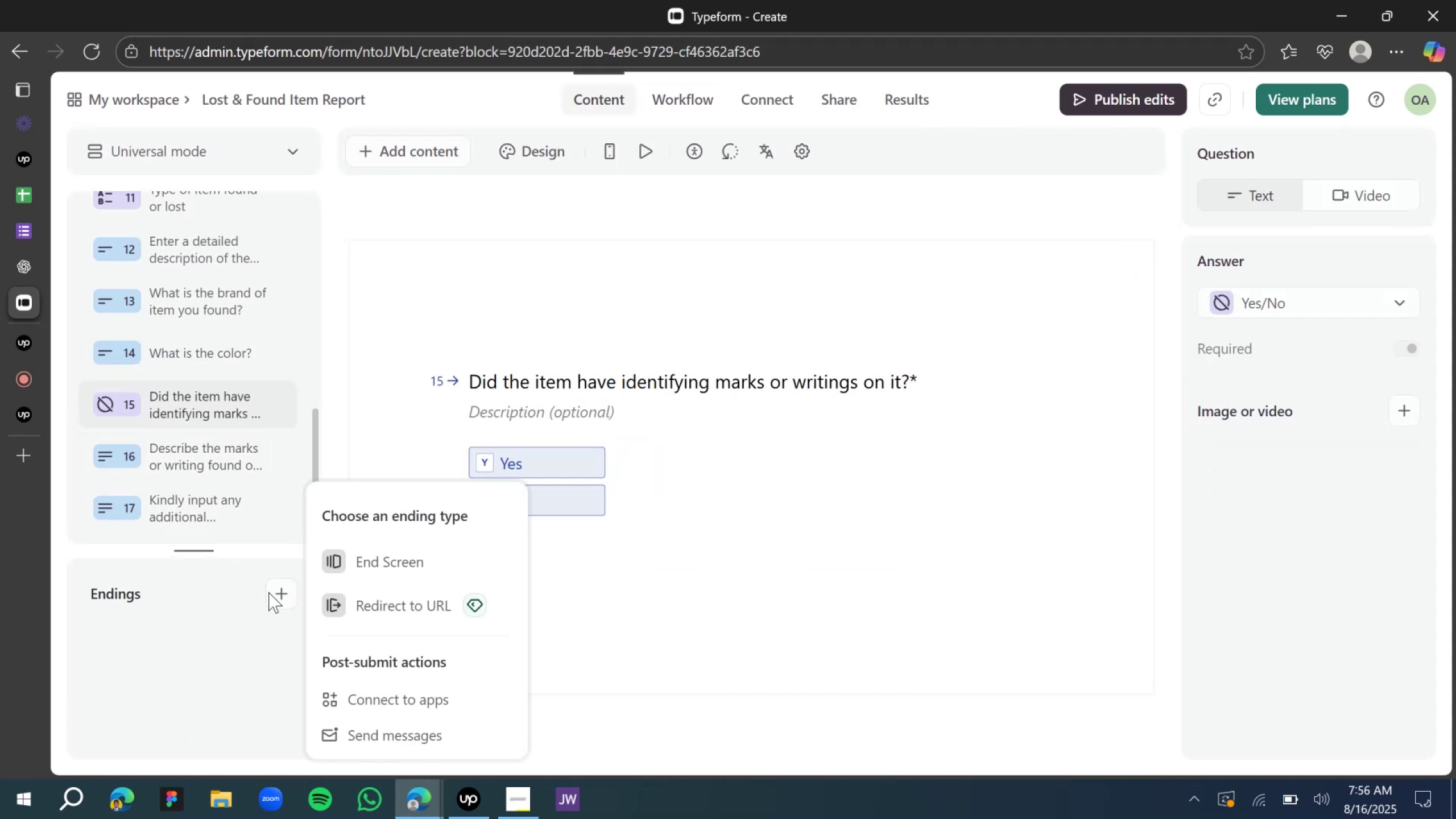 
scroll: coordinate [274, 600], scroll_direction: down, amount: 3.0
 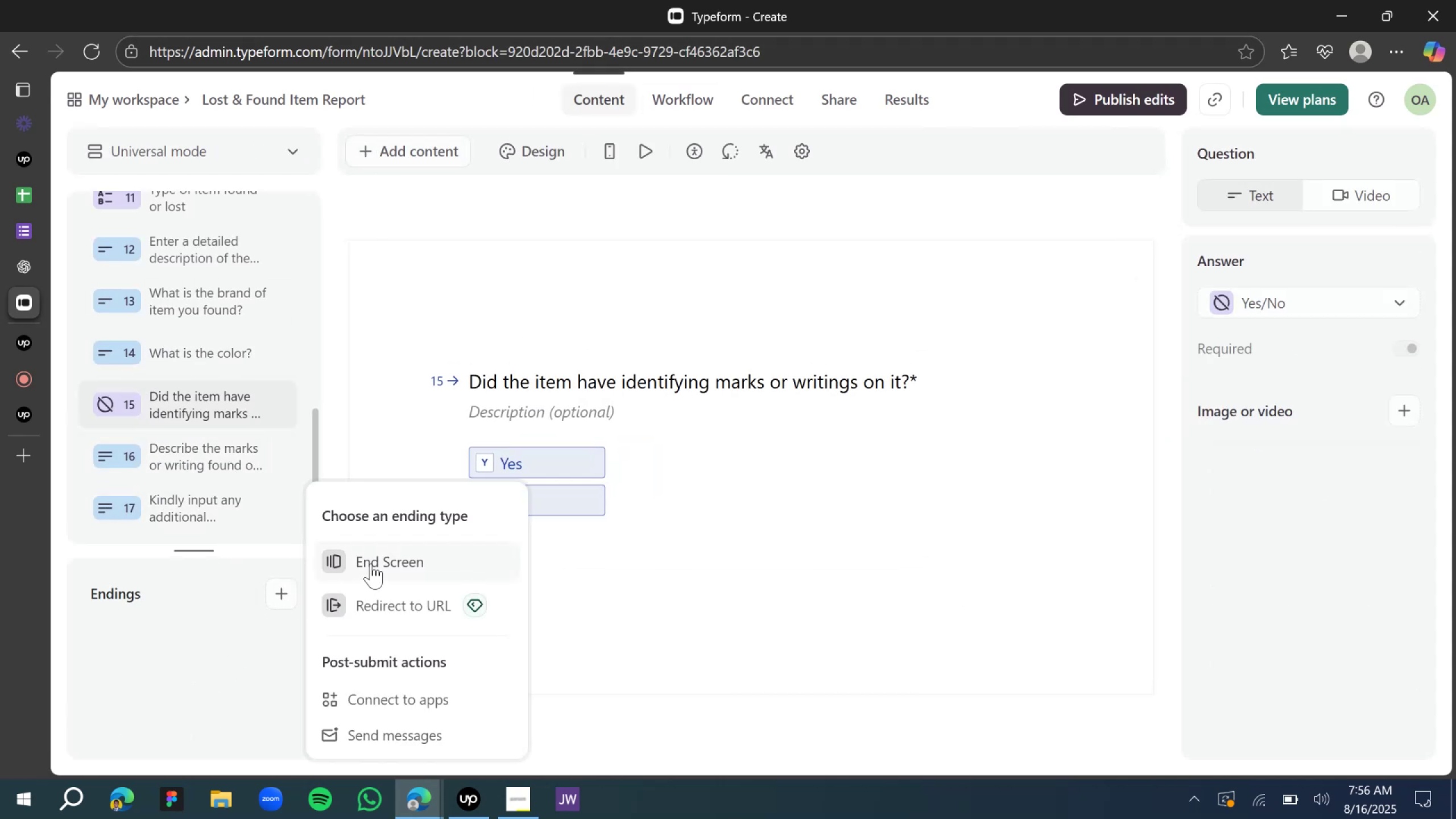 
left_click([369, 562])
 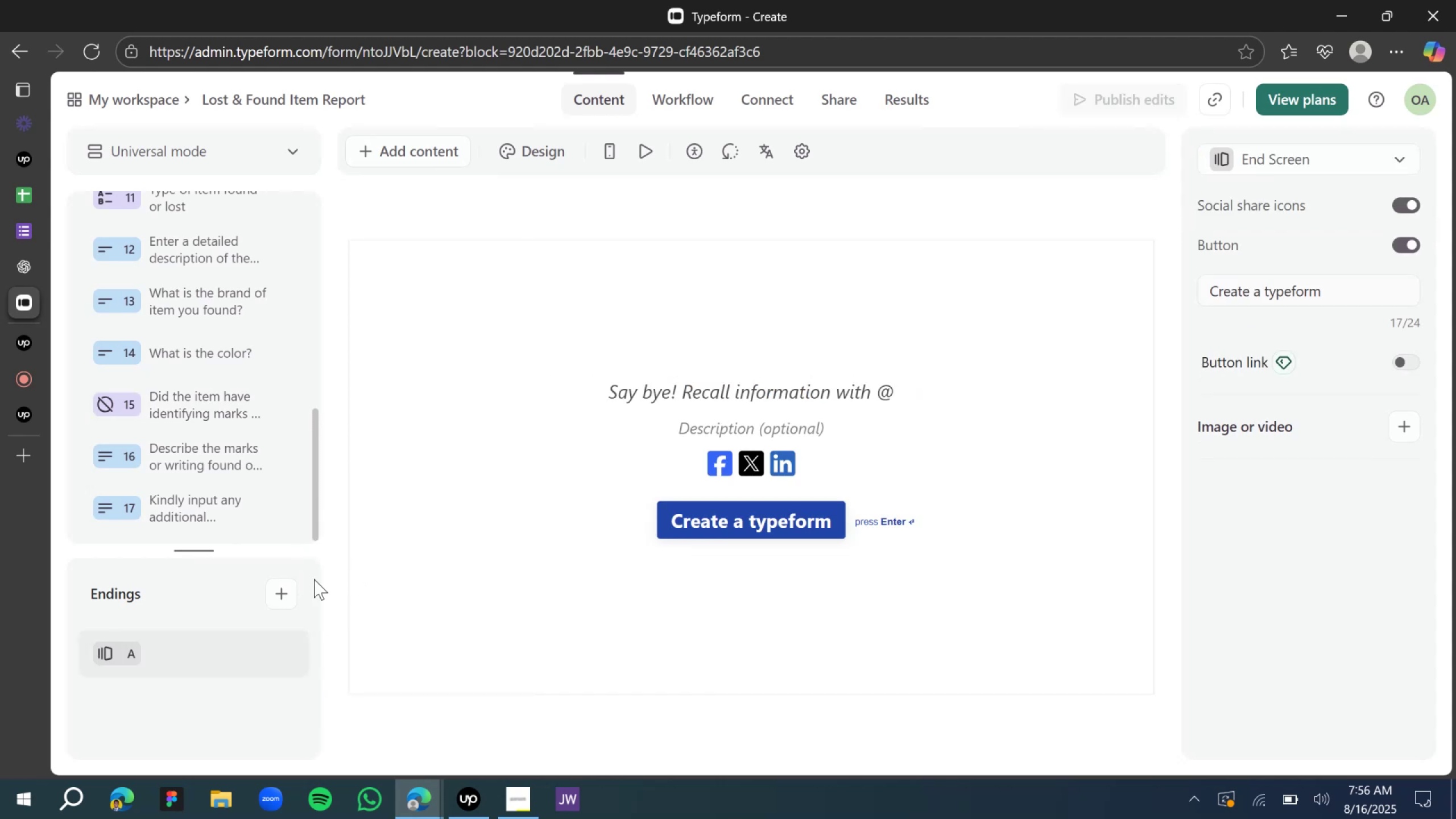 
scroll: coordinate [201, 613], scroll_direction: down, amount: 4.0
 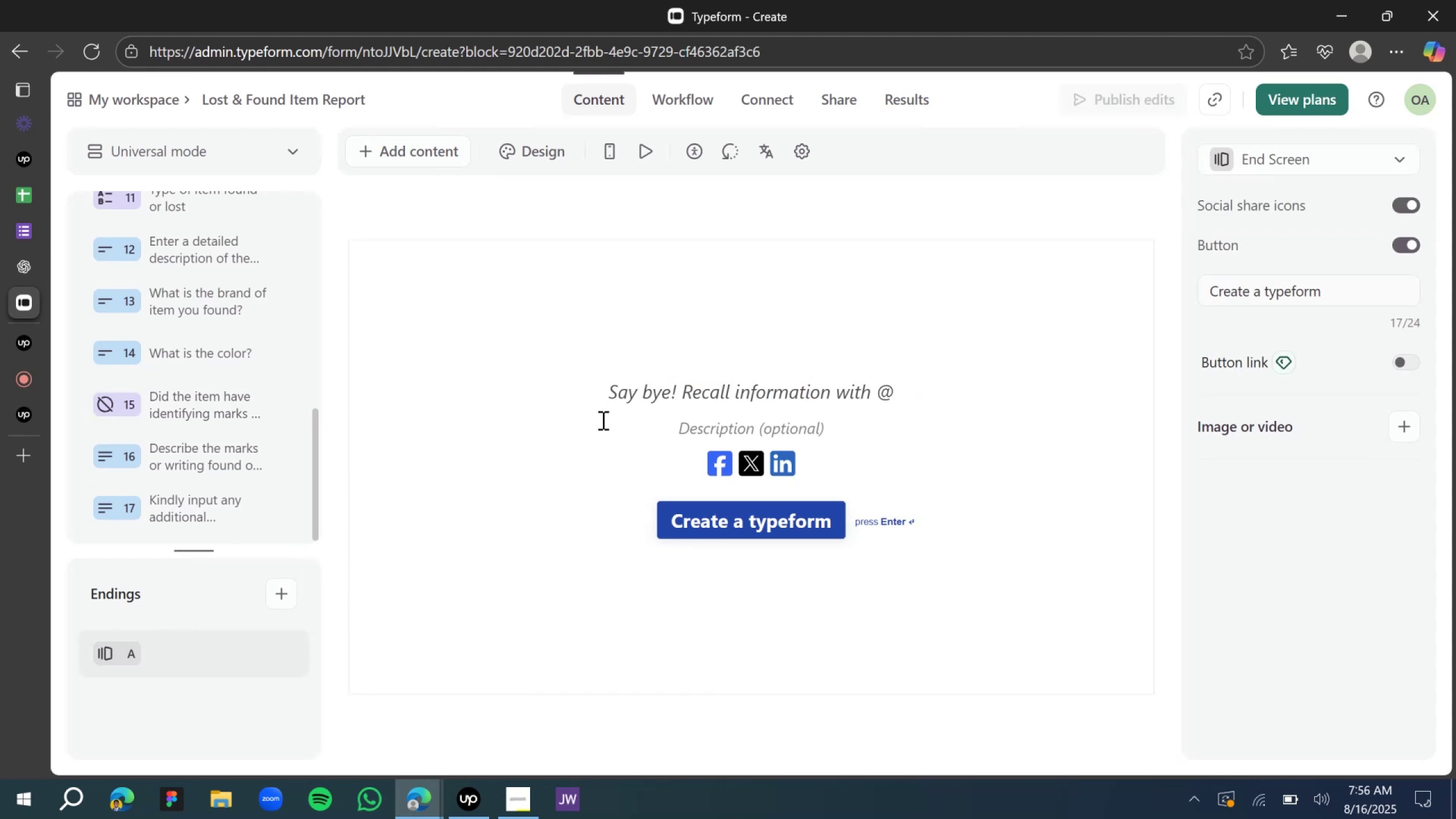 
left_click([666, 393])
 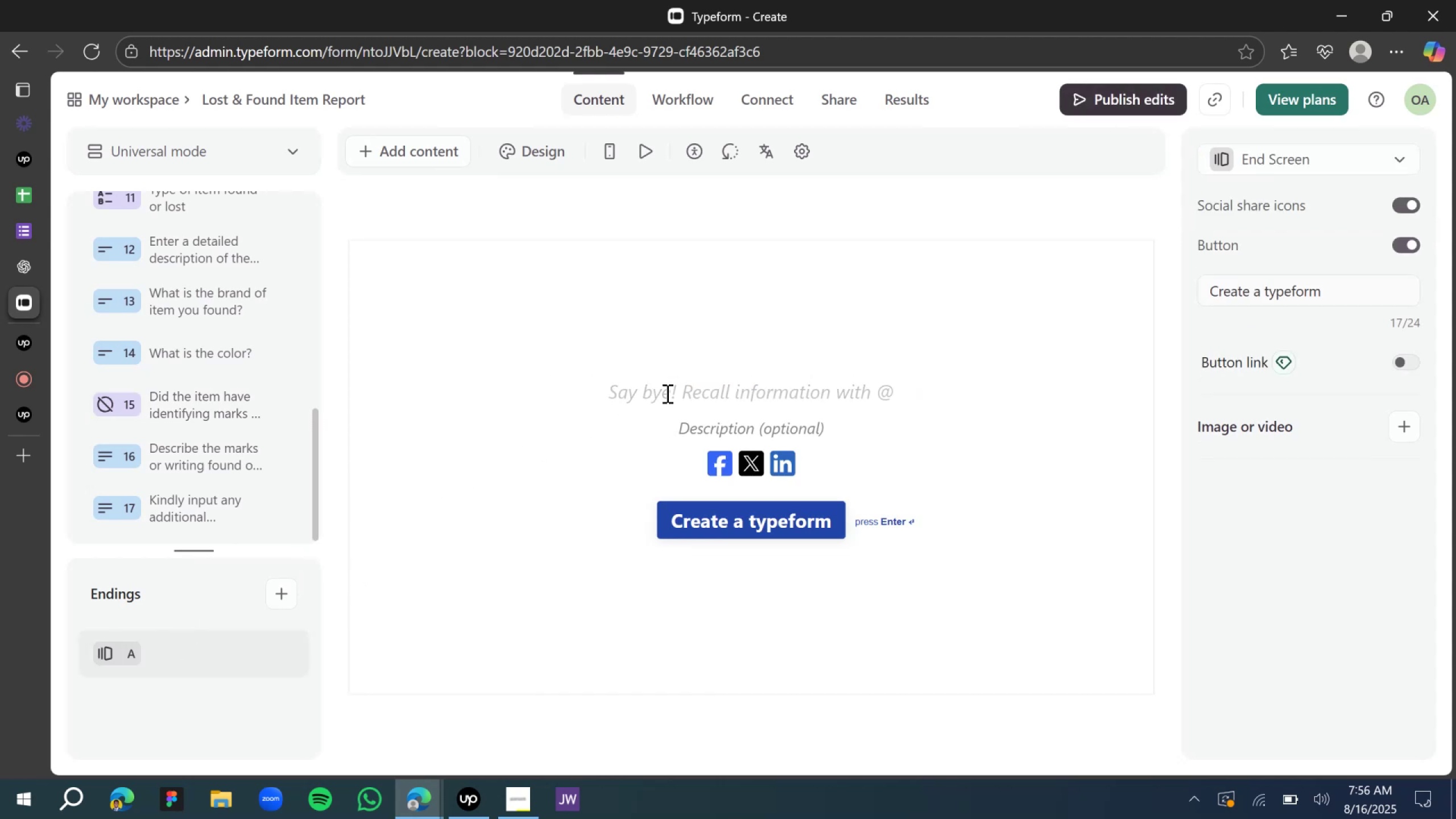 
type(Thank you for )
 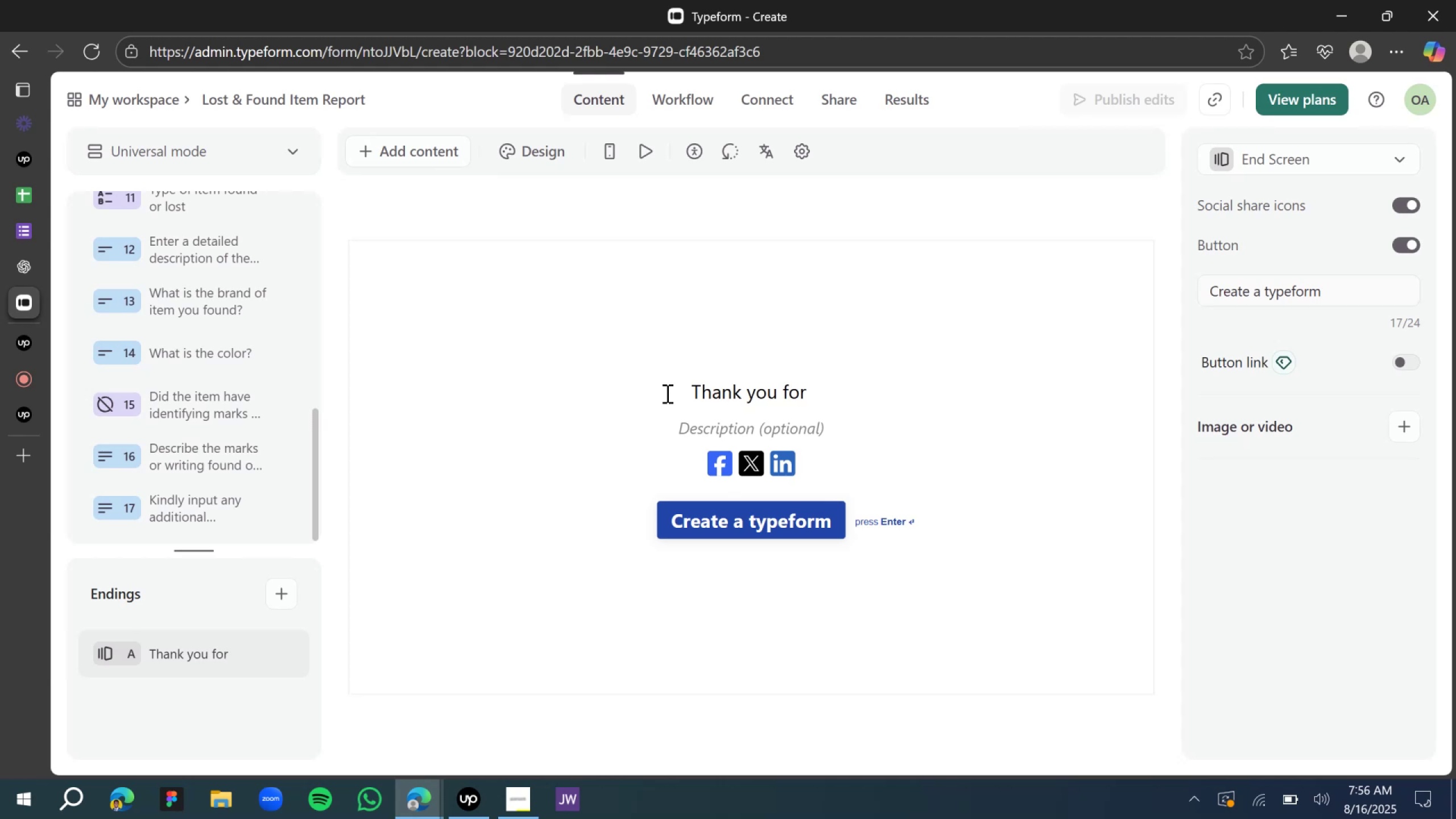 
type(registering on this form, furt)
key(Backspace)
key(Backspace)
key(Backspace)
key(Backspace)
type(if you are reporting a lost item, )
key(Tab)
type( note that feedback usally take a minimum of 12 )
key(Backspace)
key(Backspace)
key(Backspace)
type(12 hours)
 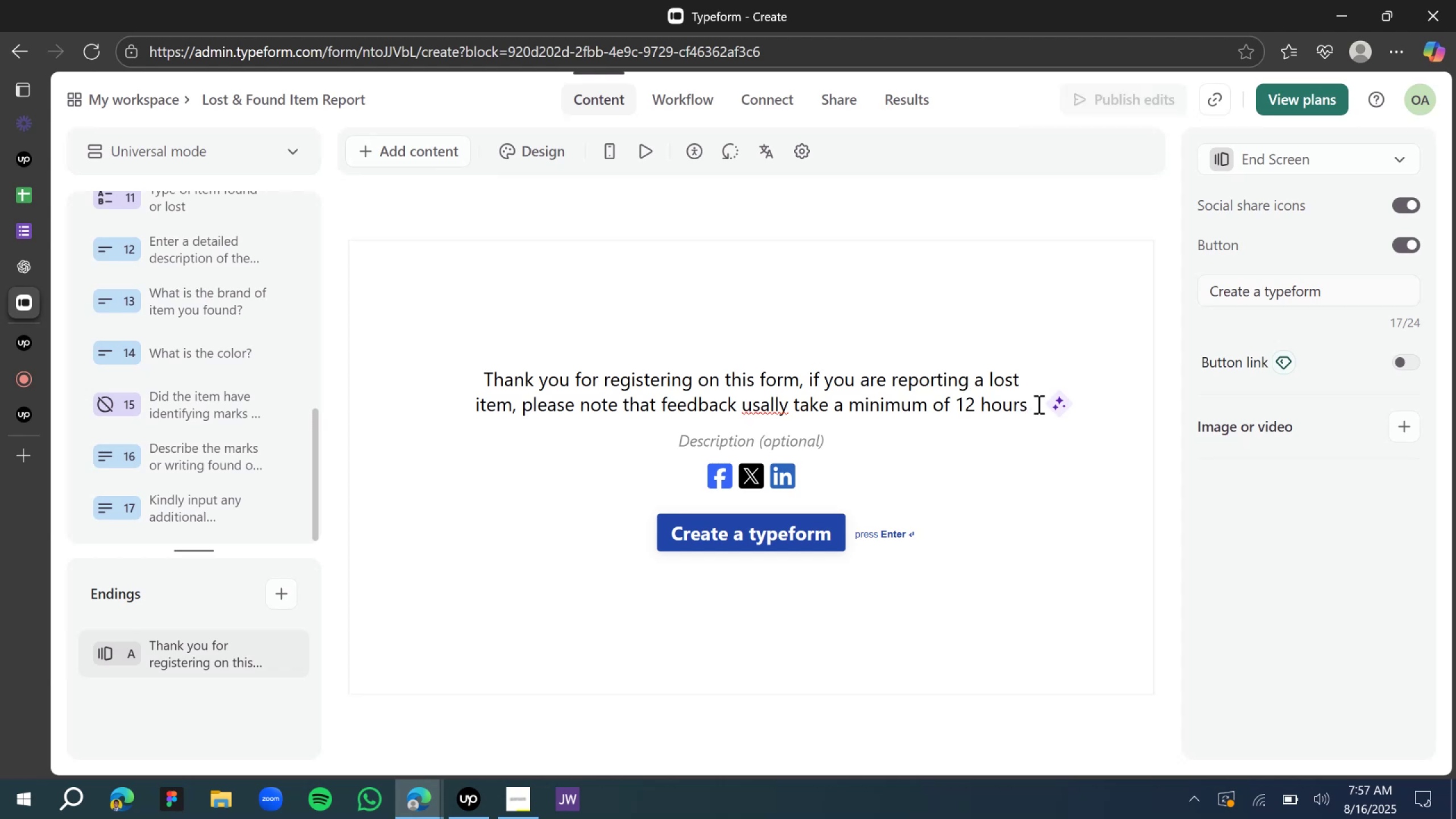 
left_click([1049, 403])
 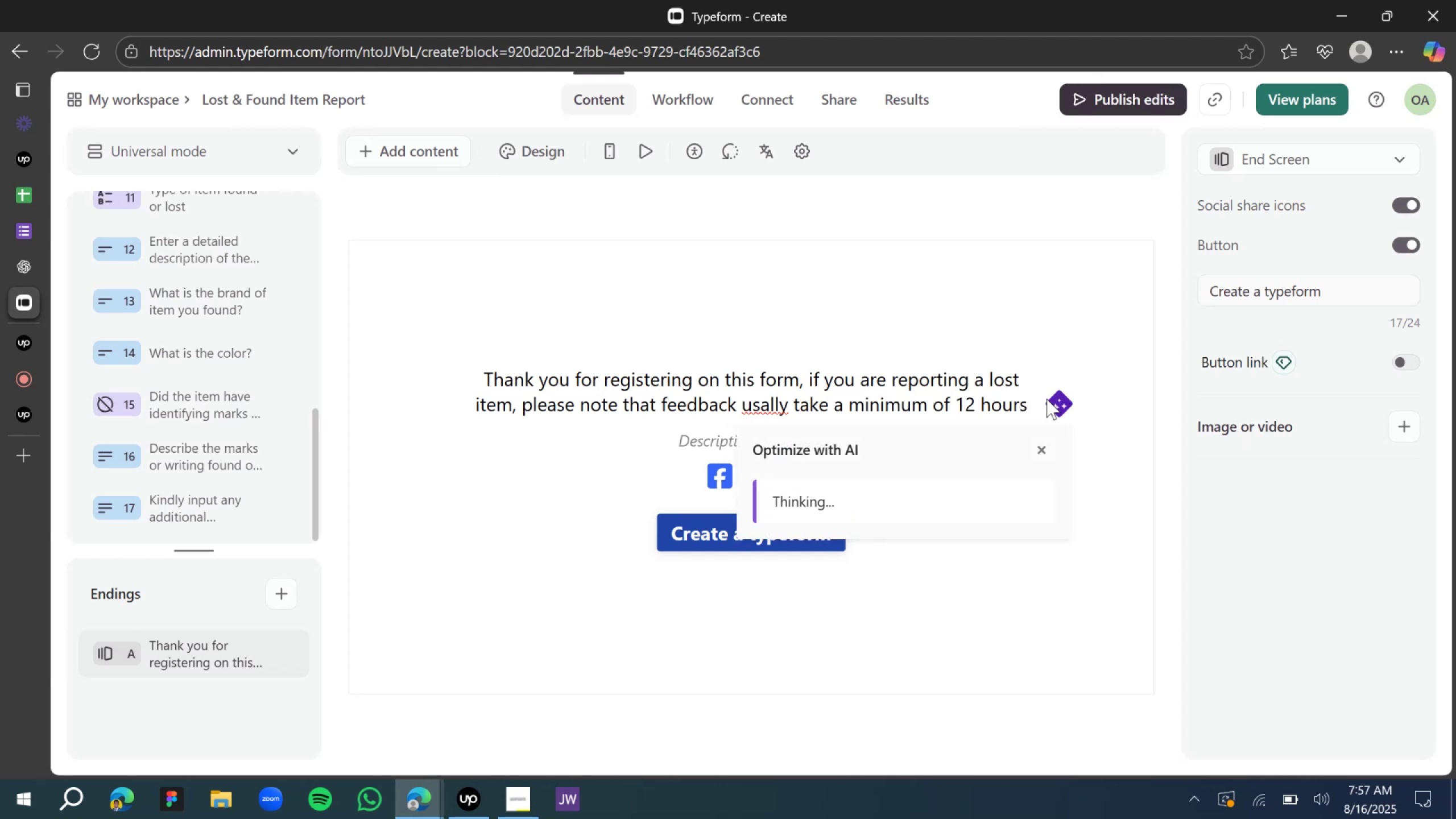 
mouse_move([999, 440])
 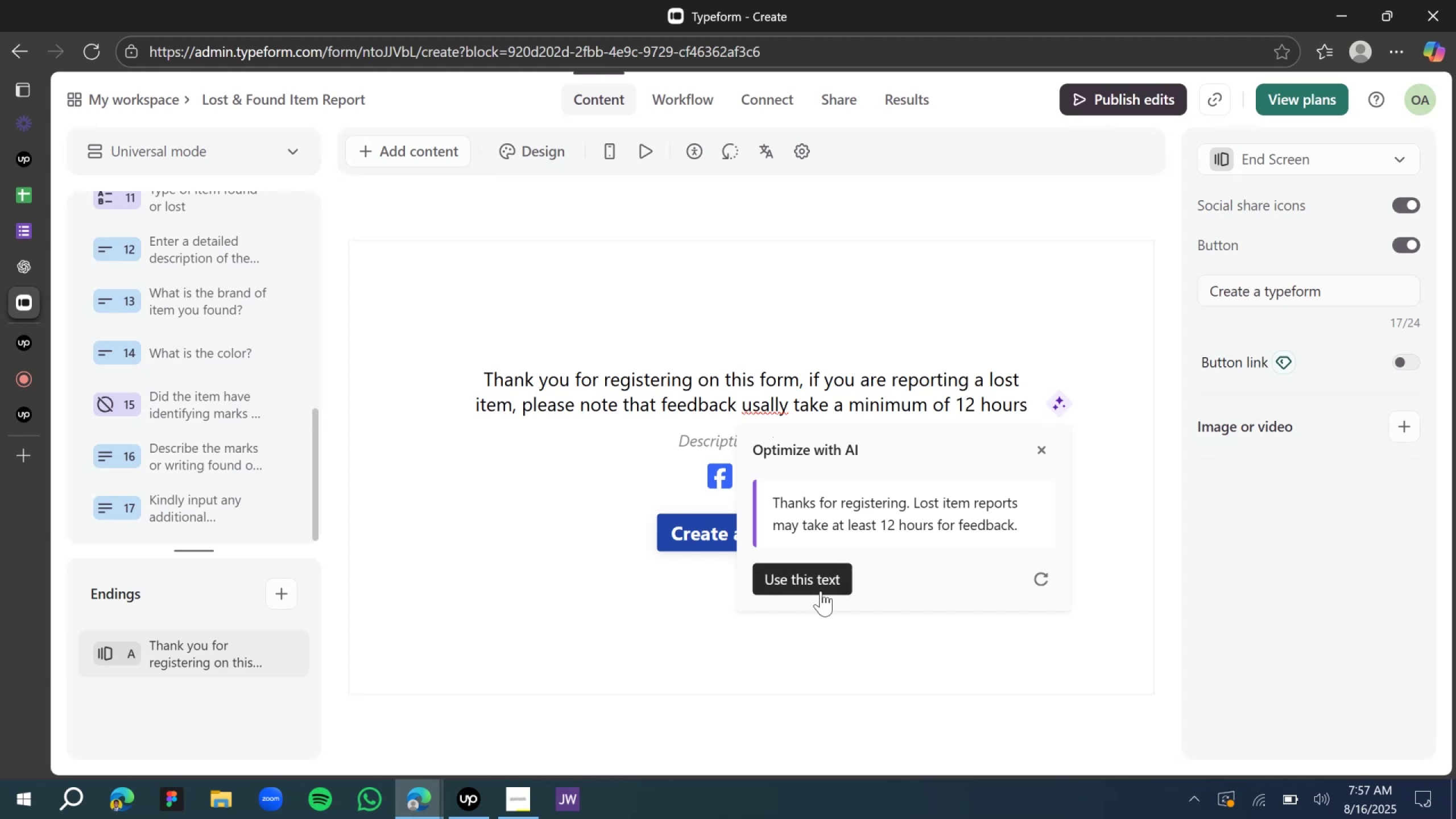 
wait(6.8)
 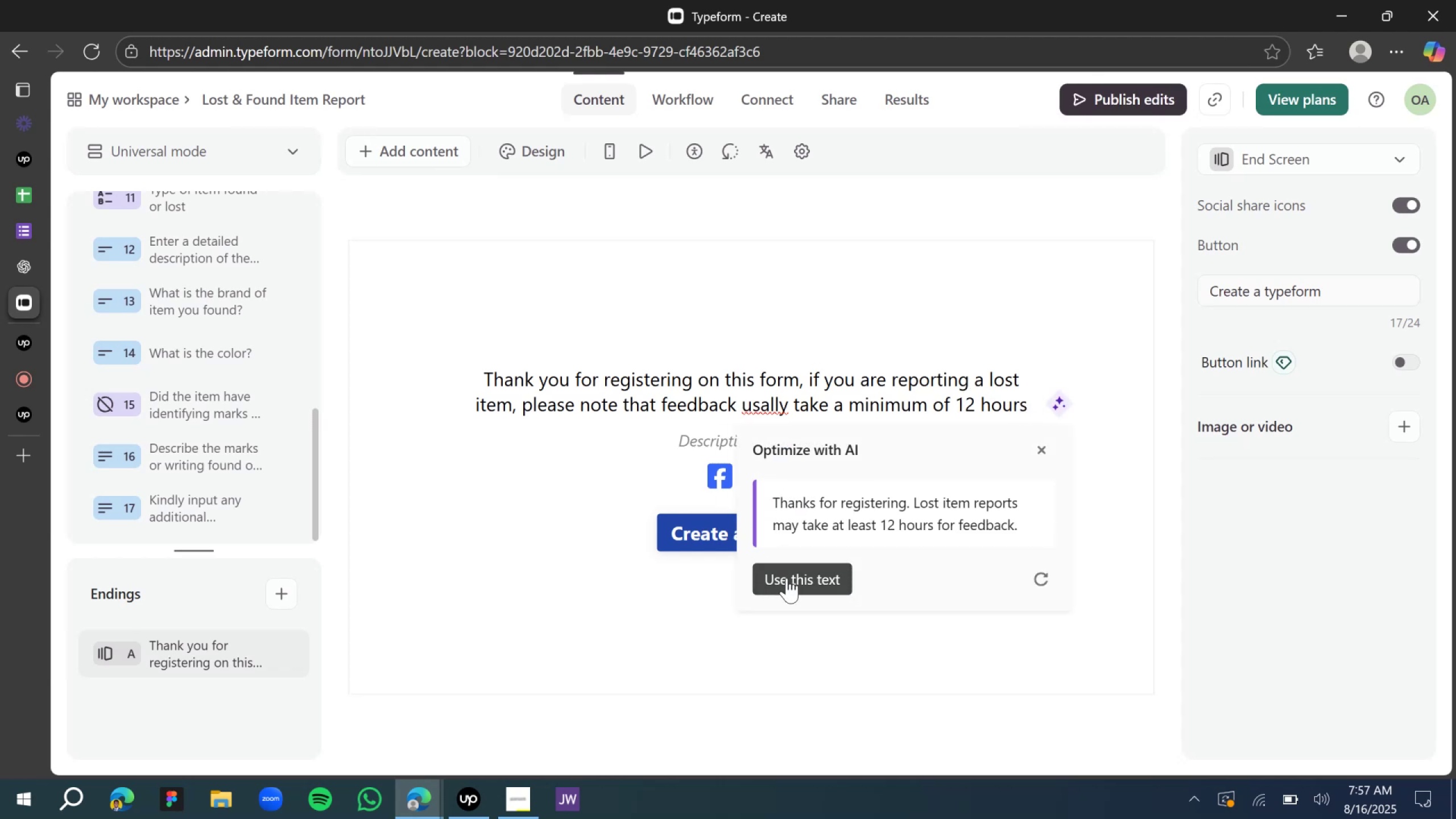 
left_click([733, 445])
 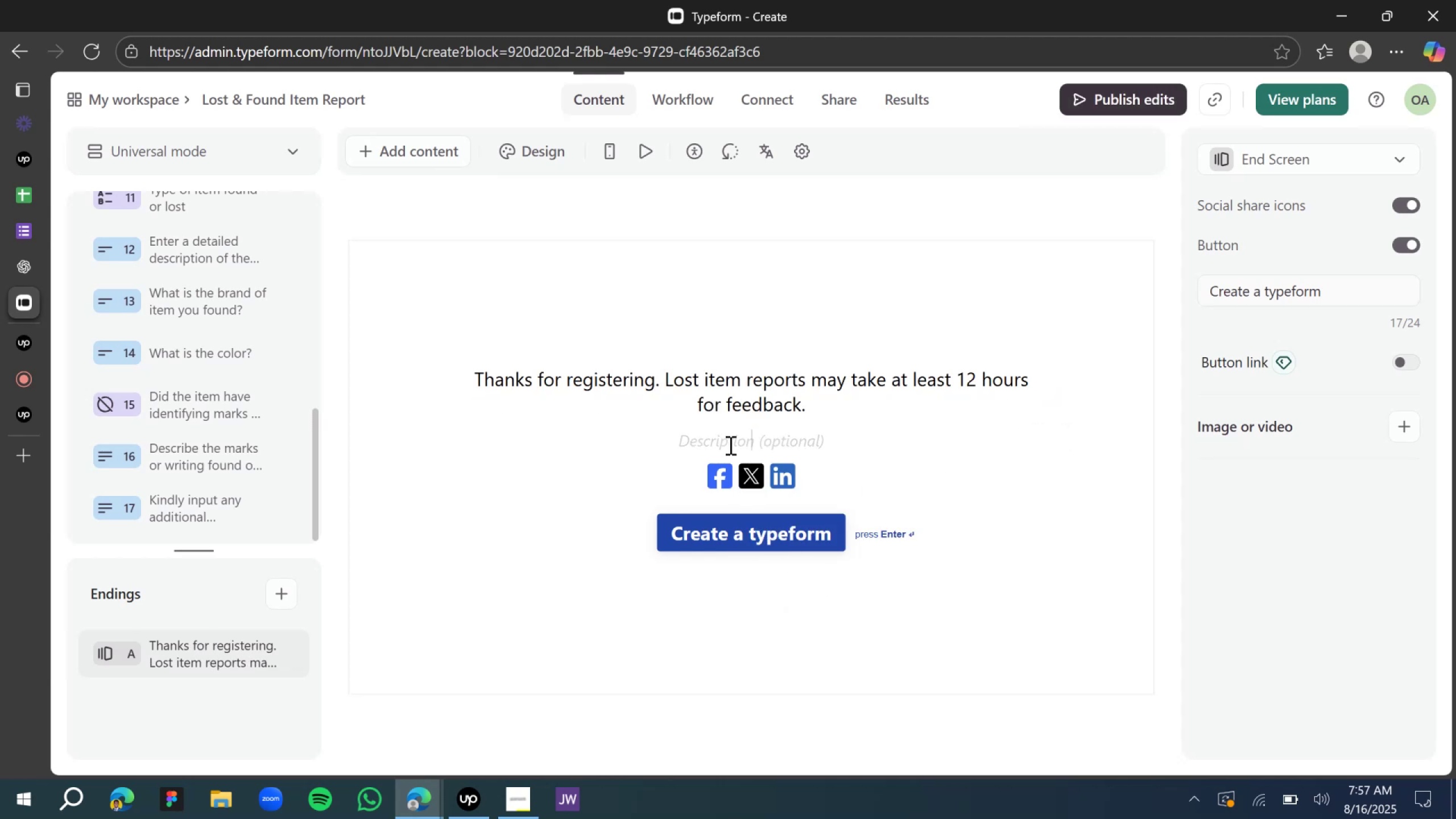 
type(kindly follow us on our social media platform by clib)
key(Backspace)
type(cking any of the icons below.)
 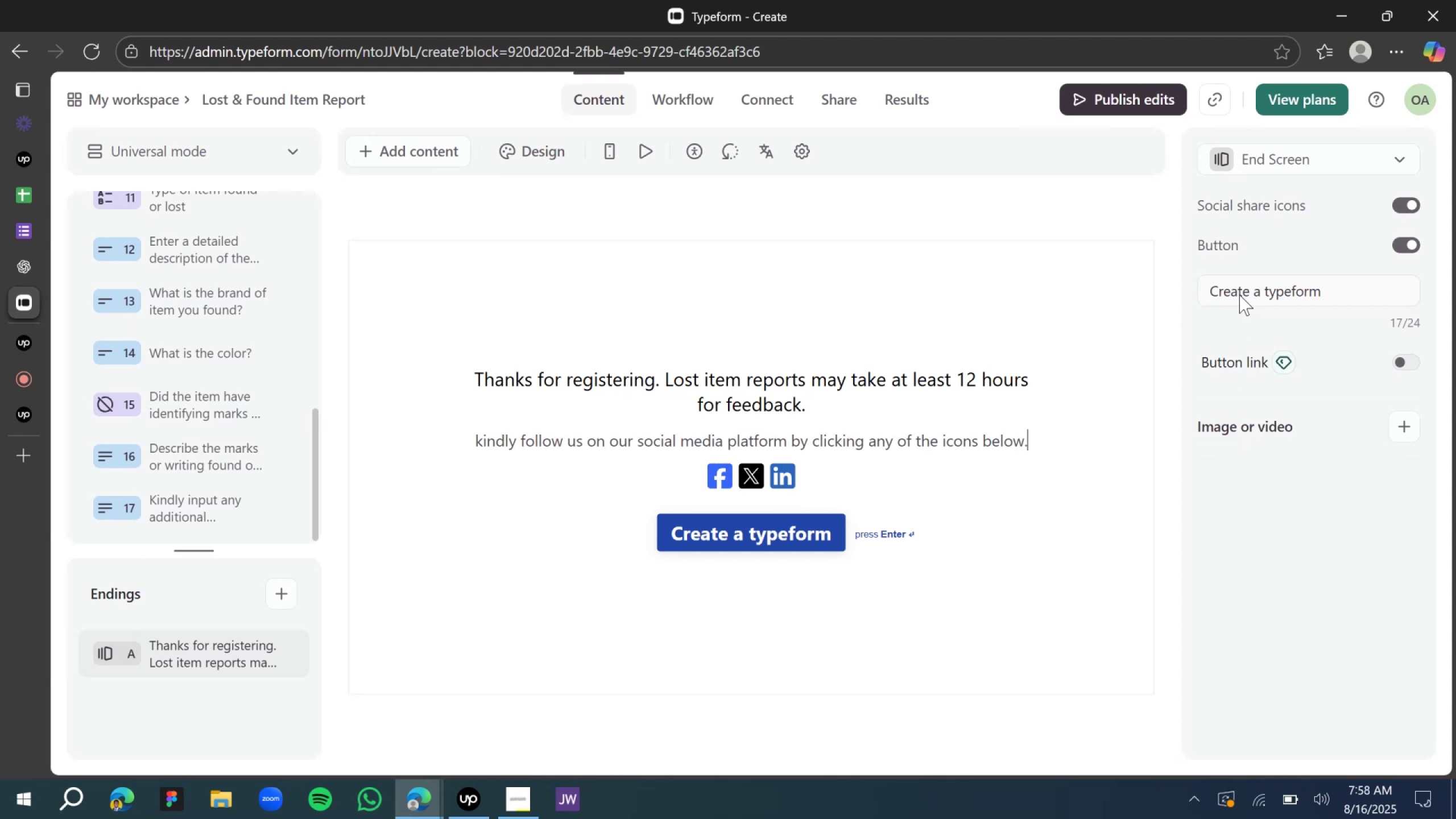 
double_click([1366, 284])
 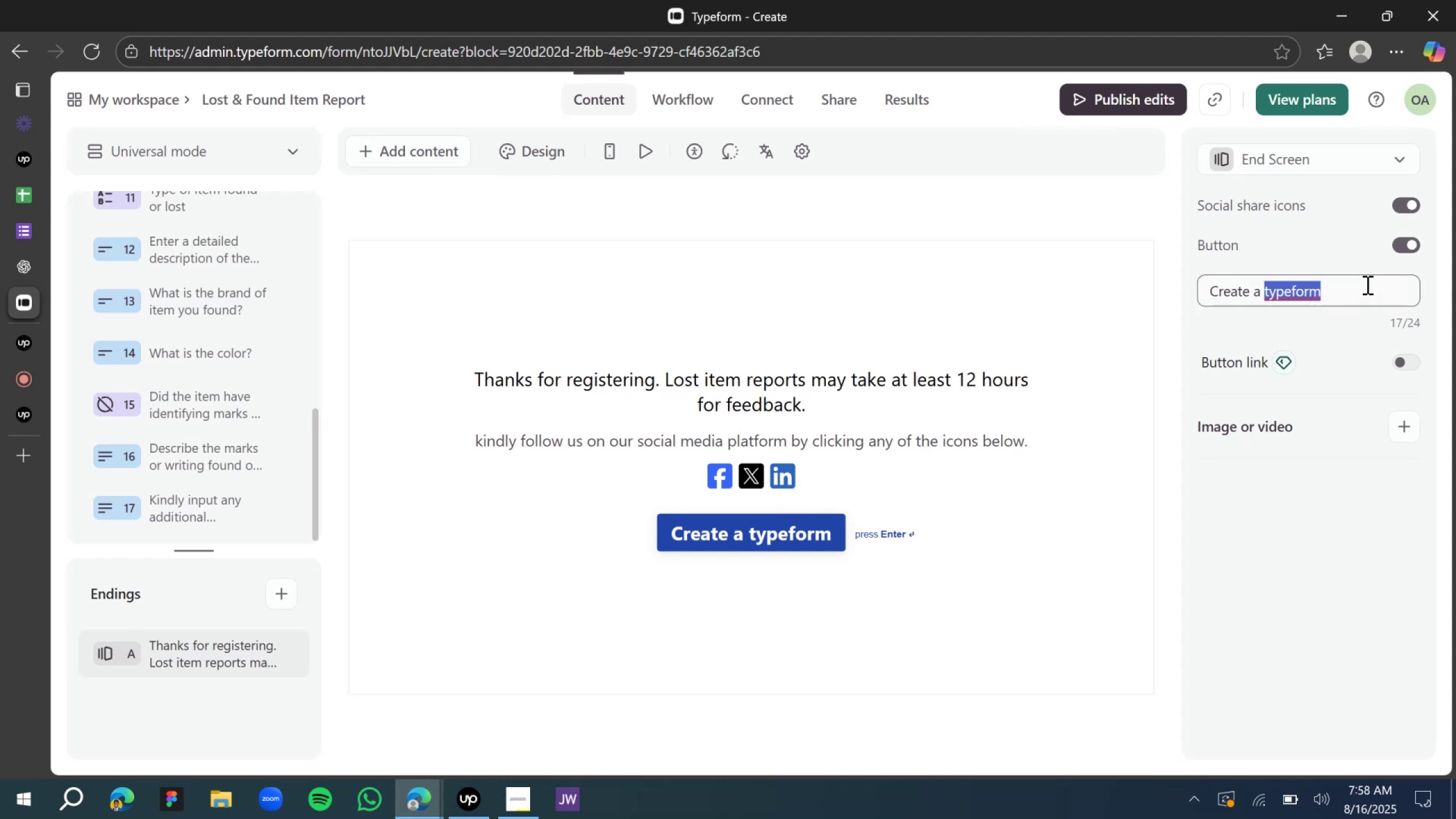 
triple_click([1366, 284])
 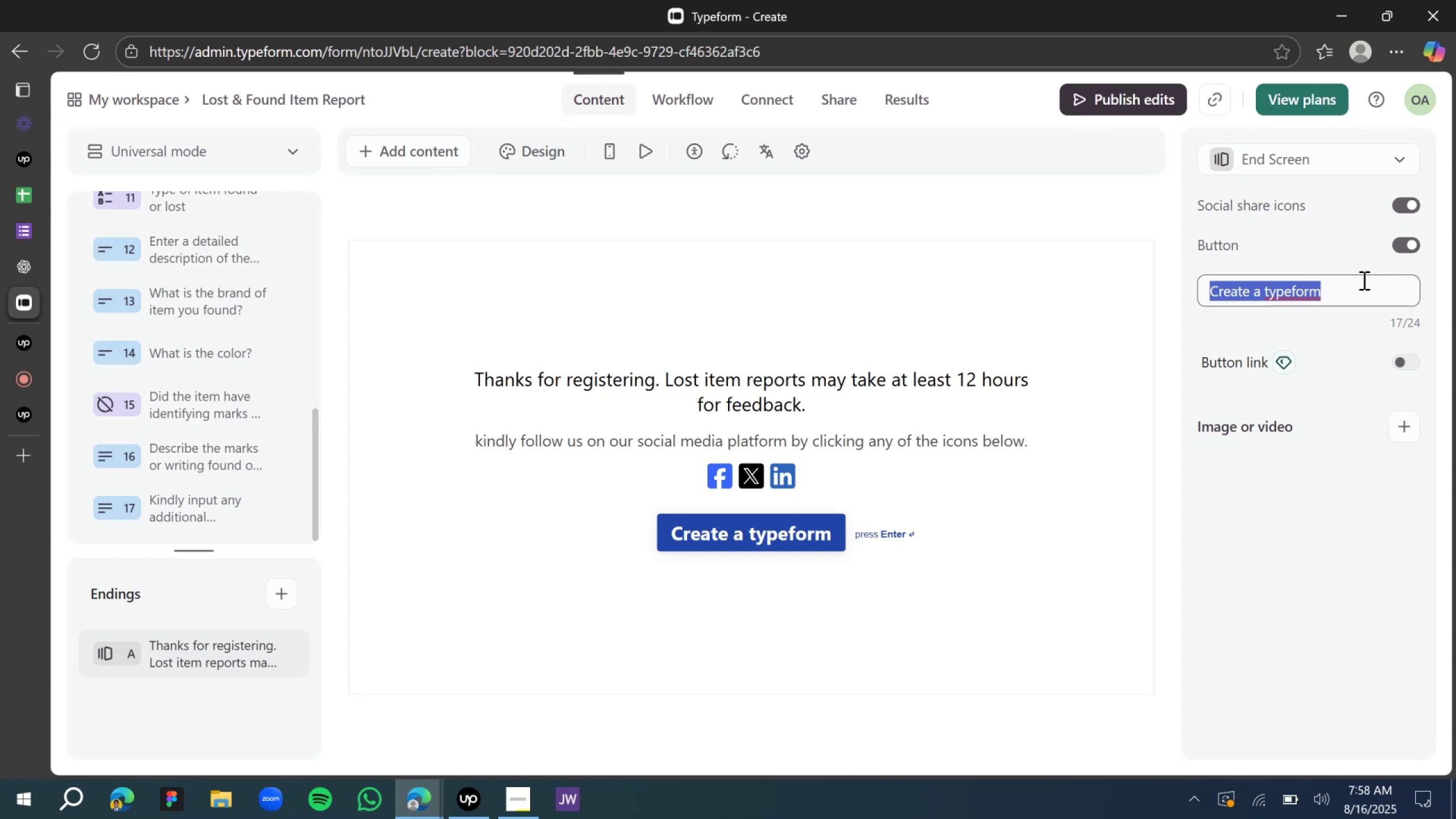 
wait(6.57)
 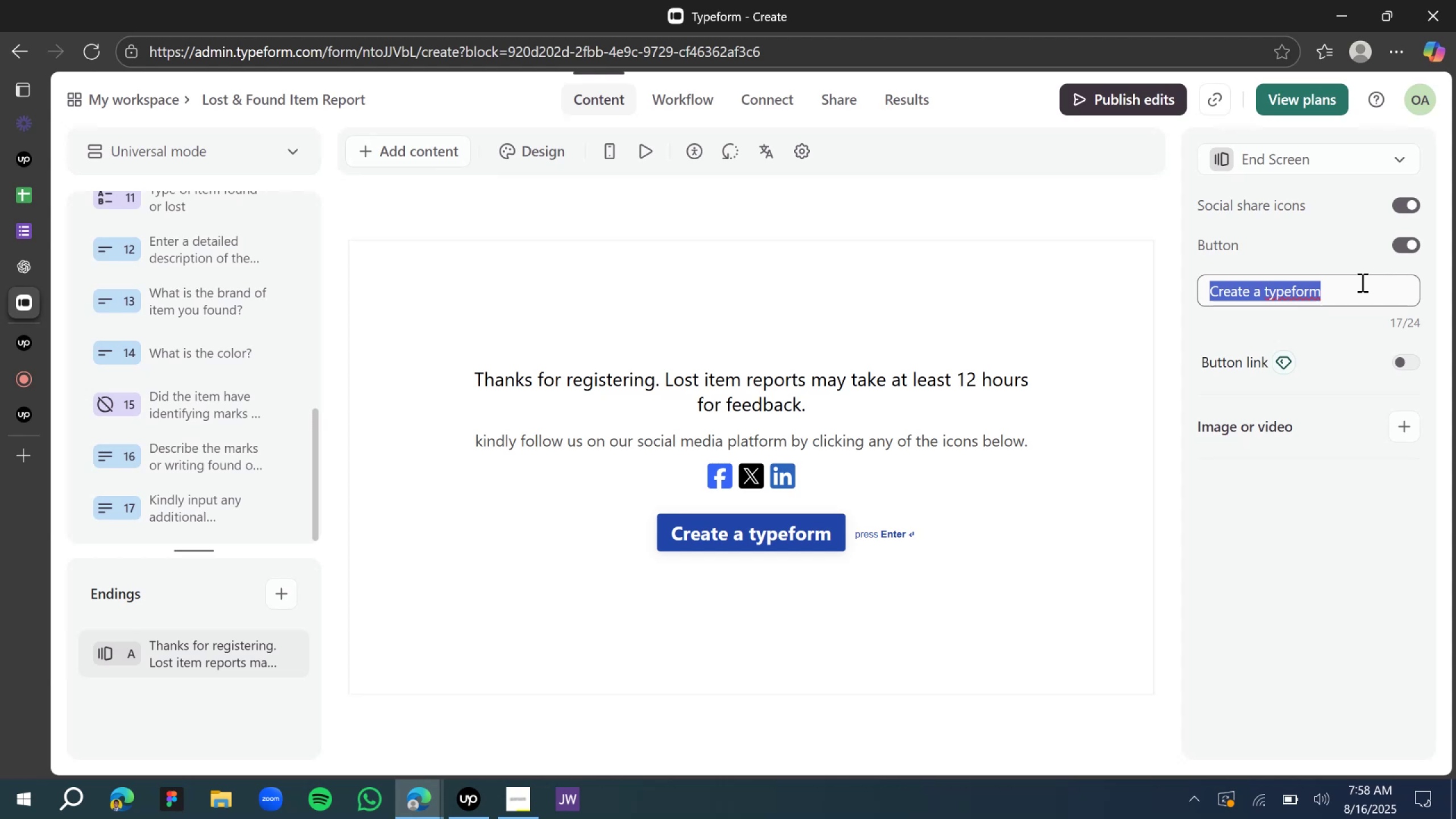 
type(Thank )
 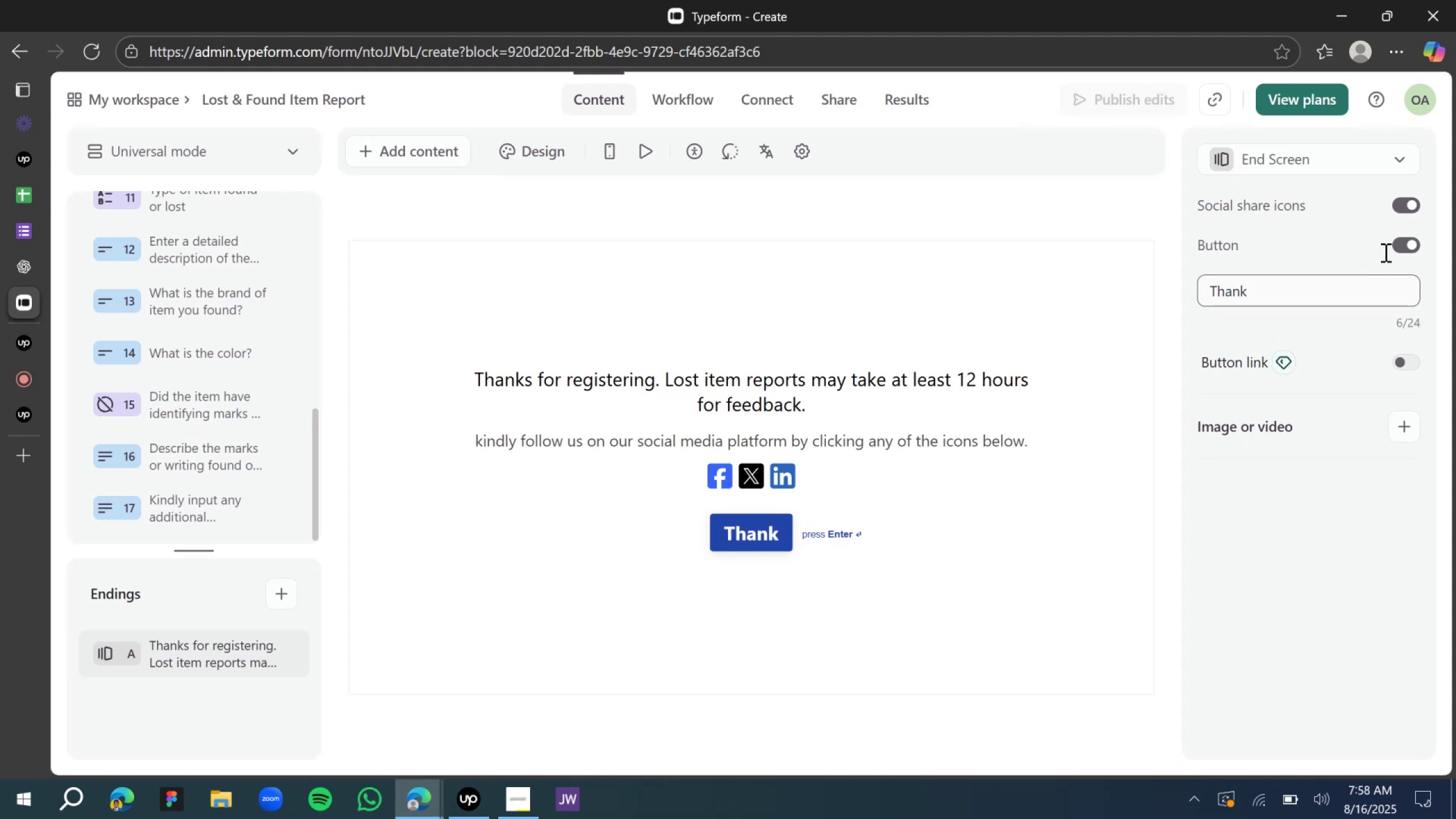 
left_click([1407, 250])
 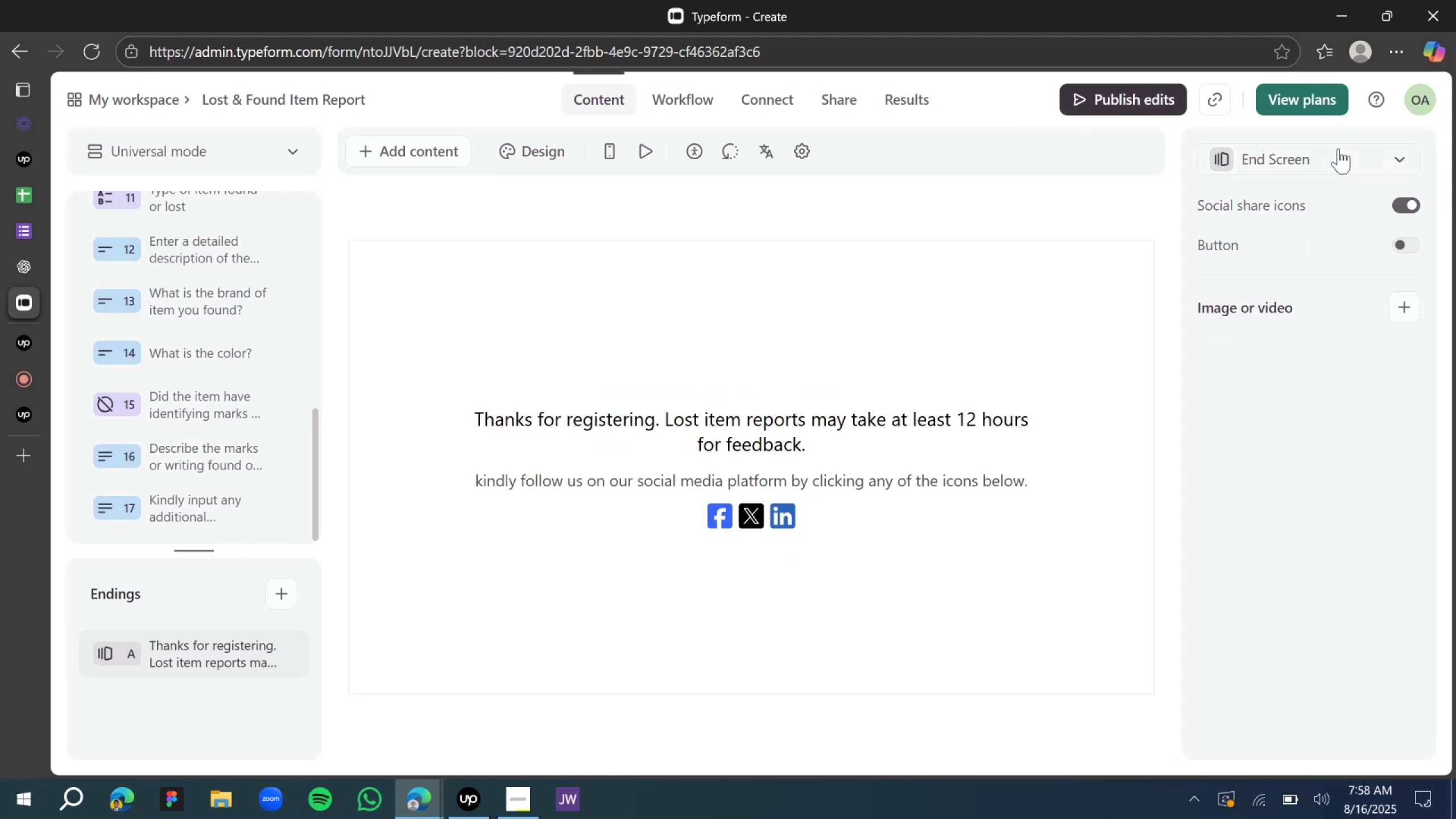 
wait(5.98)
 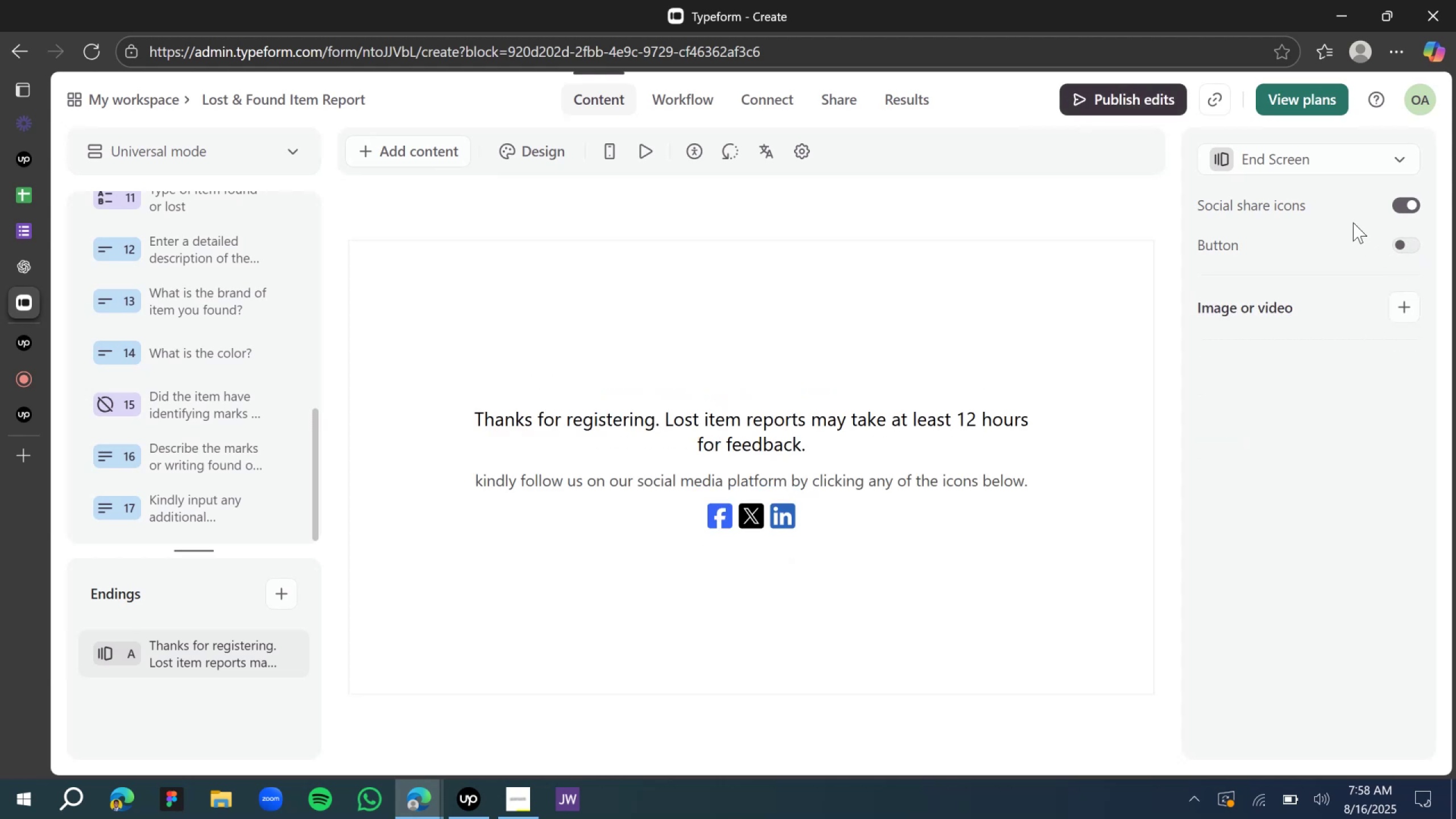 
left_click([842, 229])
 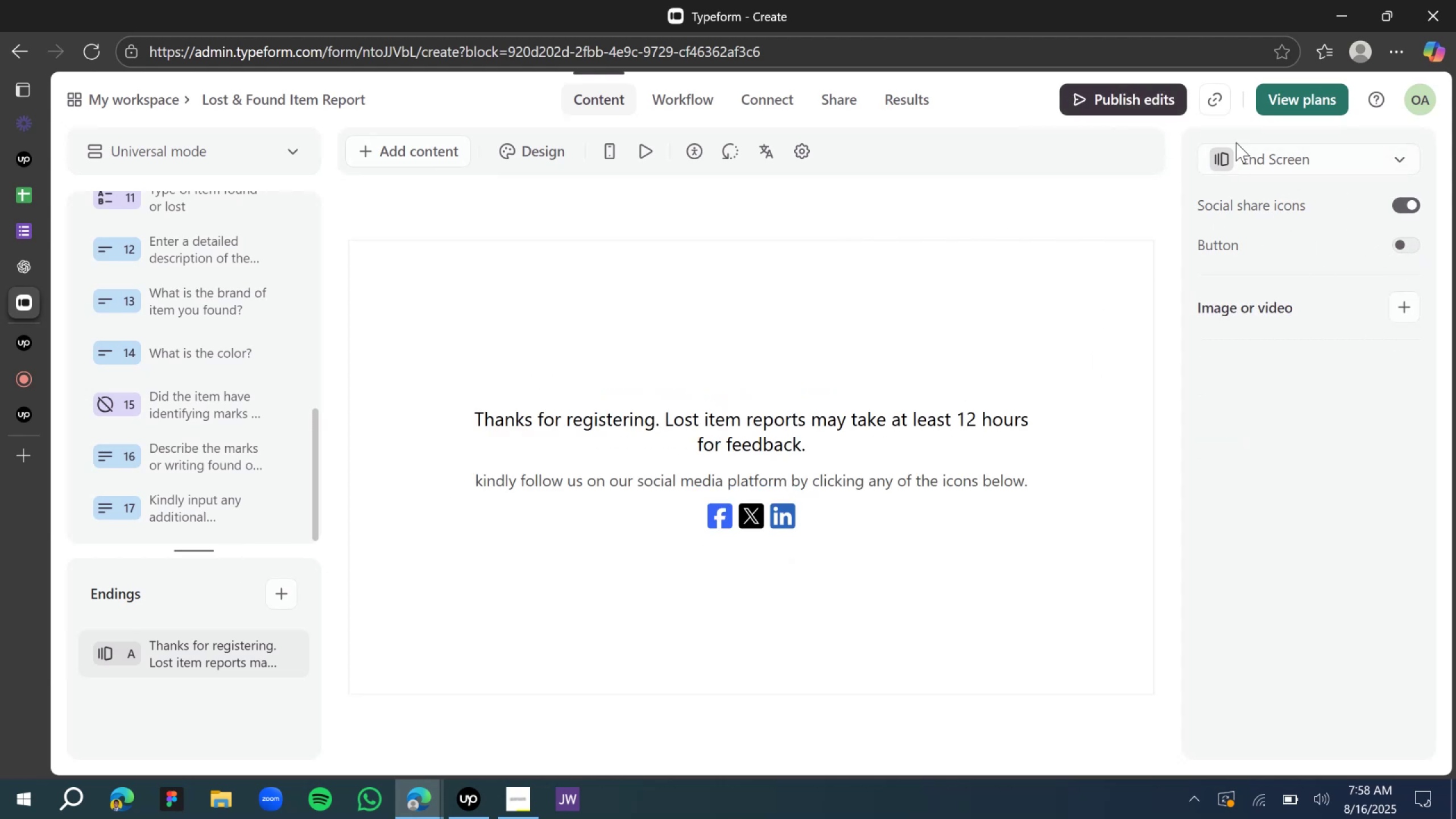 
left_click([1138, 108])
 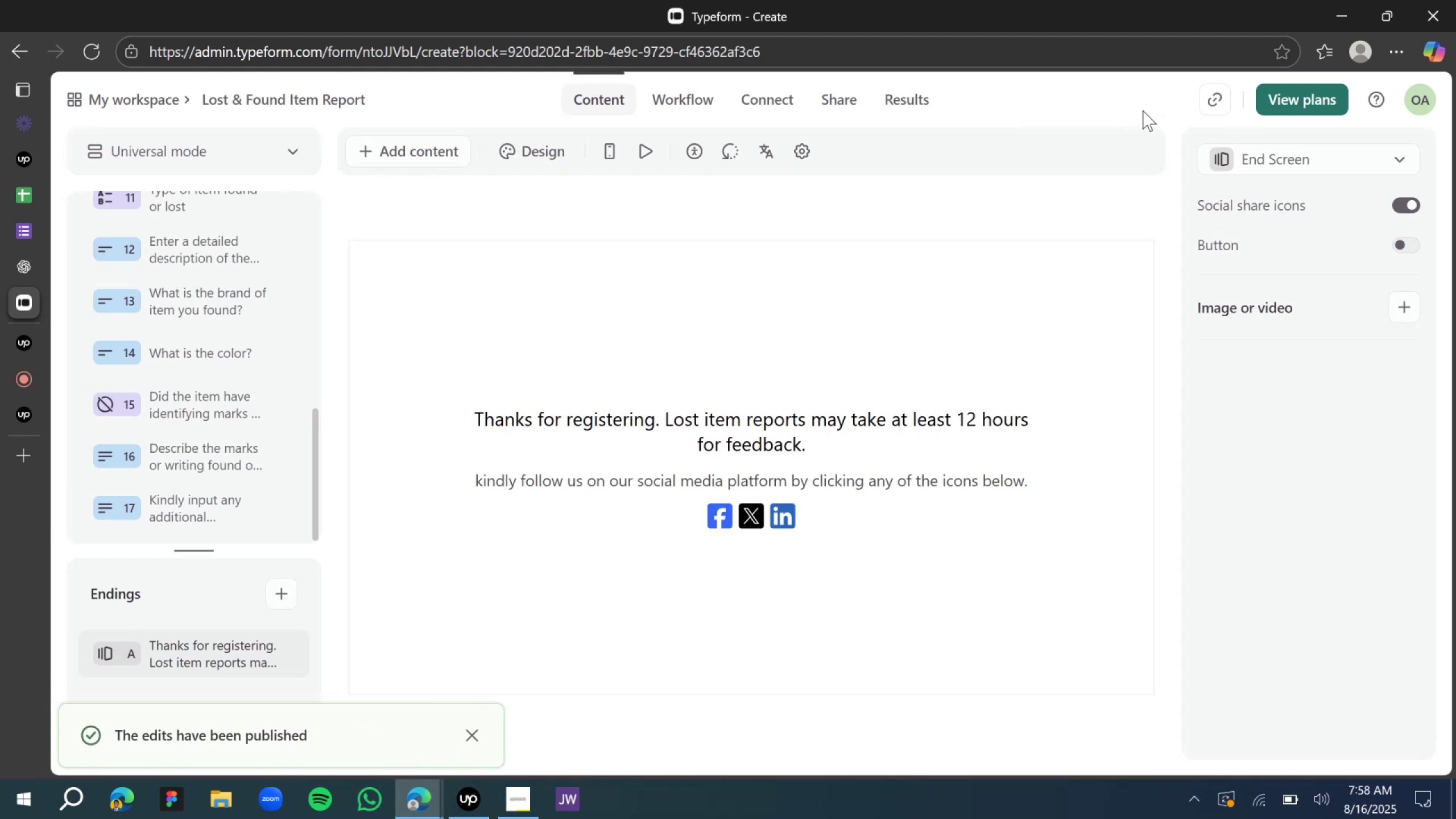 
wait(10.58)
 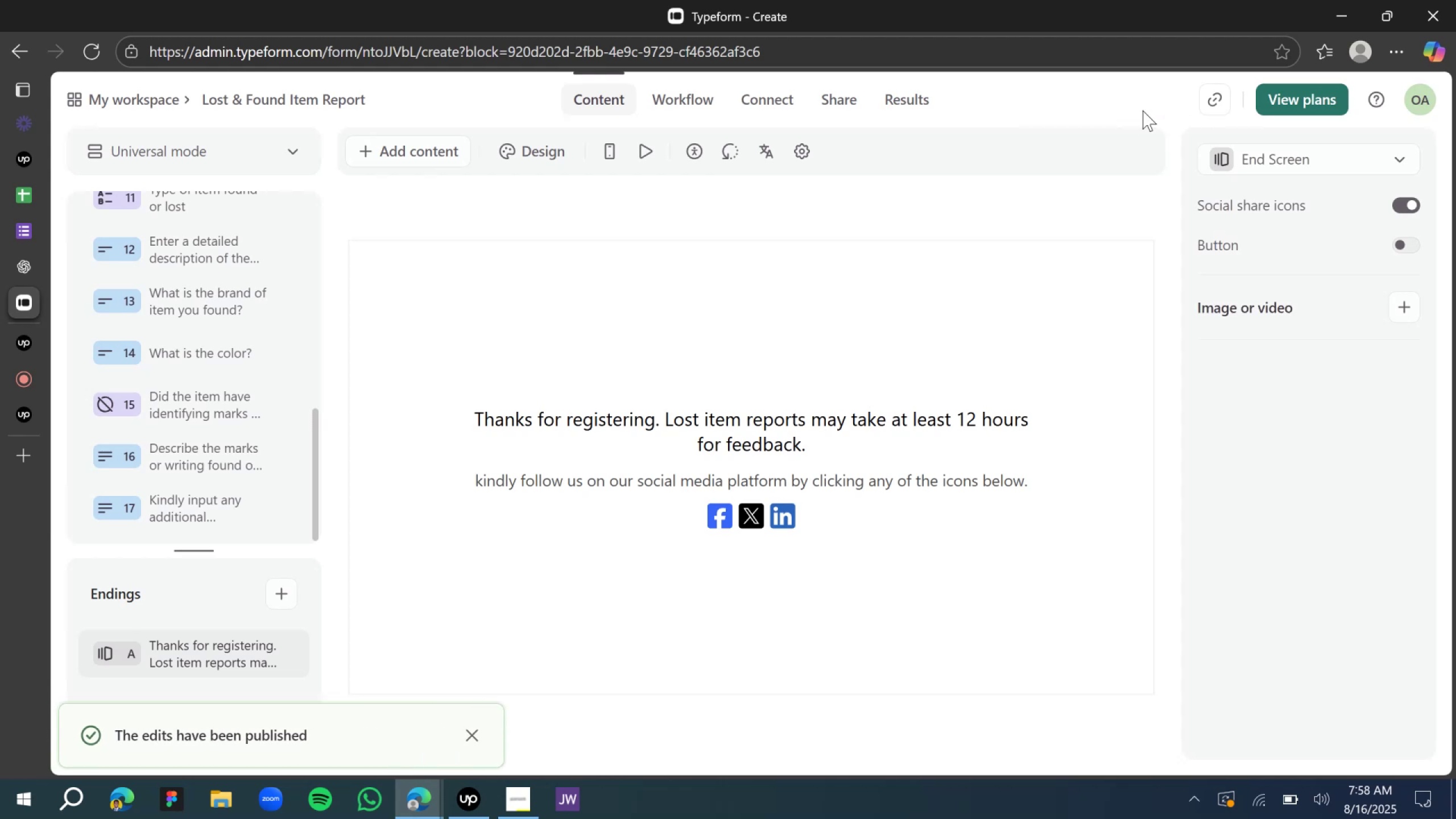 
left_click([123, 100])
 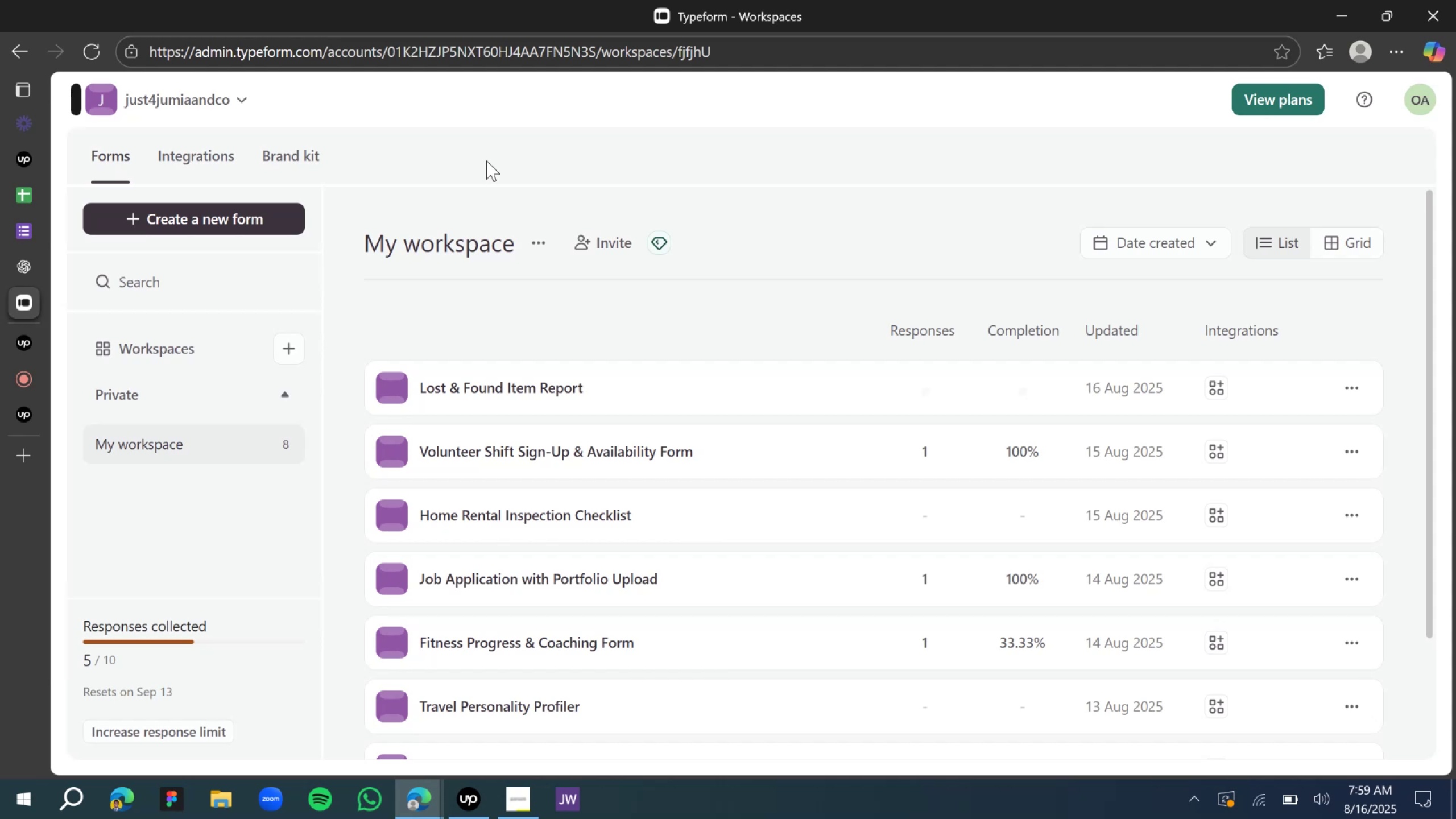 
wait(39.17)
 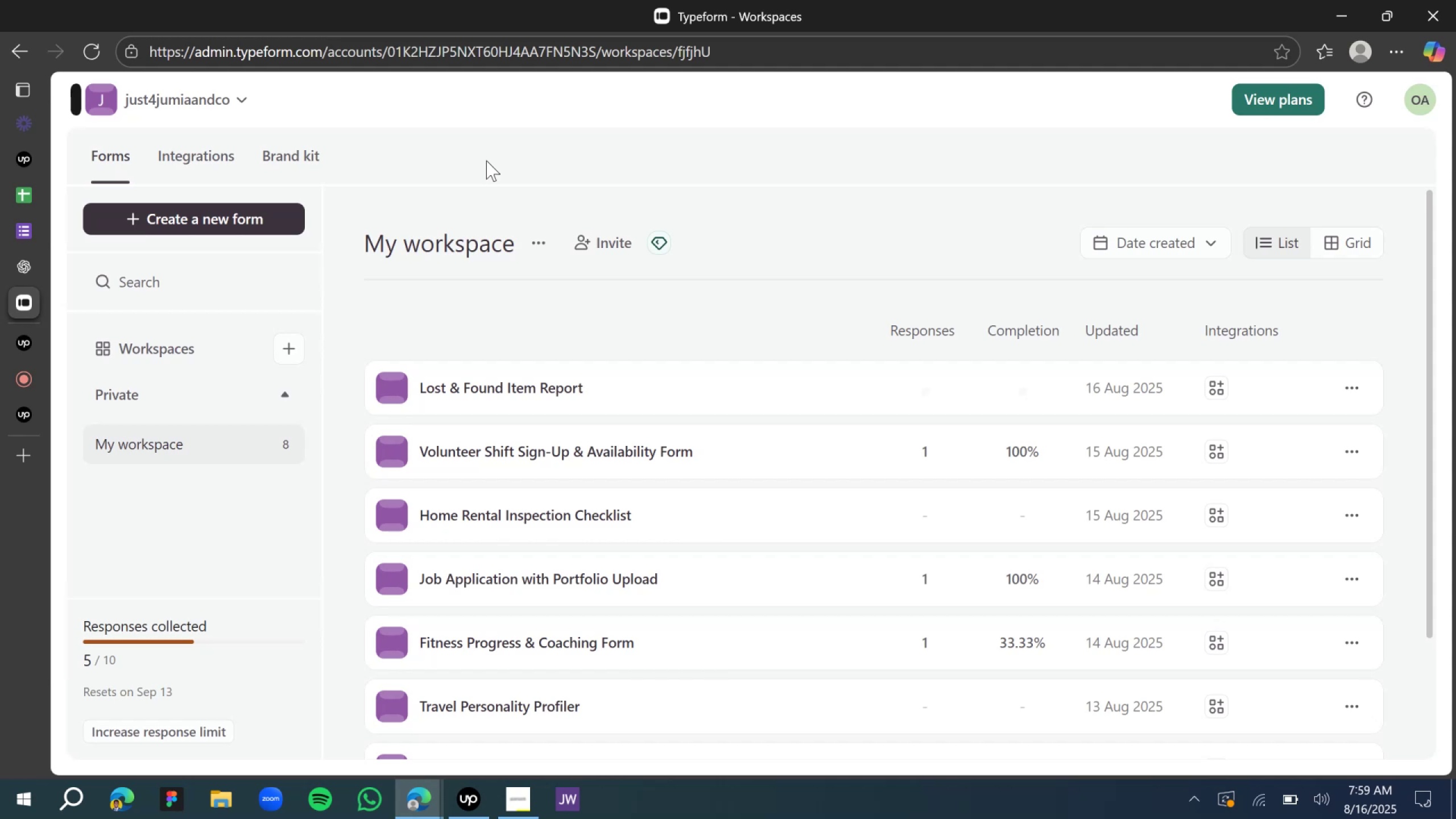 
scroll: coordinate [542, 302], scroll_direction: down, amount: 4.0
 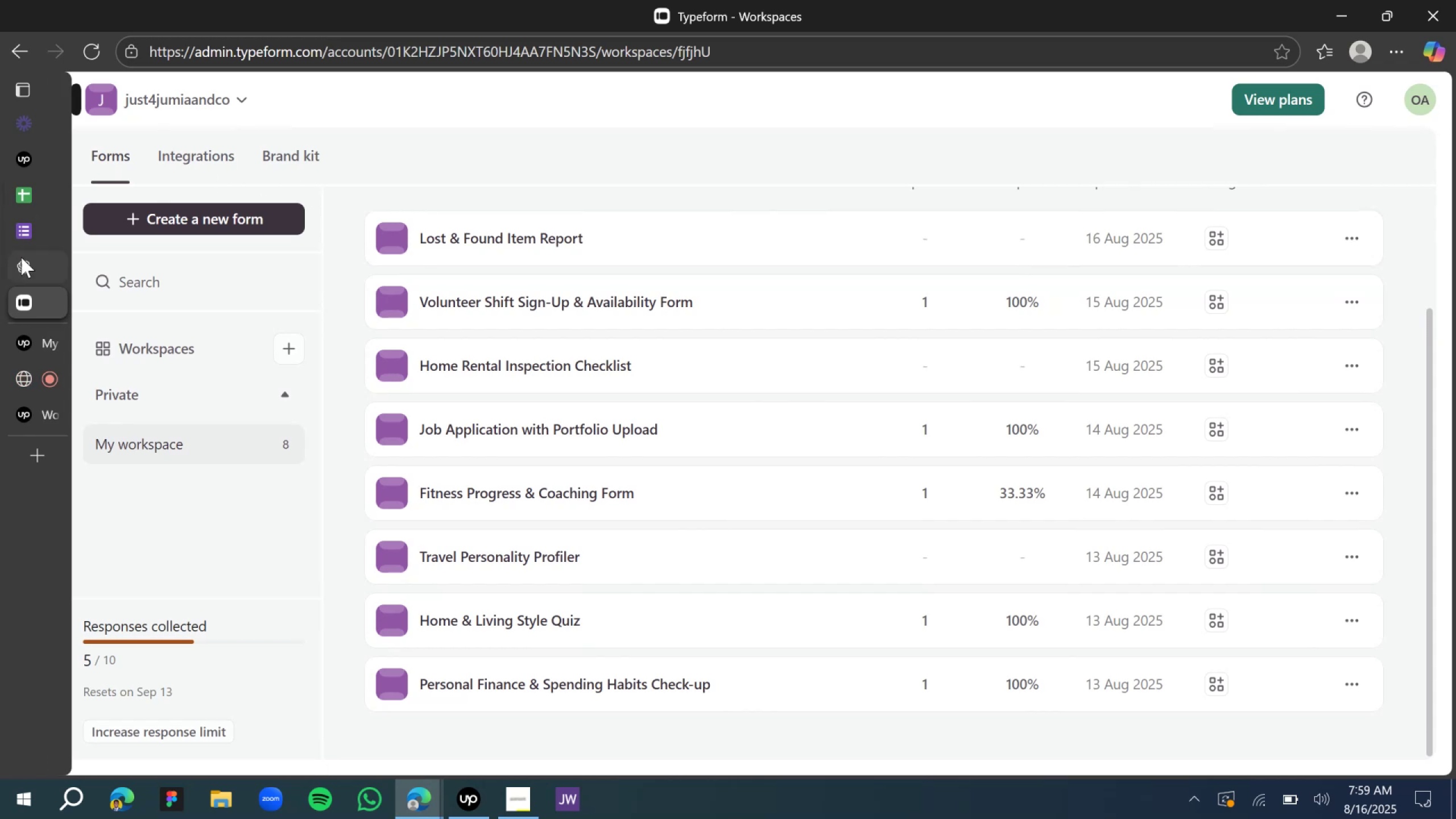 
left_click([21, 260])
 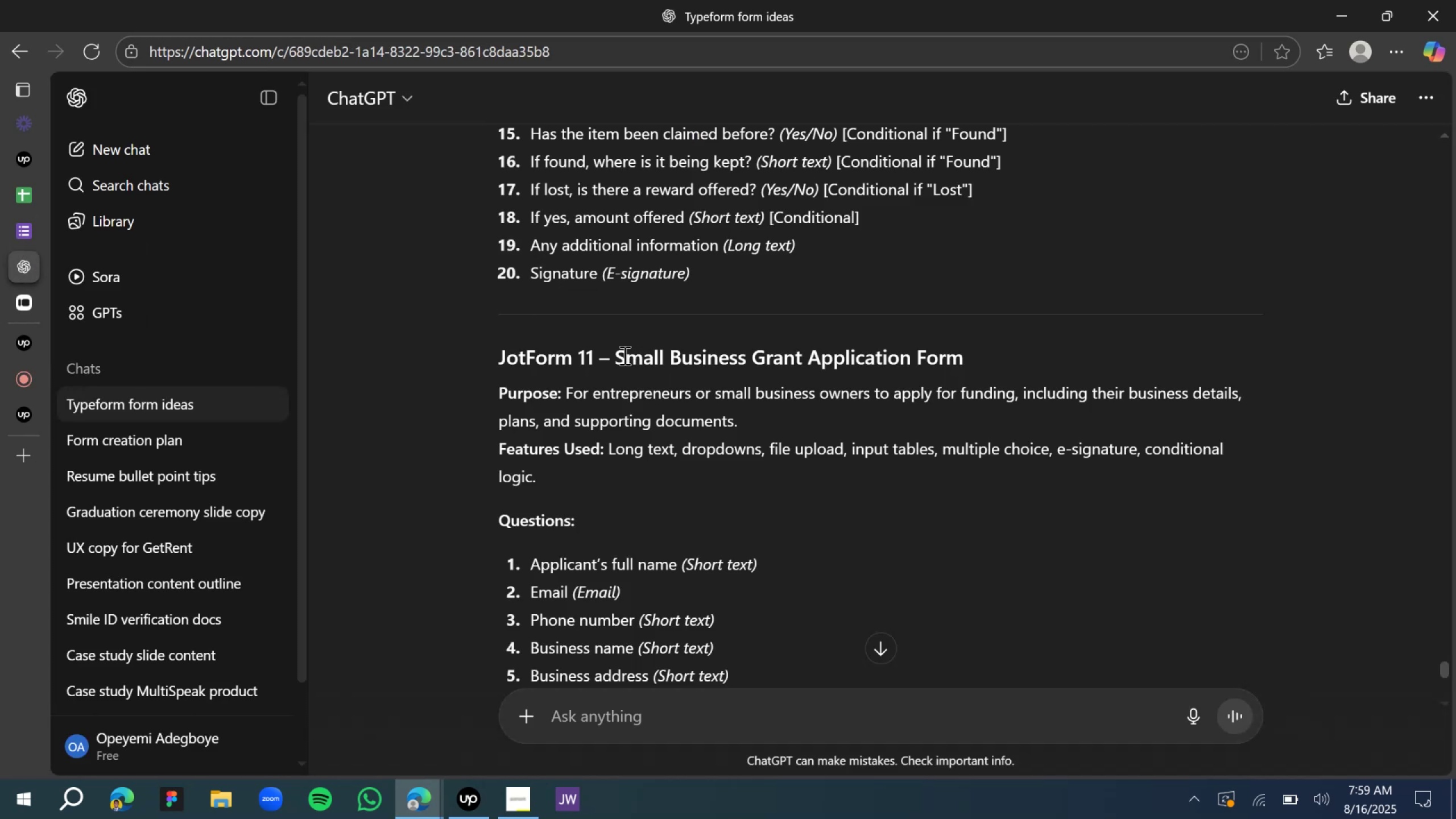 
left_click_drag(start_coordinate=[618, 353], to_coordinate=[959, 366])
 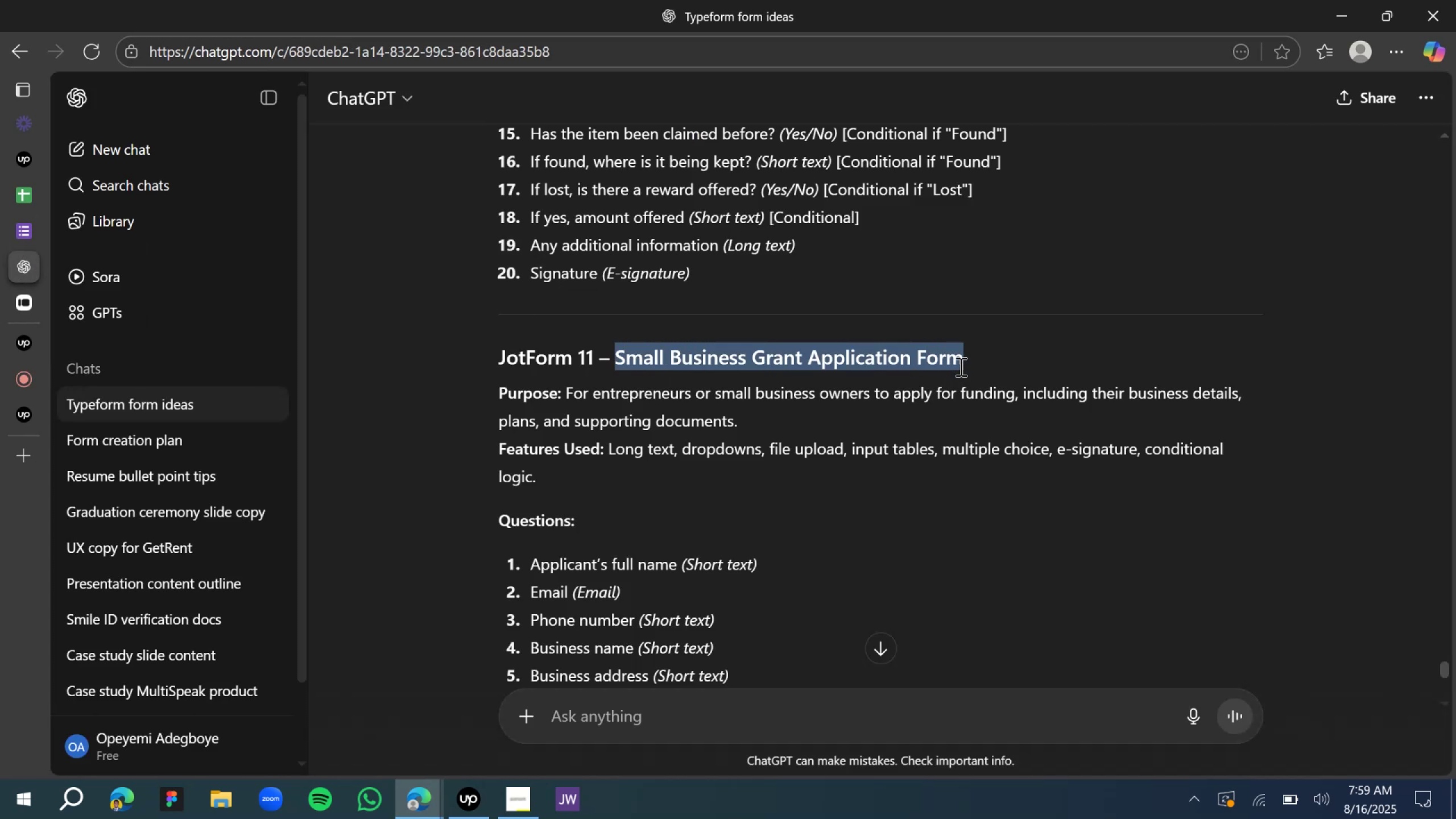 
key(Control+C)
 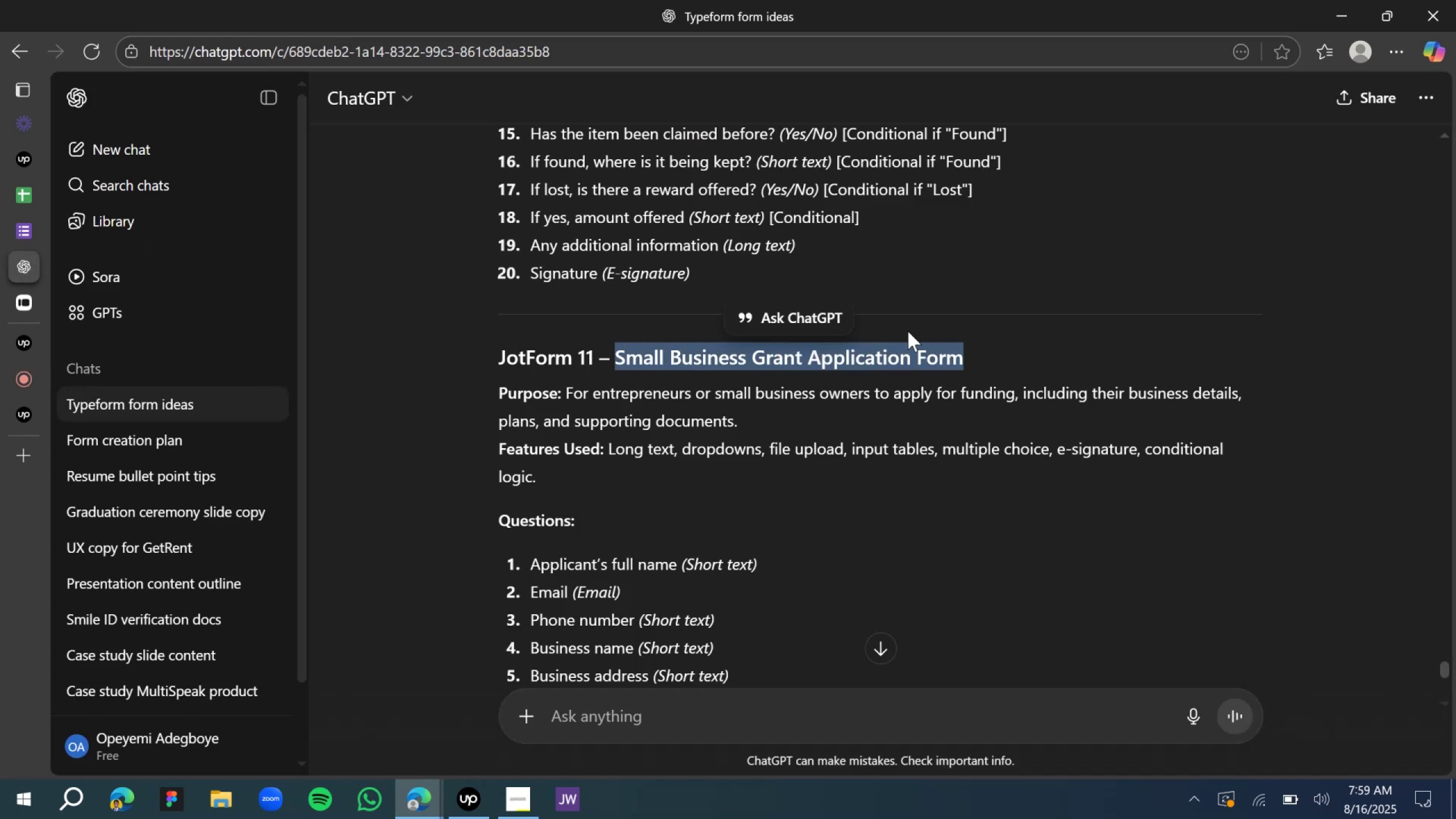 
key(Control+C)
 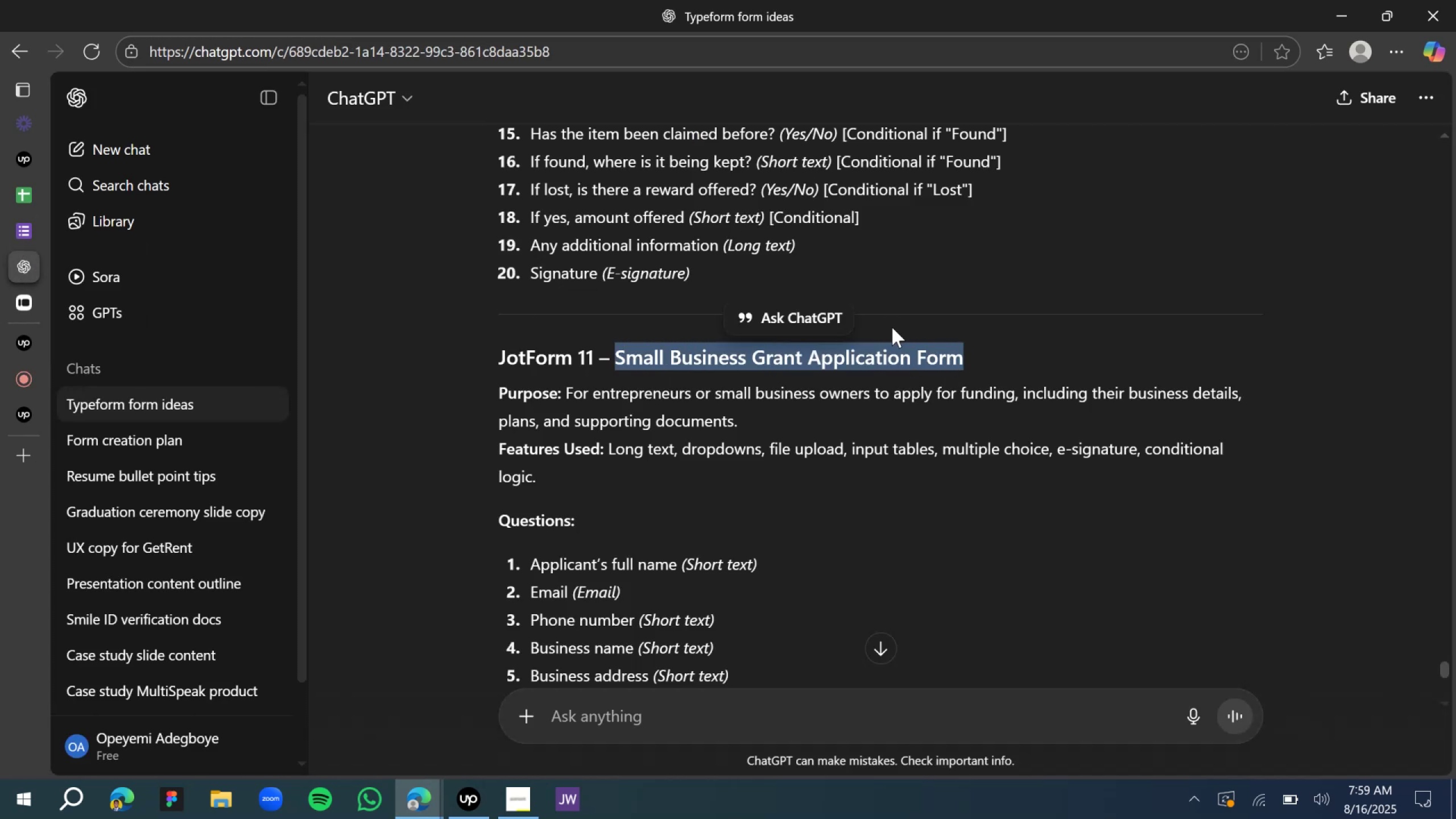 
scroll: coordinate [882, 340], scroll_direction: down, amount: 3.0
 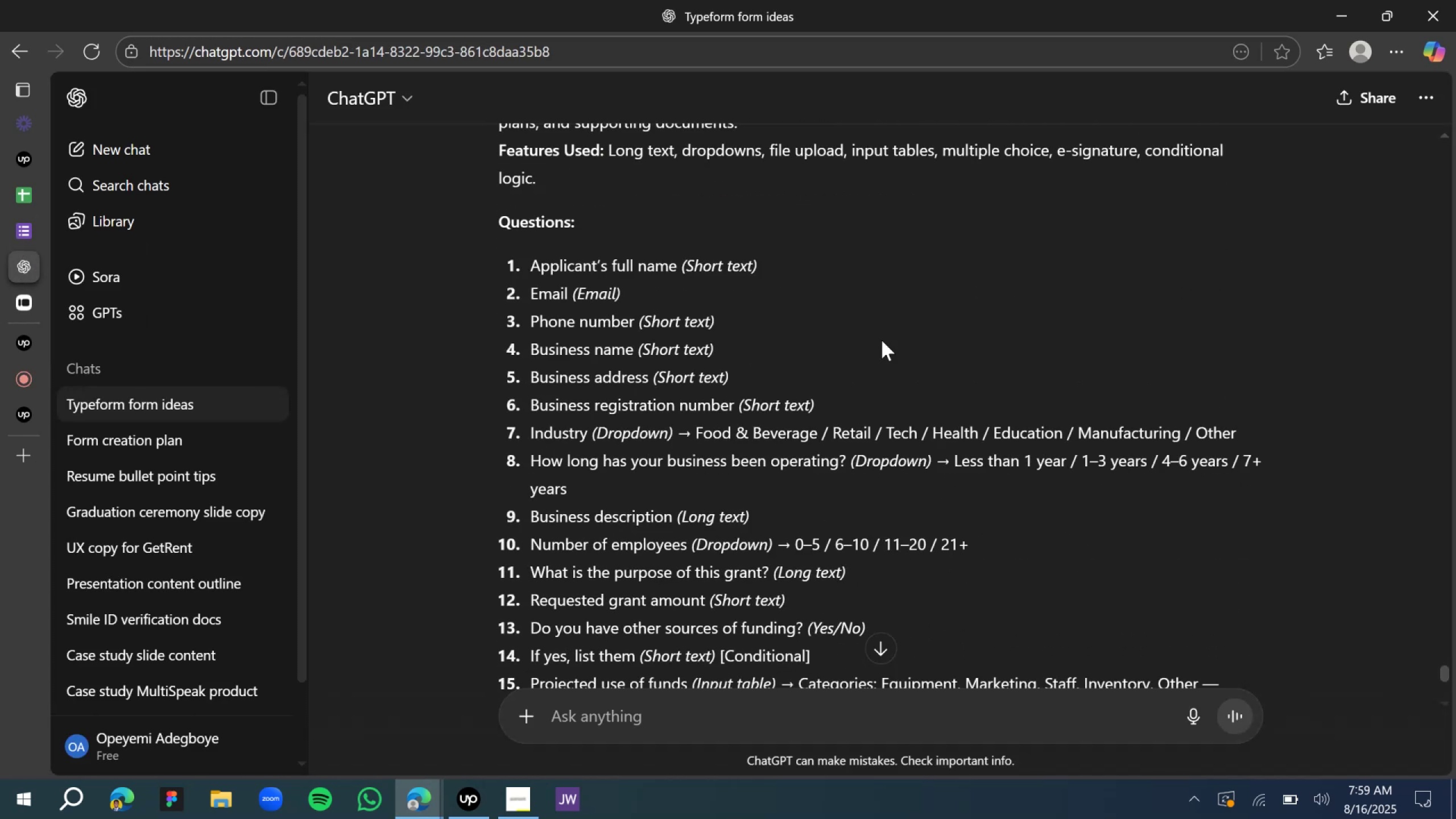 
scroll: coordinate [882, 340], scroll_direction: up, amount: 1.0
 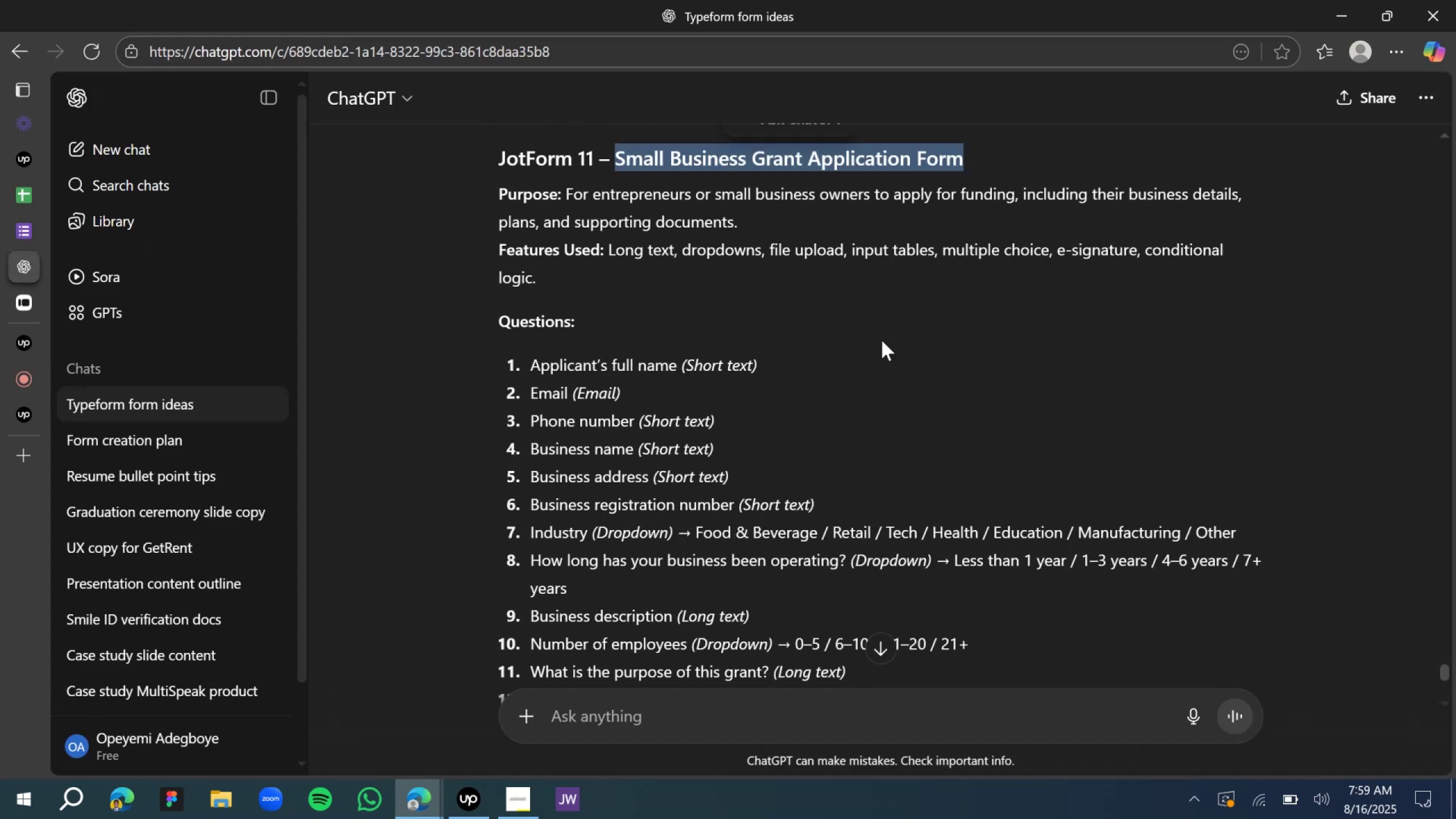 
scroll: coordinate [882, 340], scroll_direction: down, amount: 1.0
 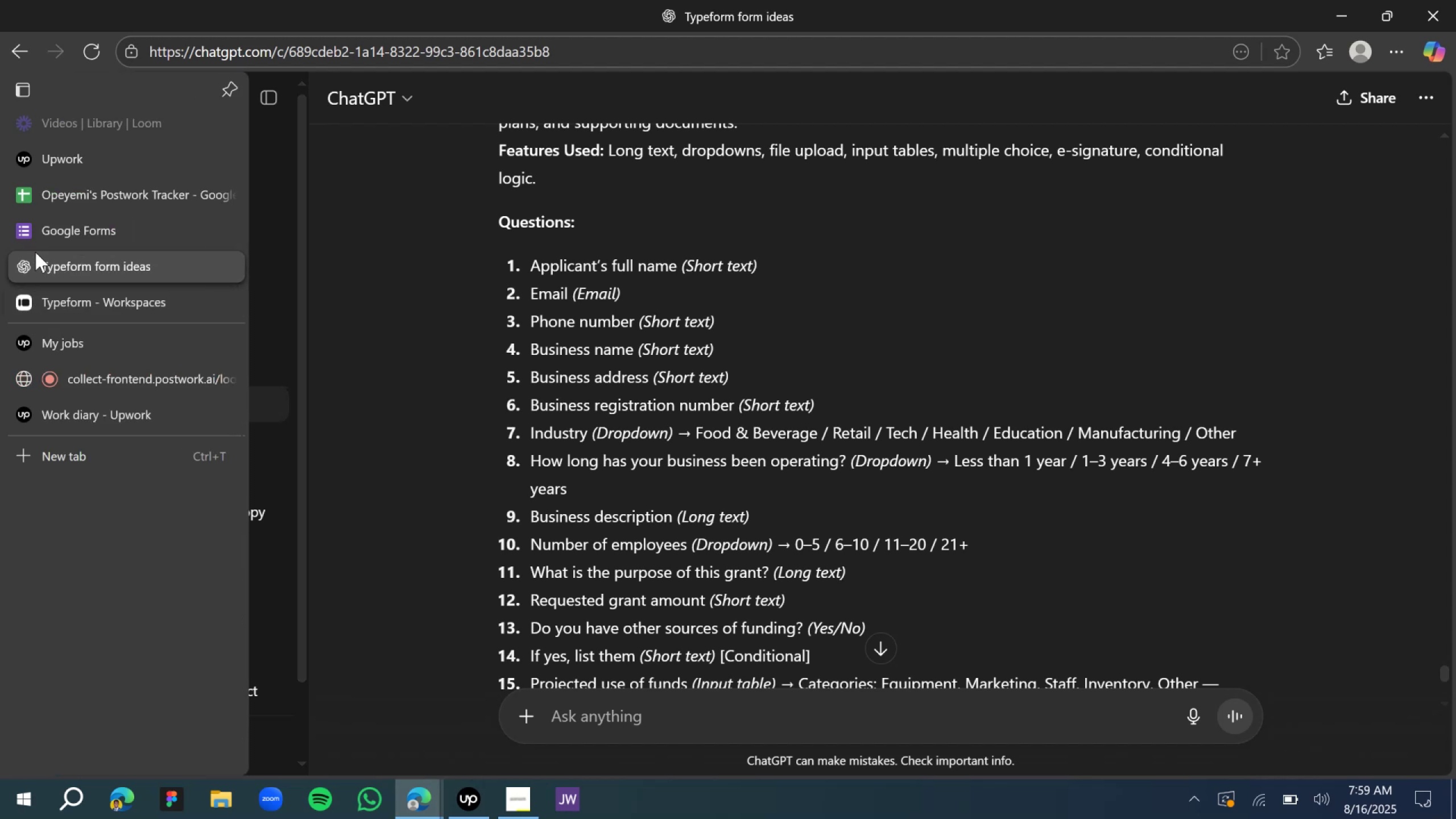 
left_click([66, 300])
 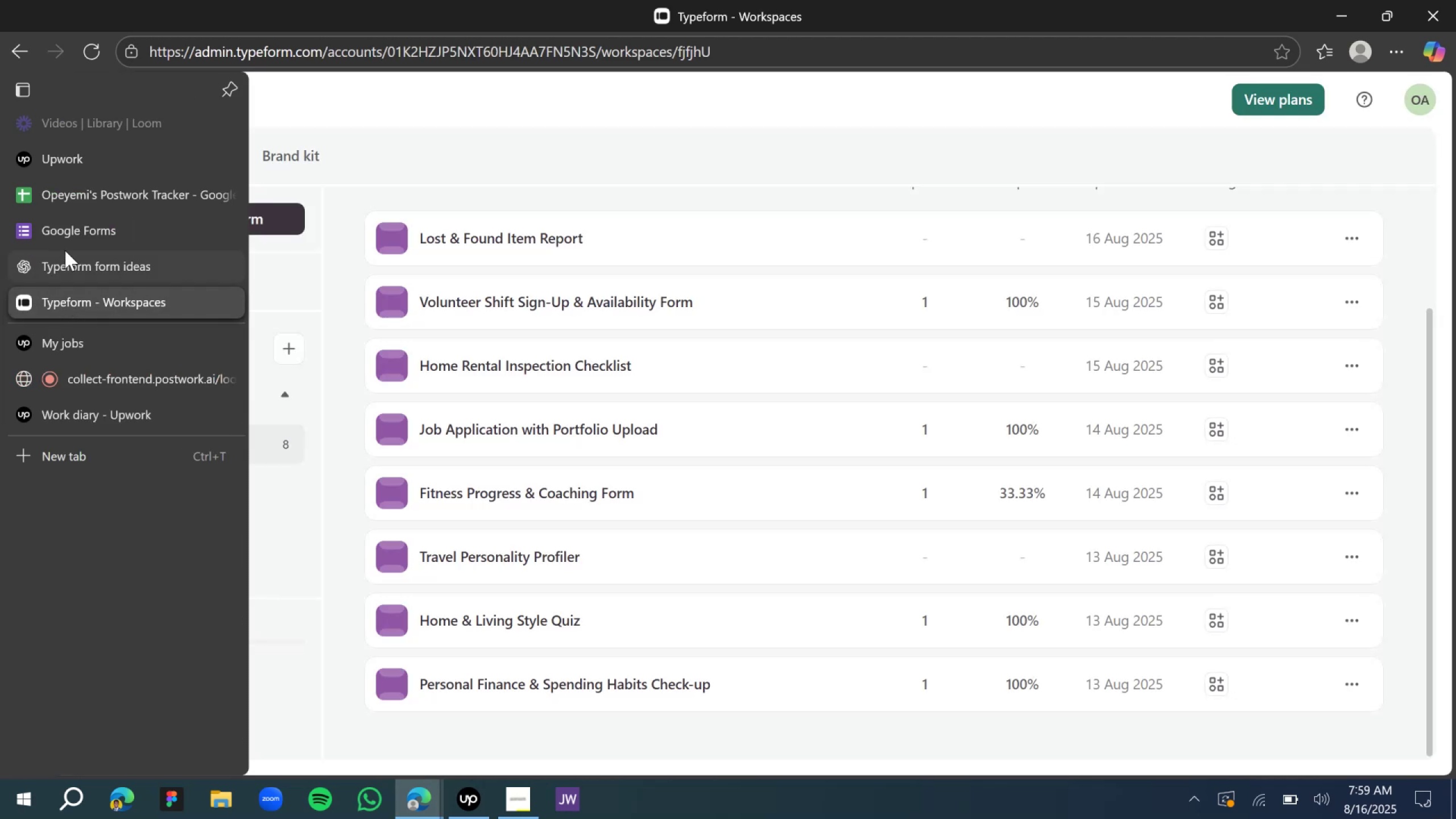 
left_click([68, 233])
 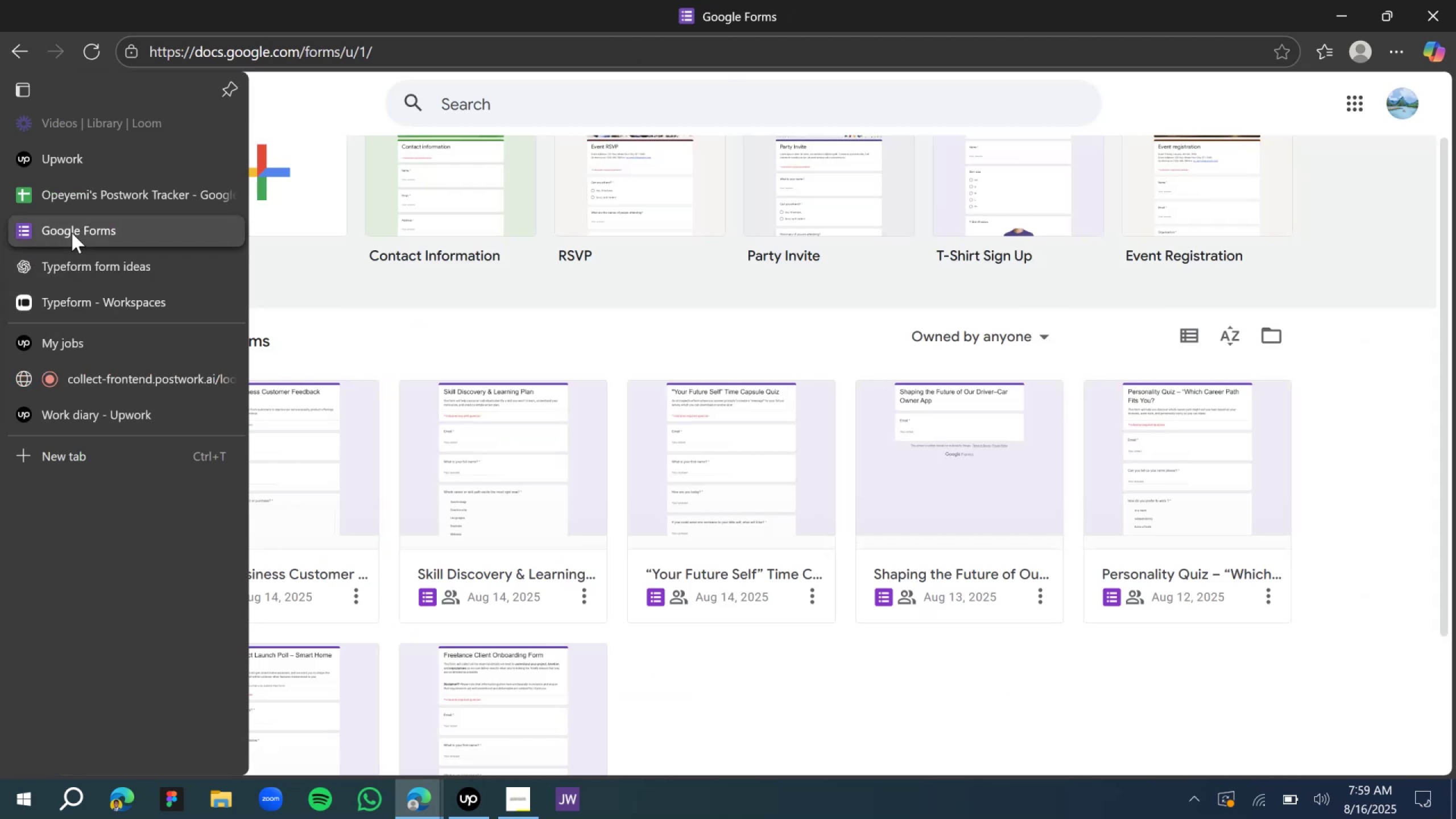 
scroll: coordinate [428, 238], scroll_direction: down, amount: 1.0
 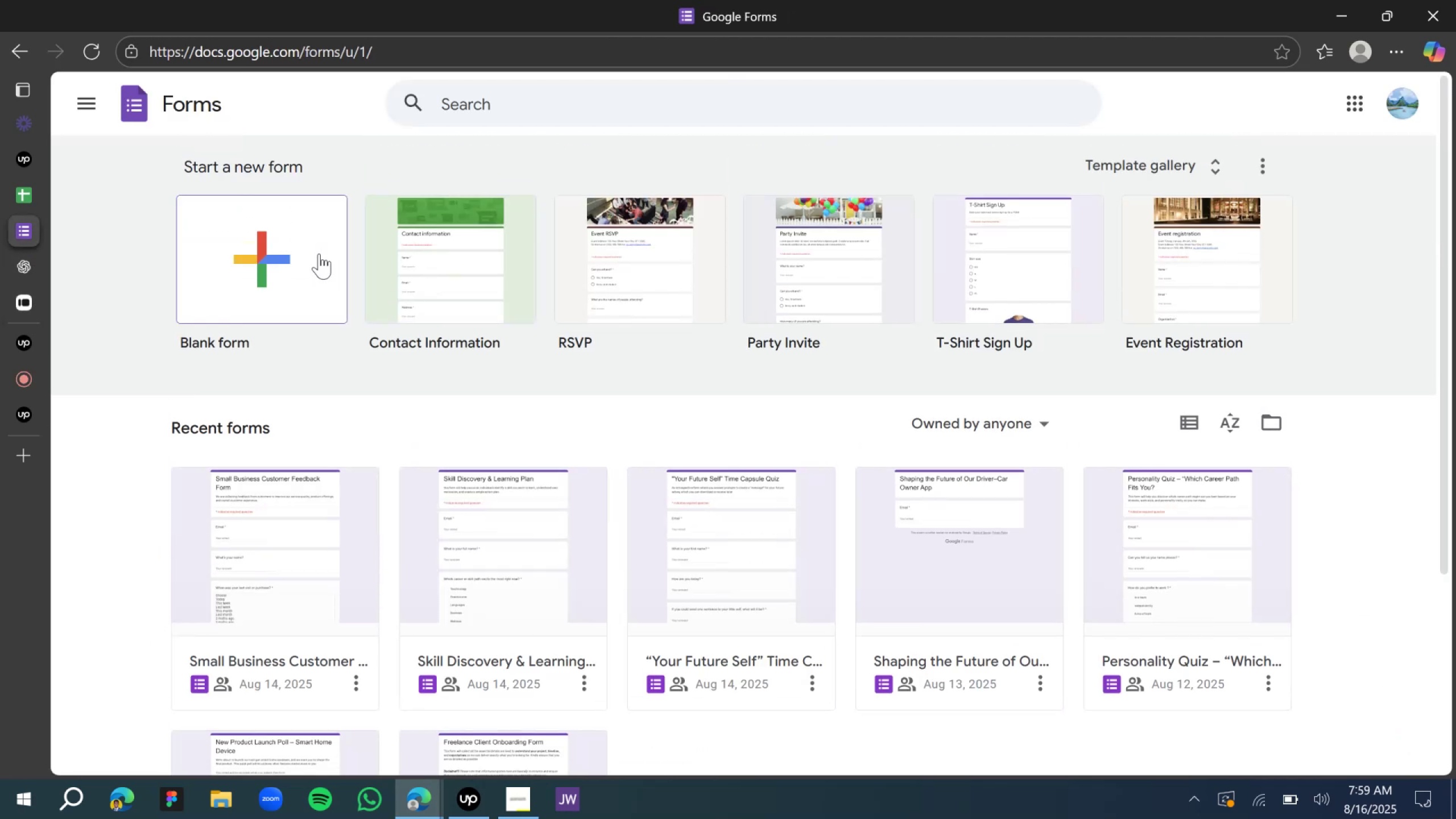 
left_click([308, 256])
 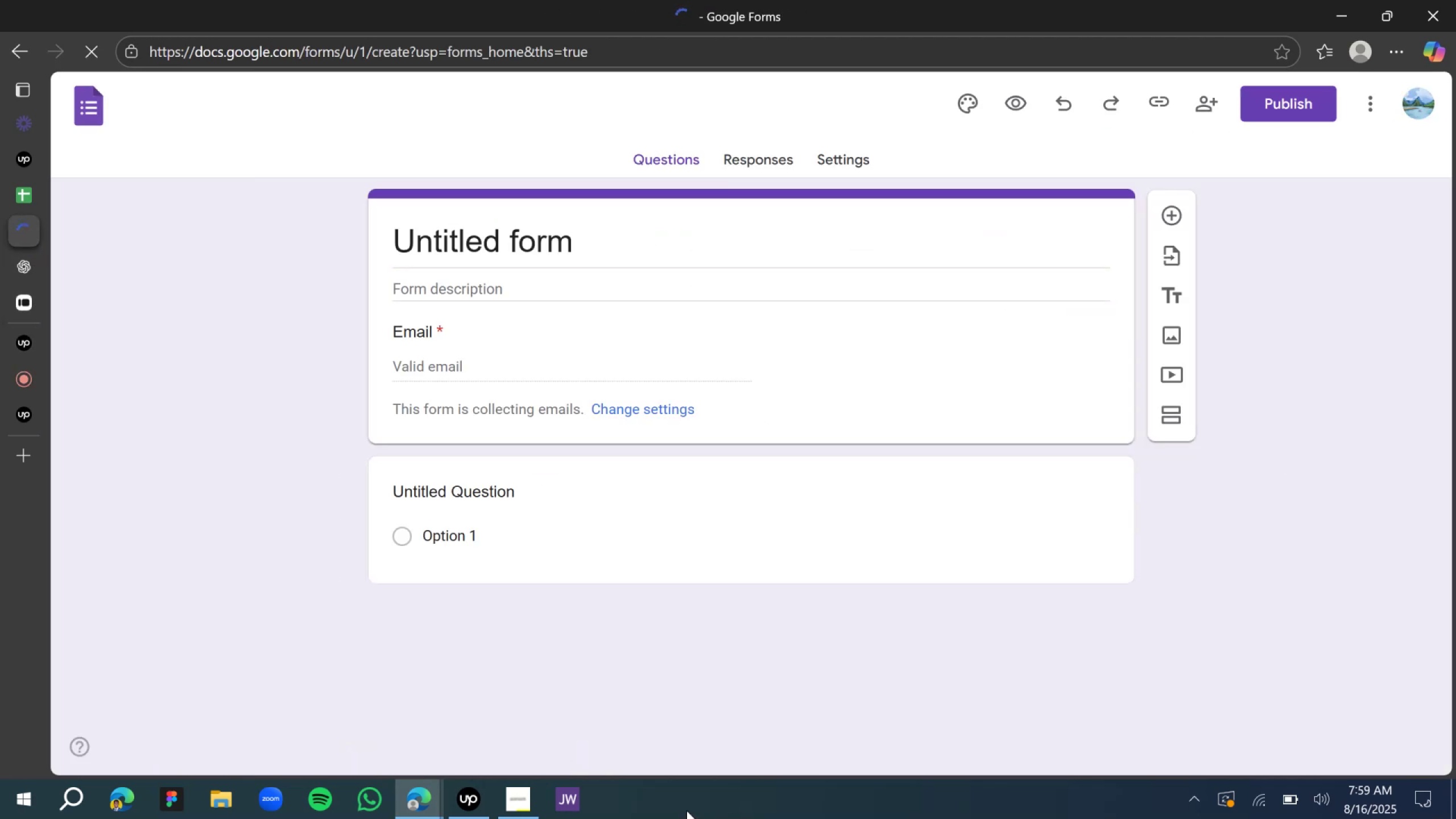 
left_click([509, 797])
 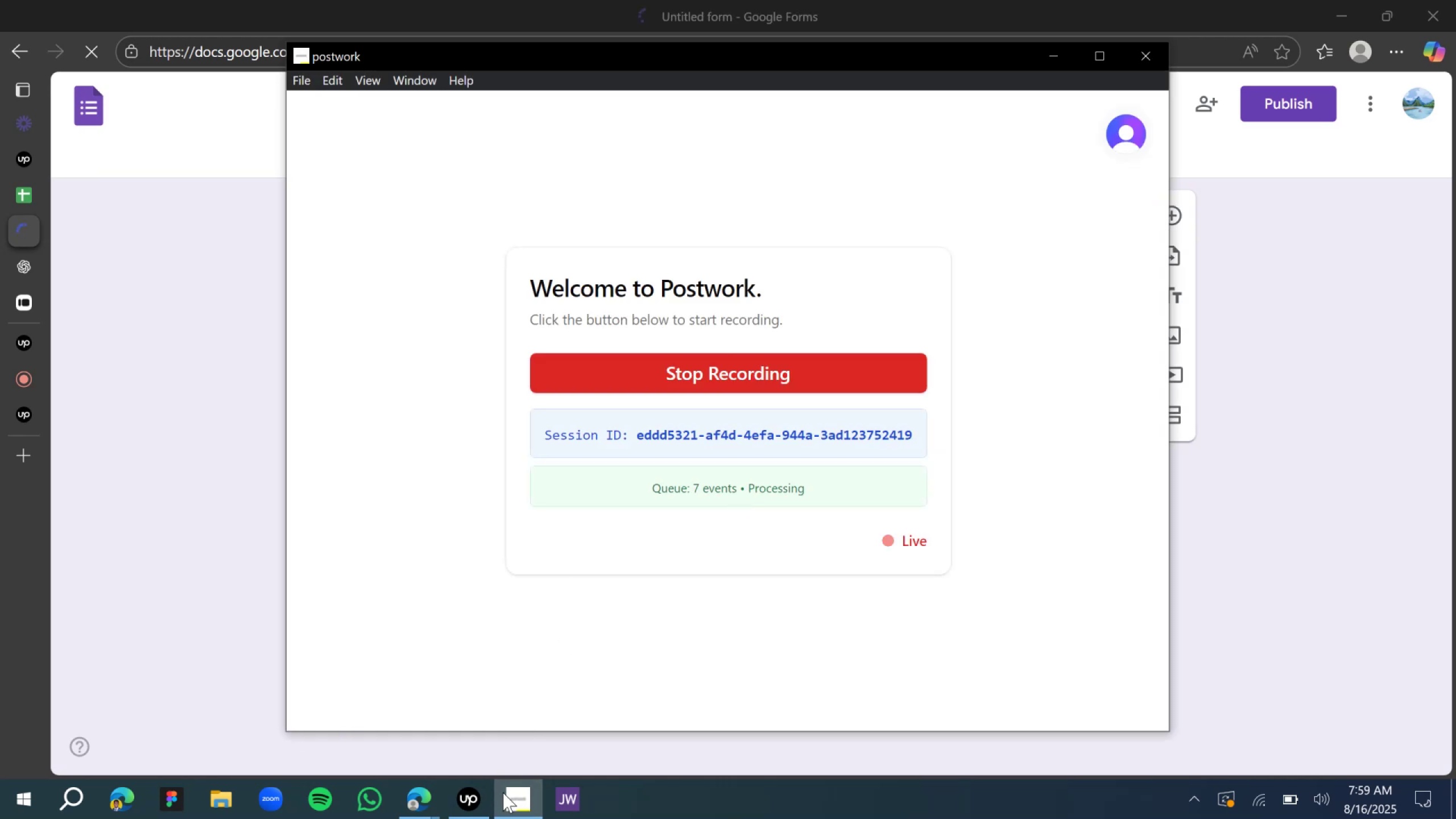 
left_click([516, 806])
 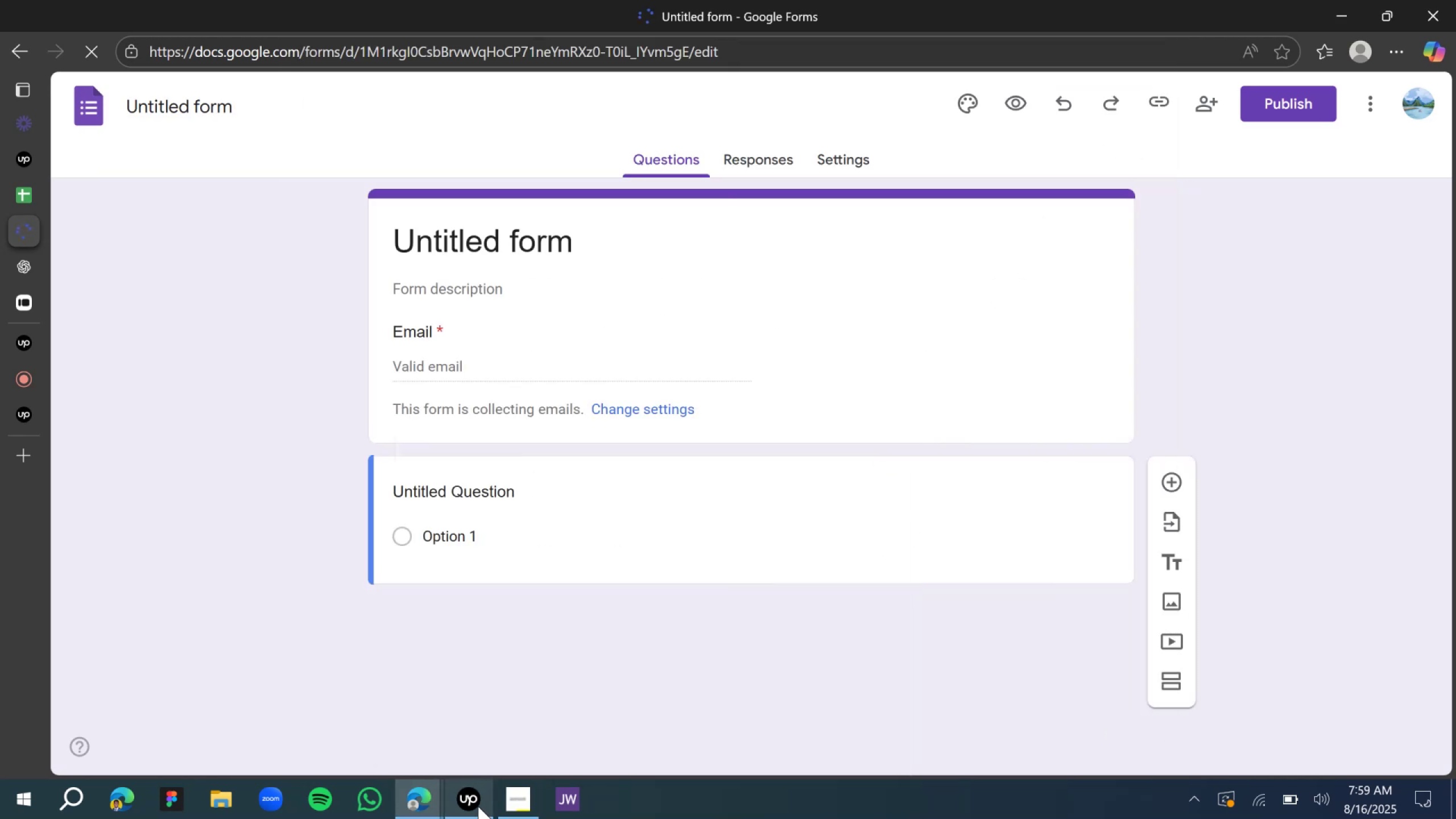 
left_click([478, 806])
 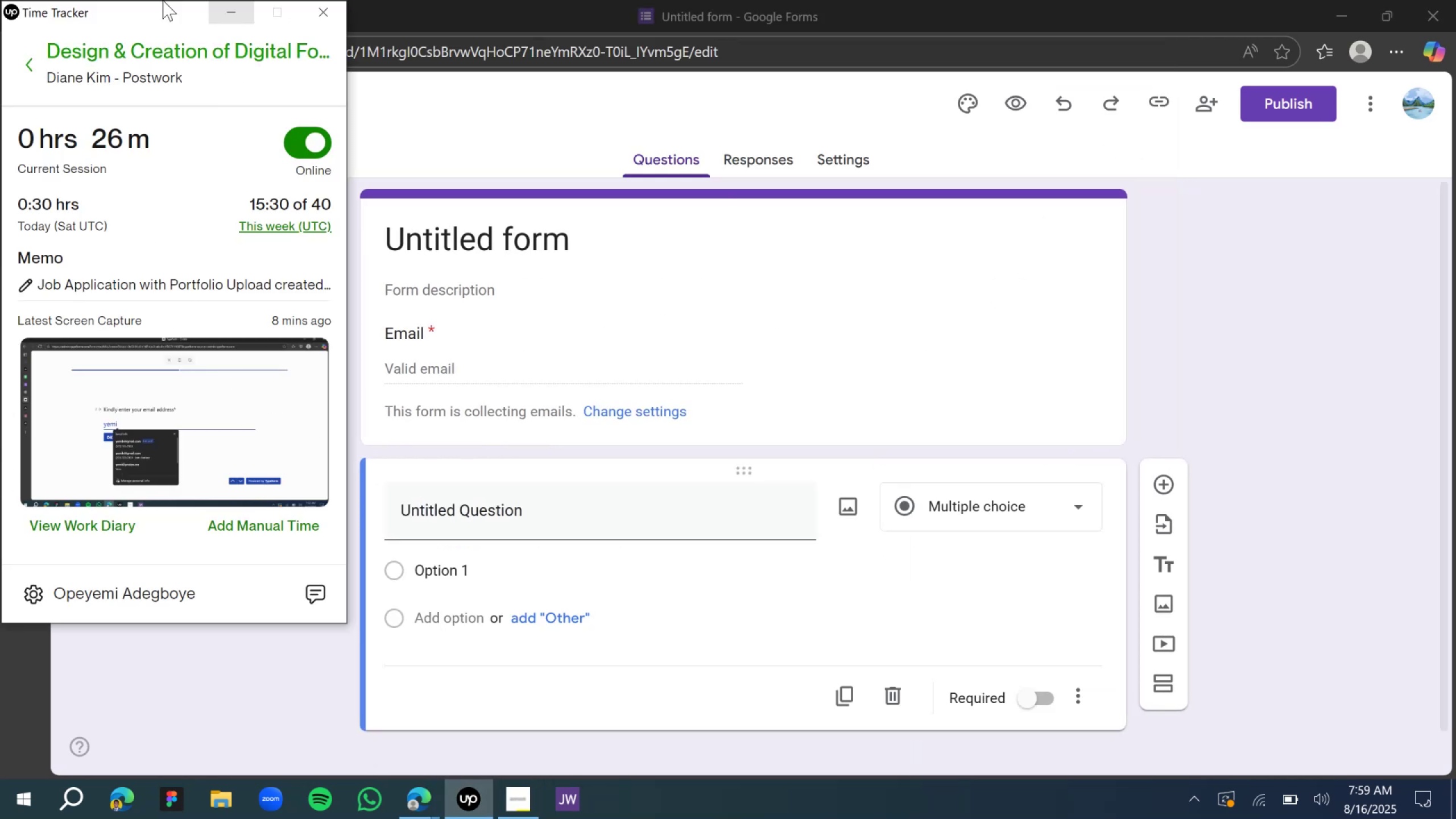 
mouse_move([38, 280])
 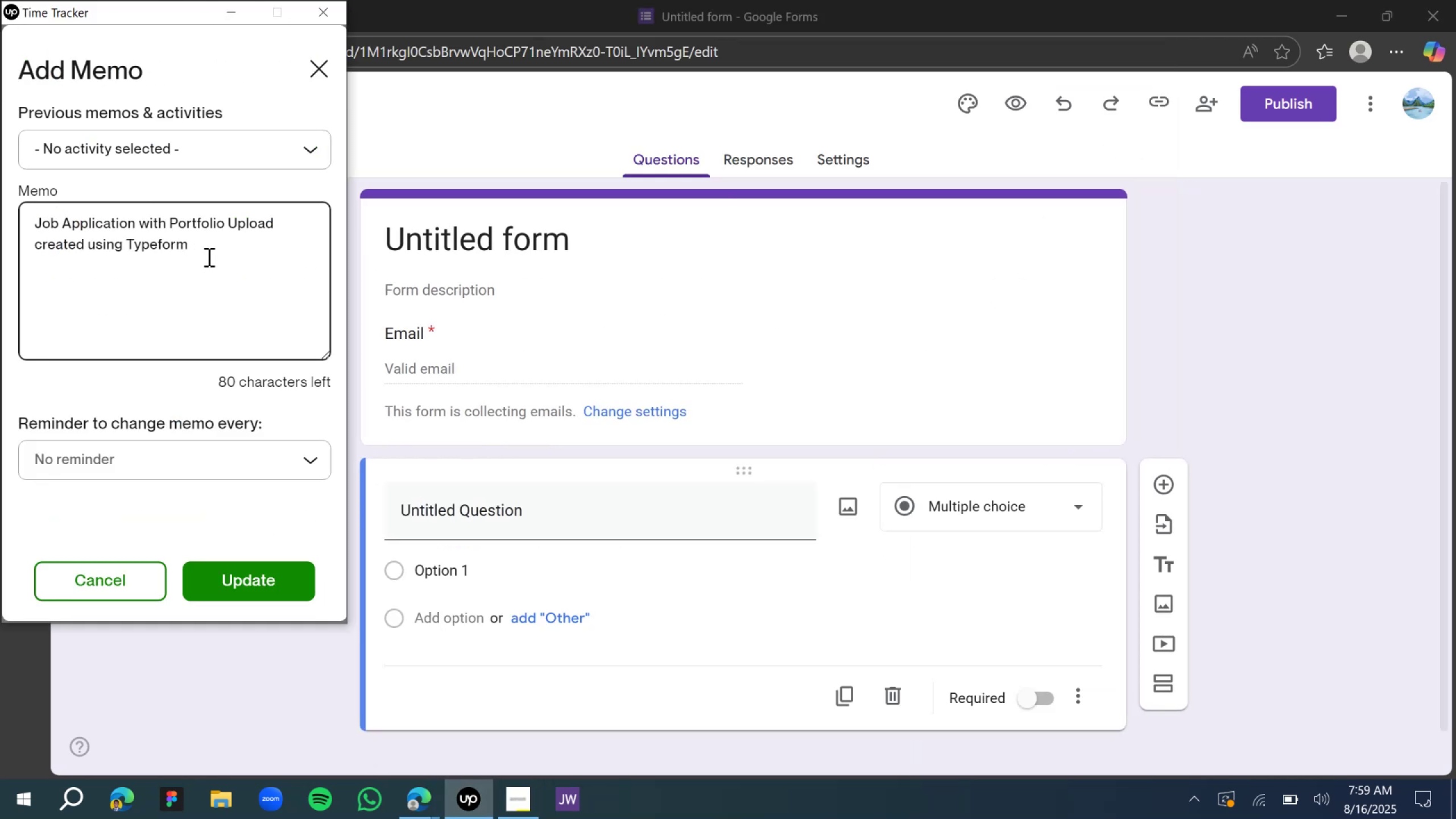 
double_click([140, 245])
 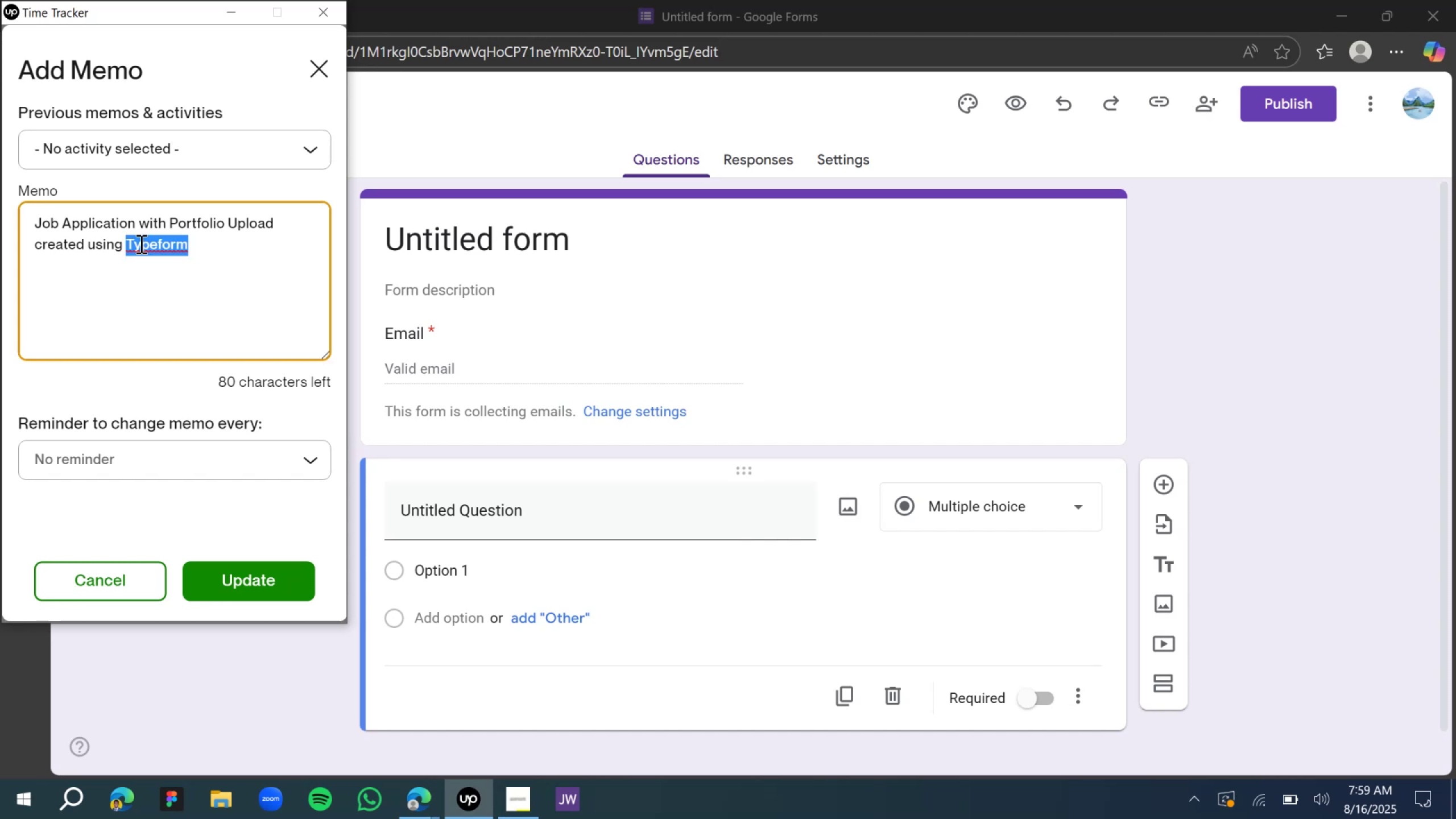 
type(google form)
 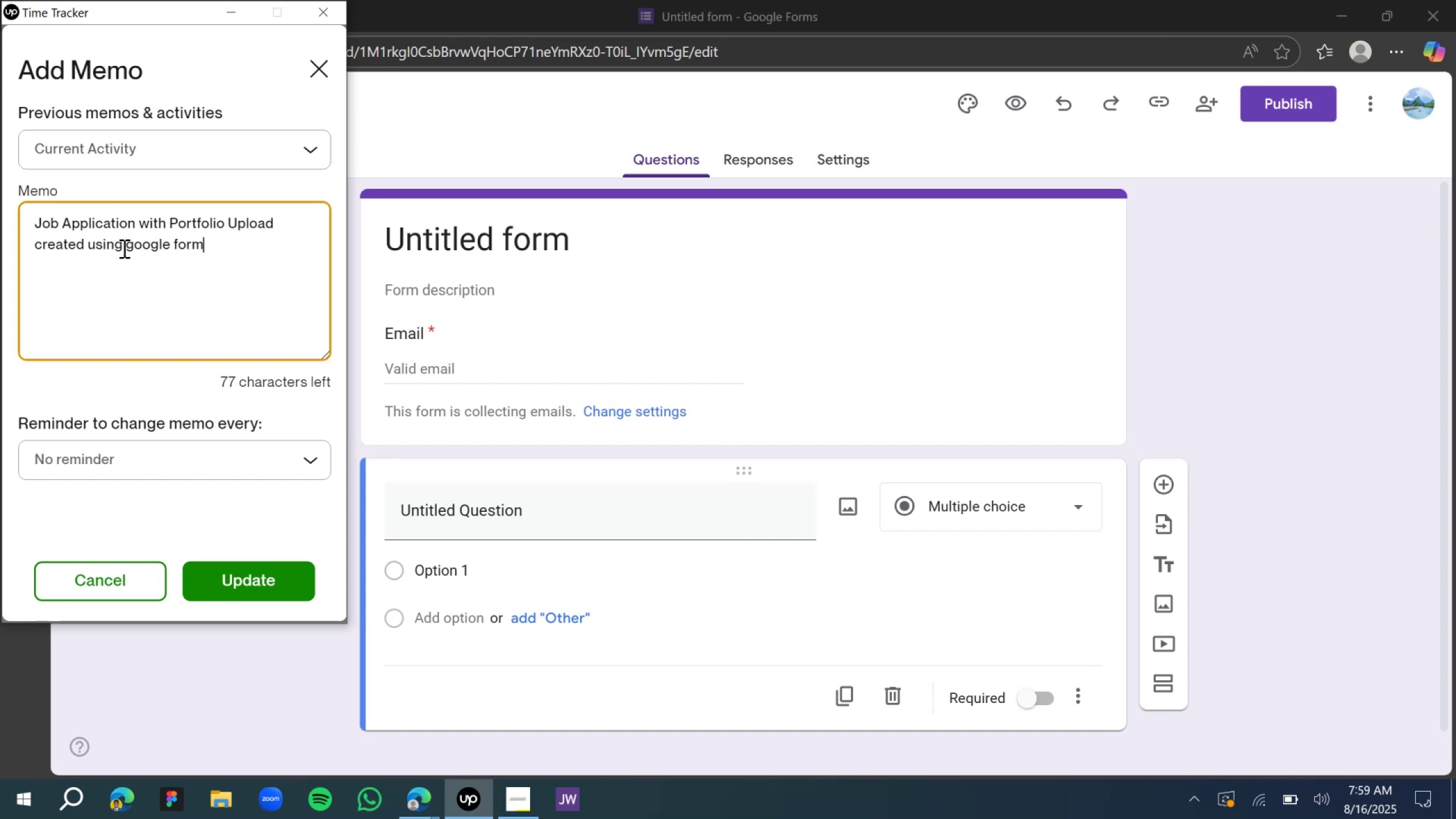 
wait(6.37)
 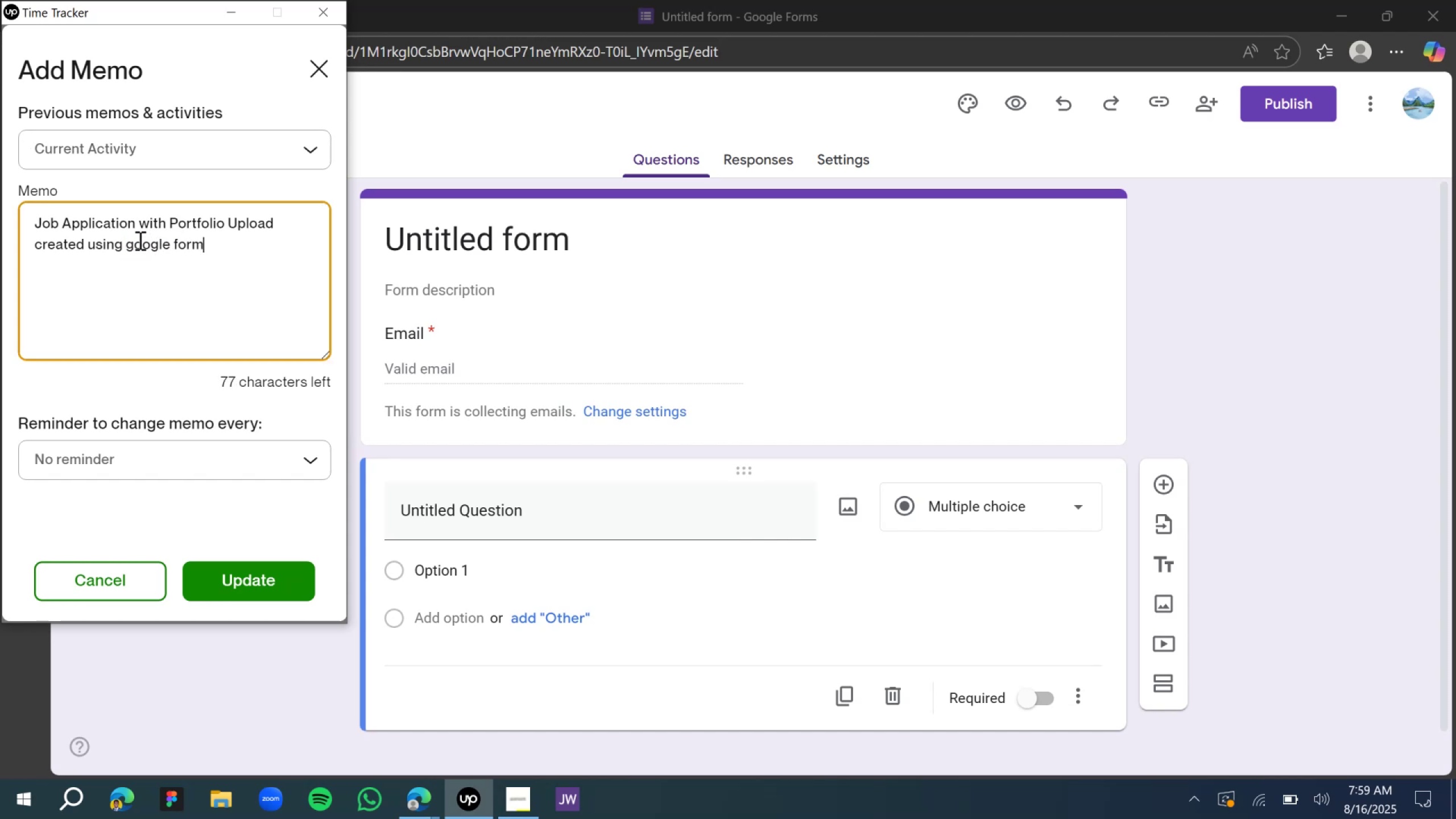 
left_click_drag(start_coordinate=[85, 241], to_coordinate=[28, 221])
 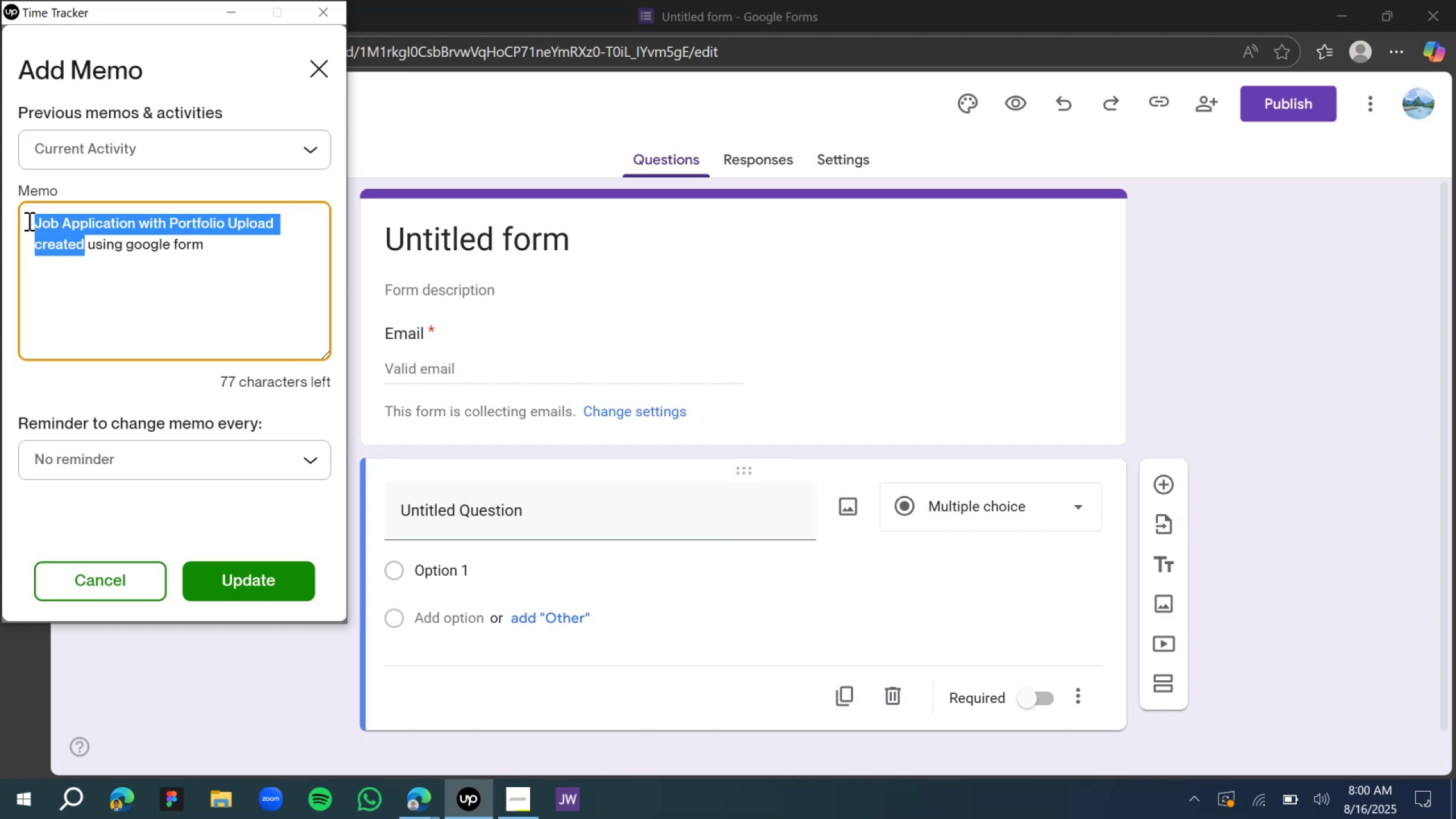 
key(Control+V)
 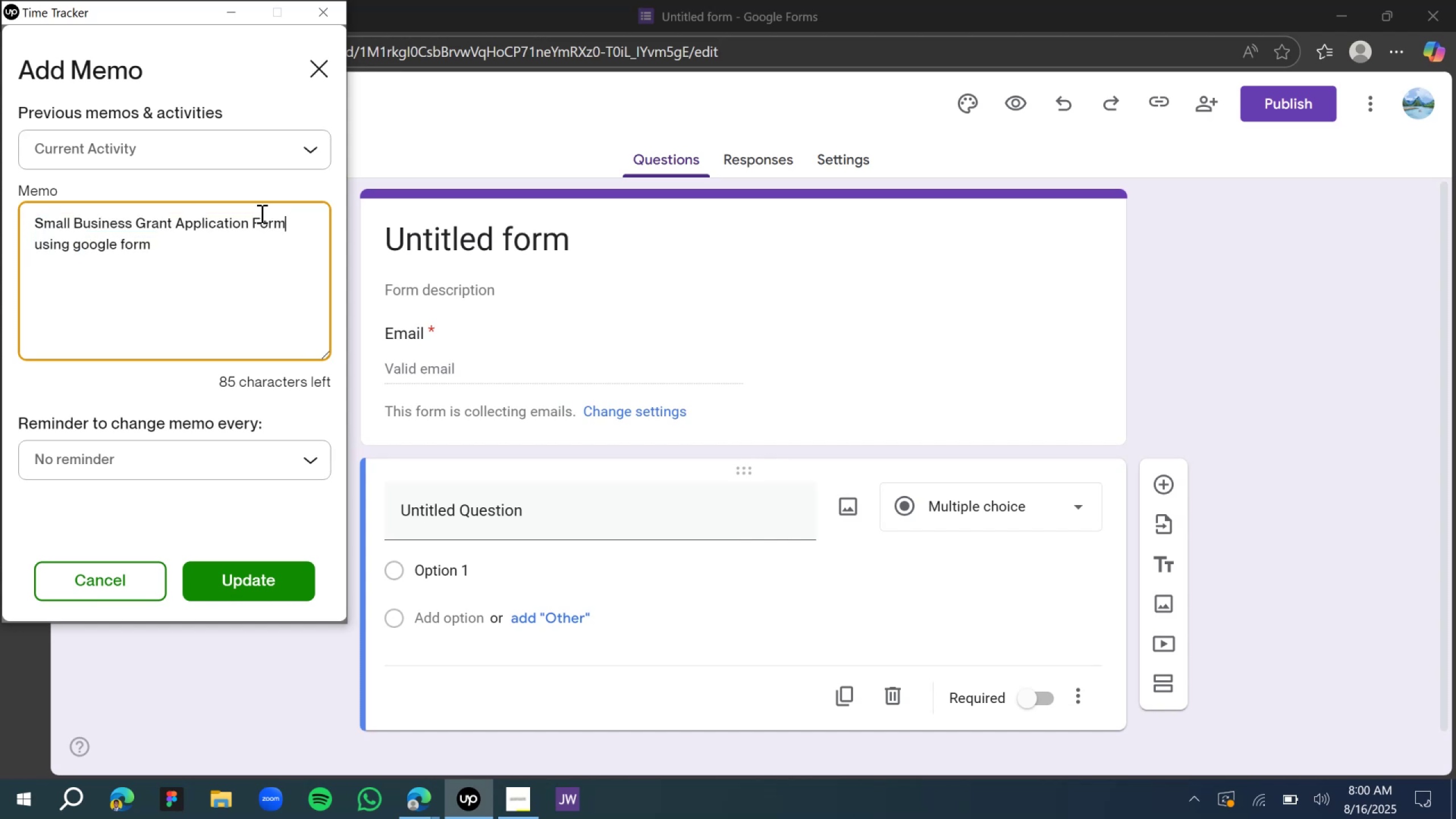 
type( creationv)
key(Backspace)
 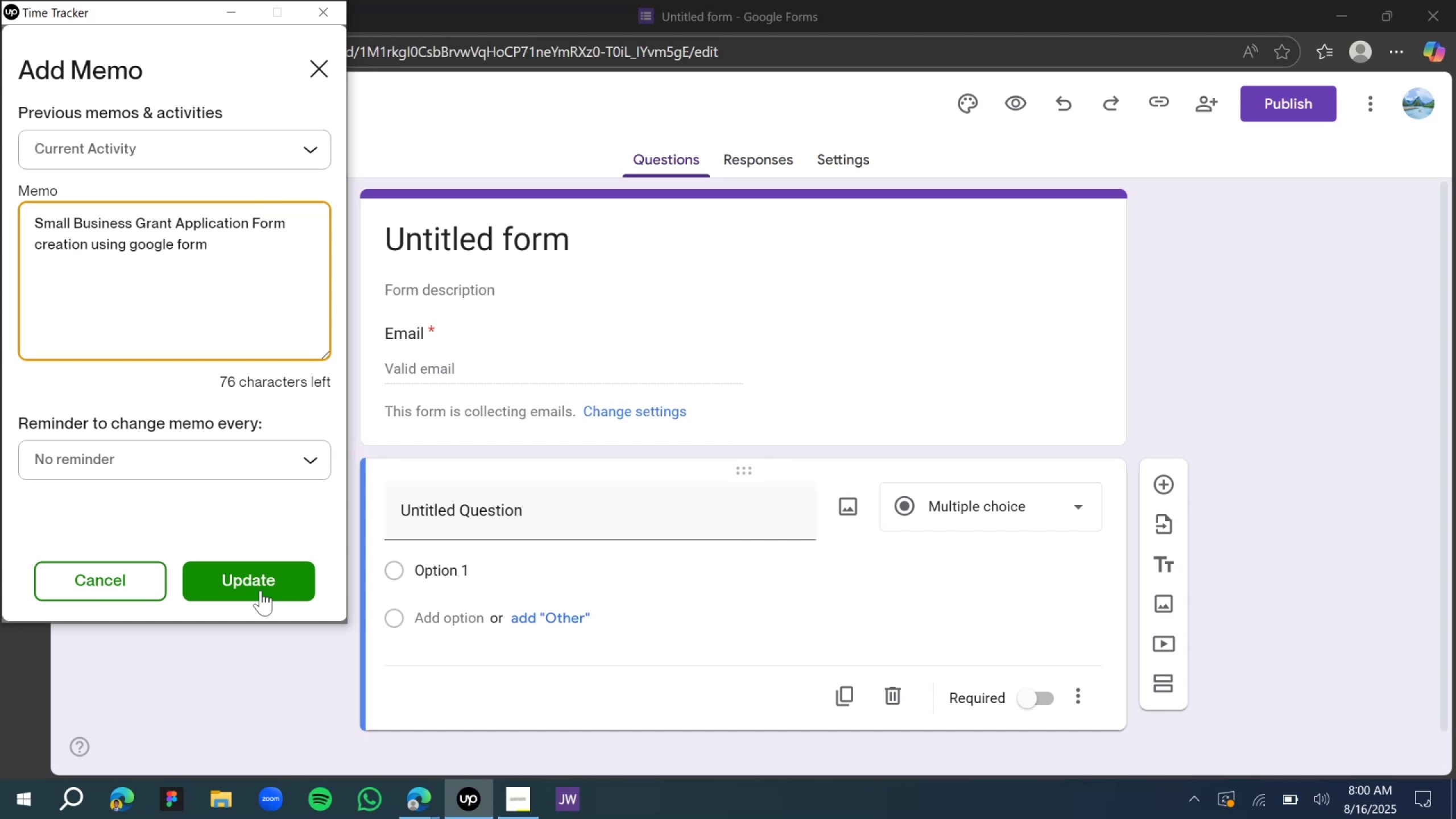 
left_click([260, 582])
 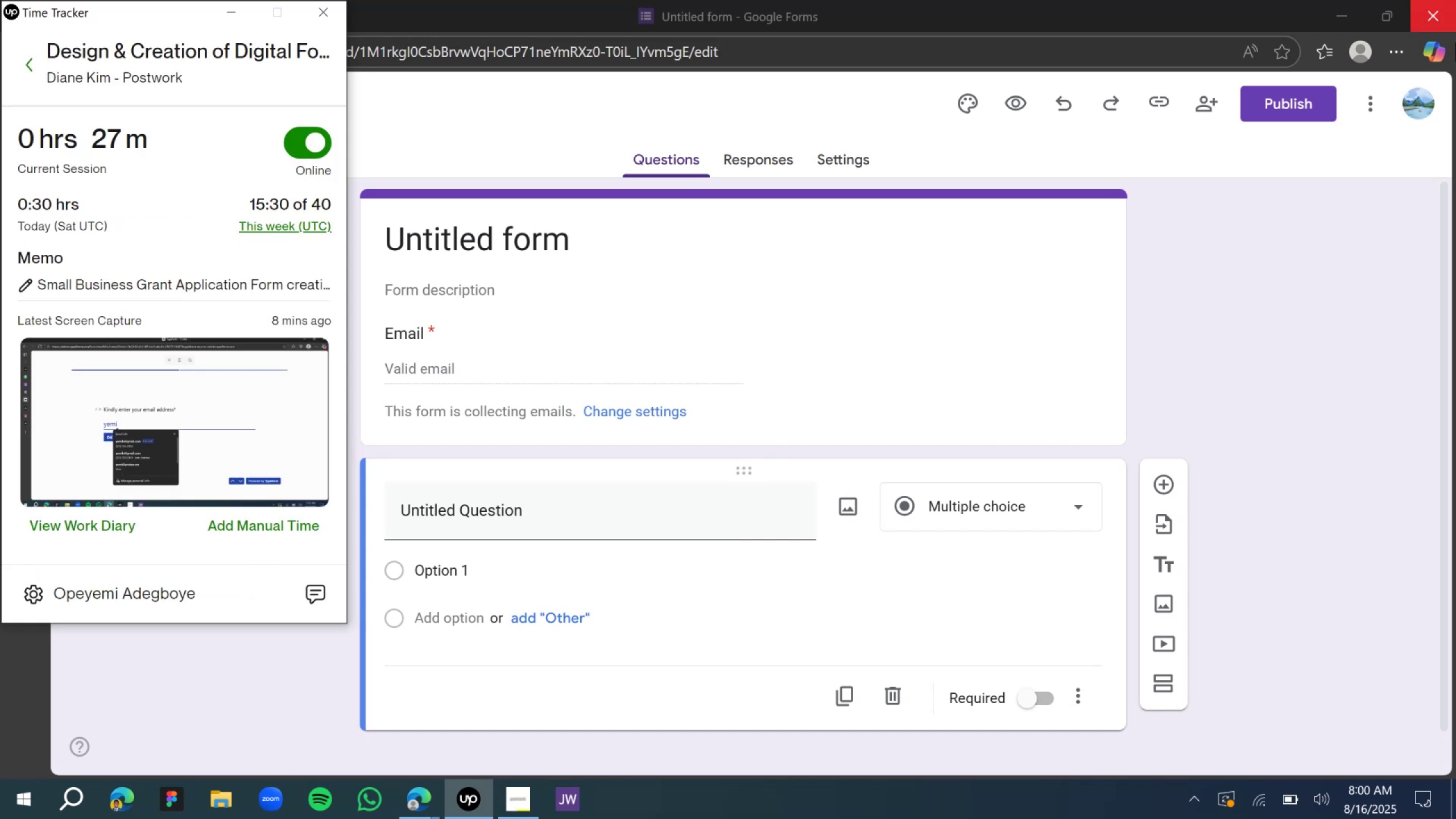 
left_click([1178, 267])
 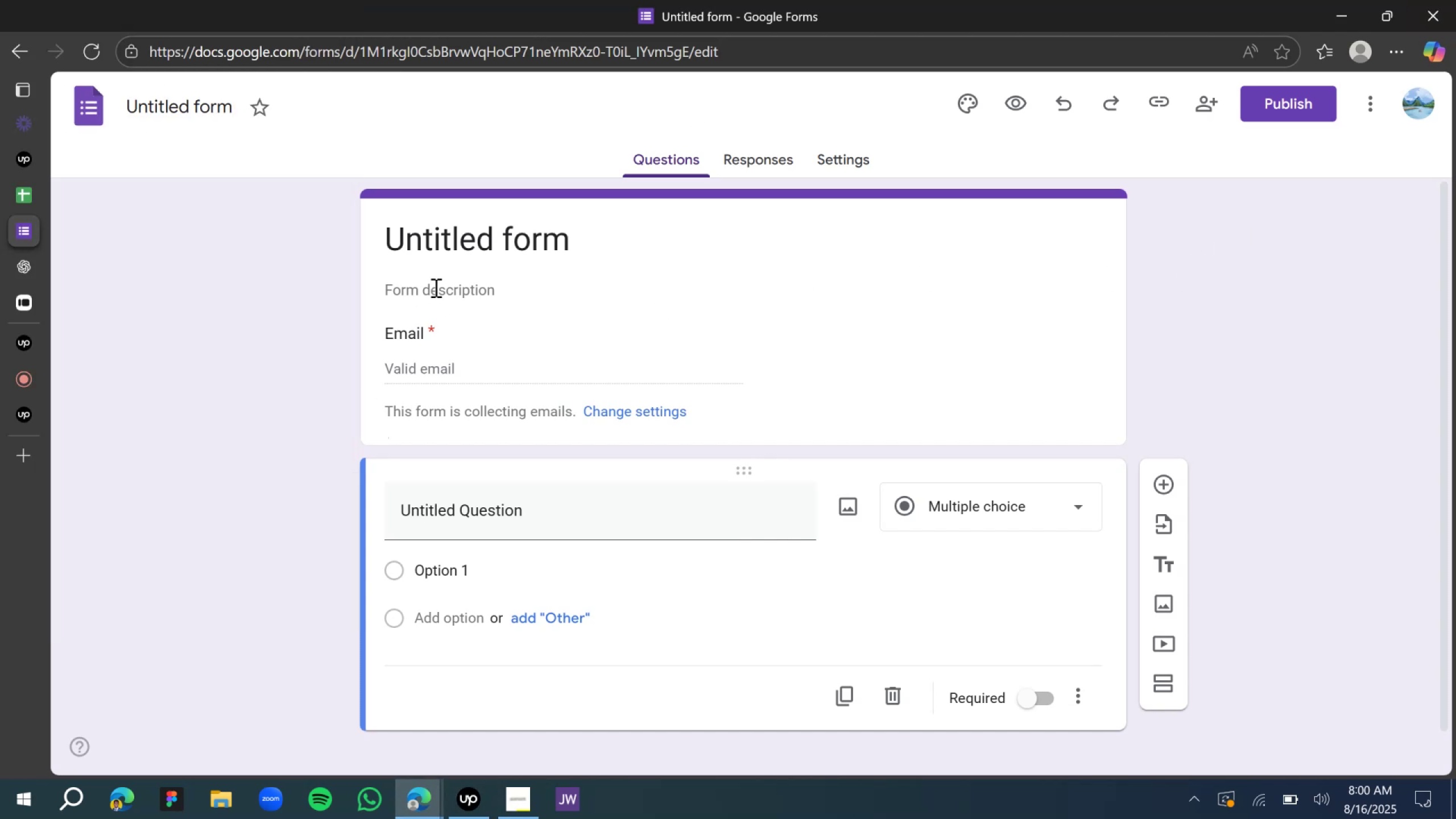 
double_click([458, 246])
 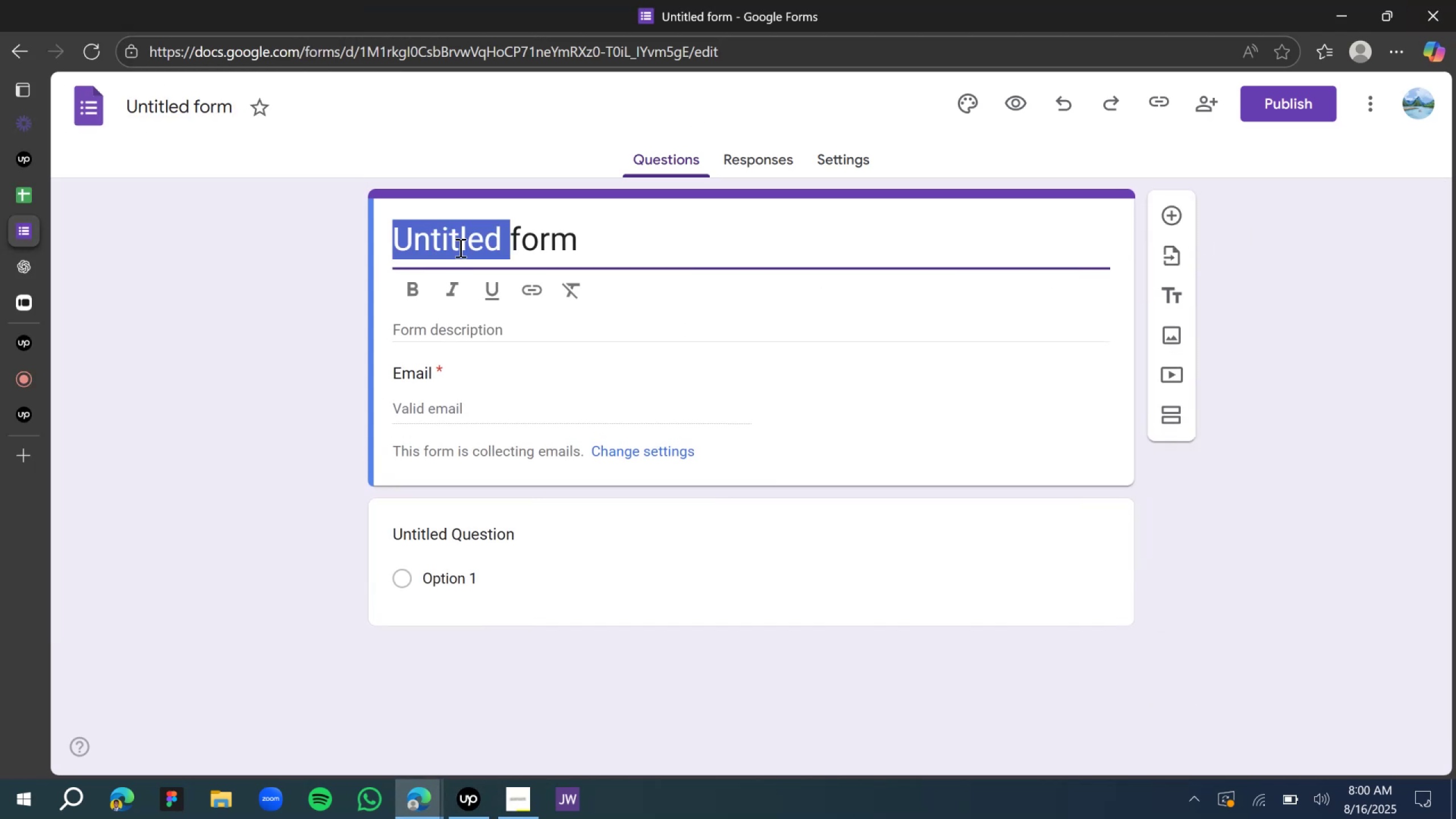 
key(Control+A)
 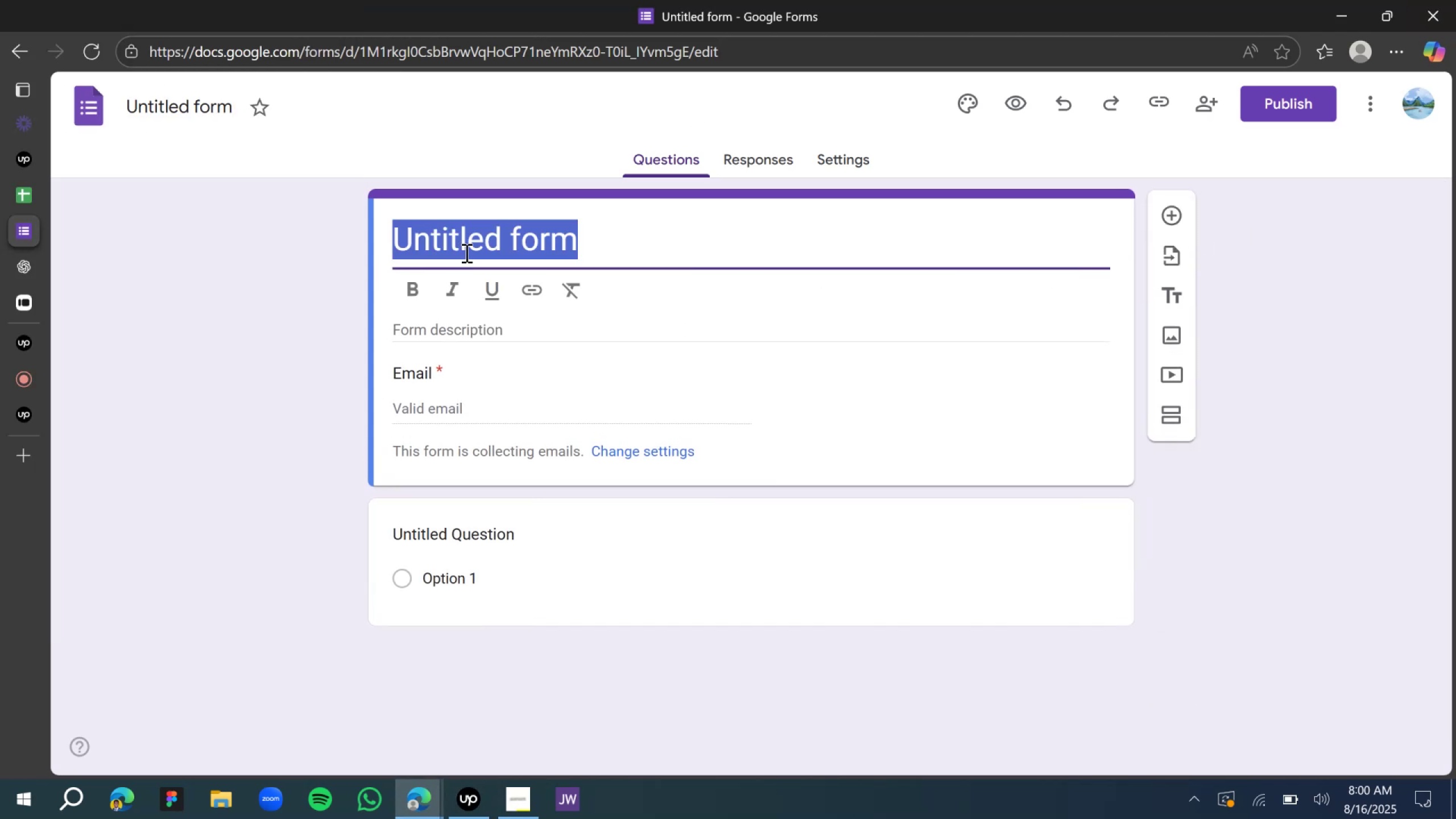 
key(Control+V)
 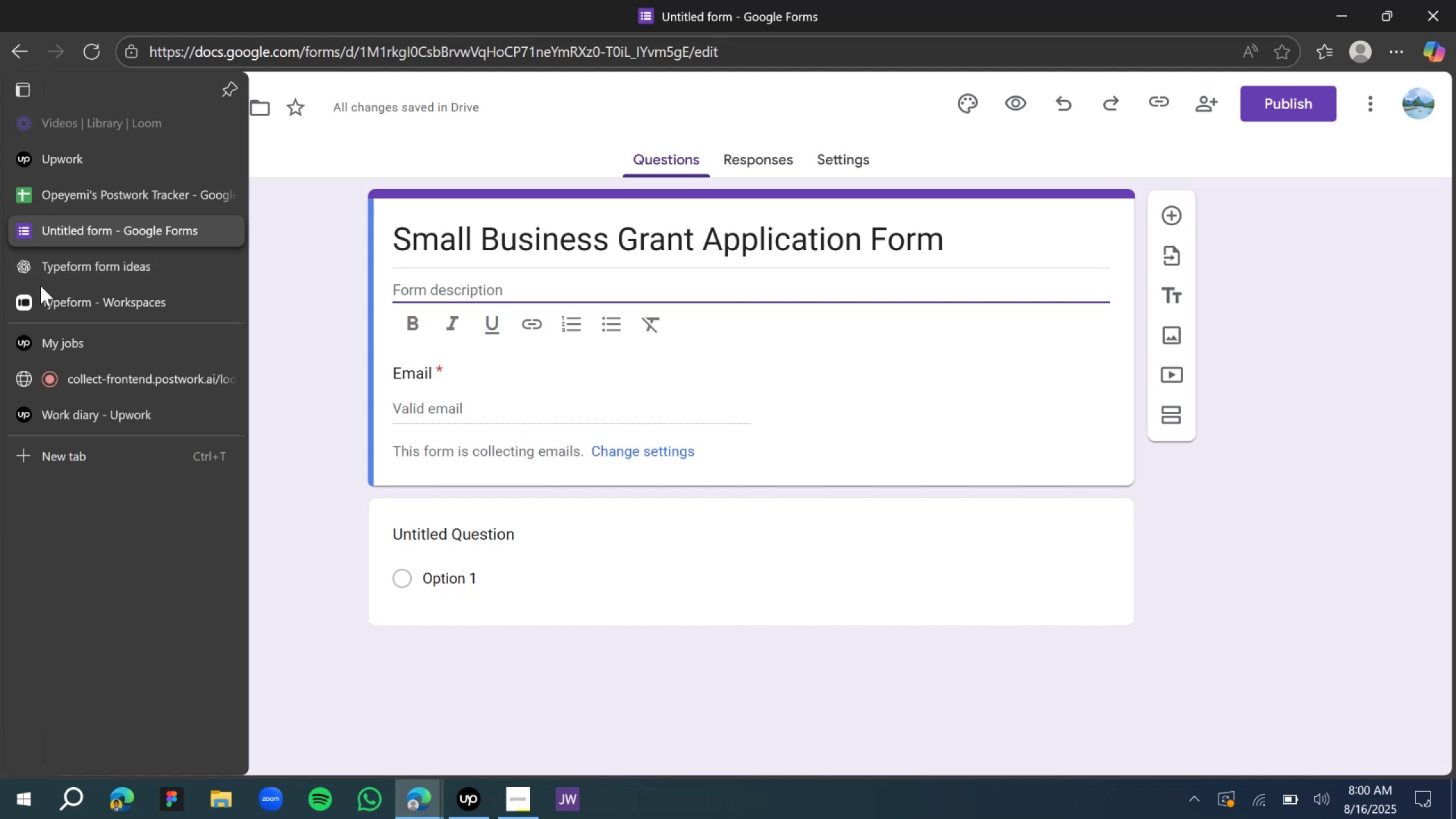 
wait(10.17)
 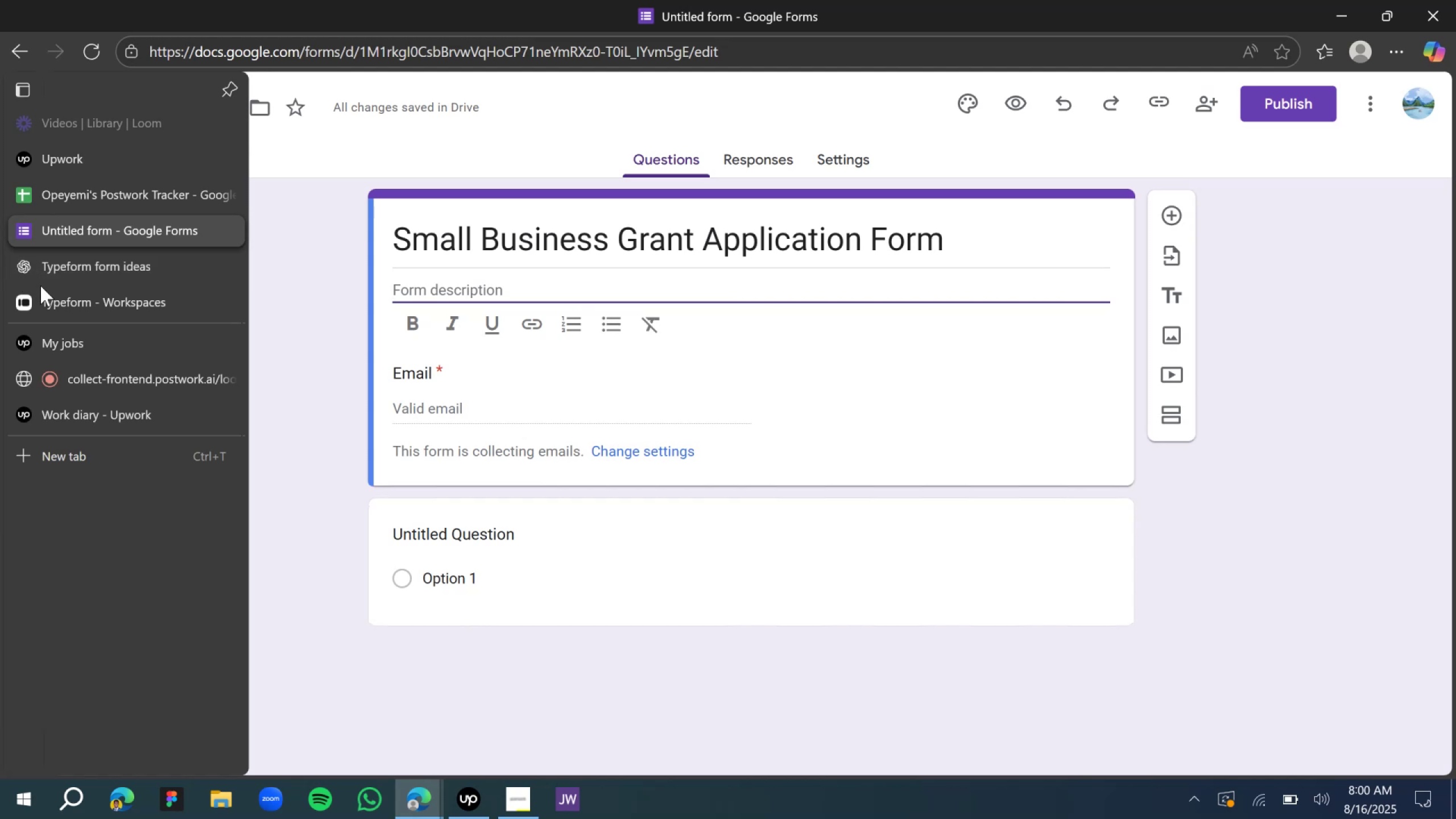 
left_click([132, 273])
 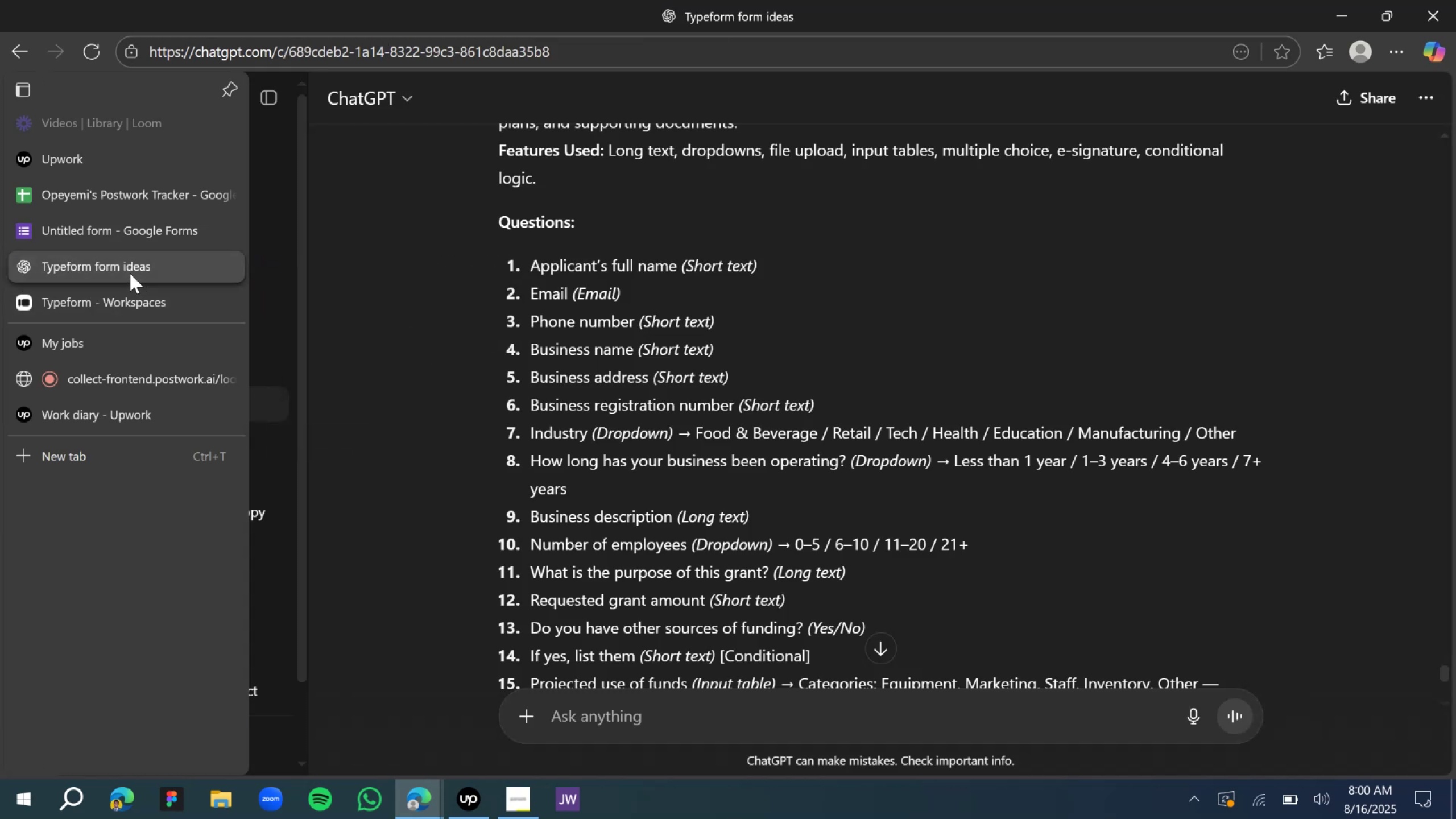 
left_click_drag(start_coordinate=[130, 273], to_coordinate=[143, 235])
 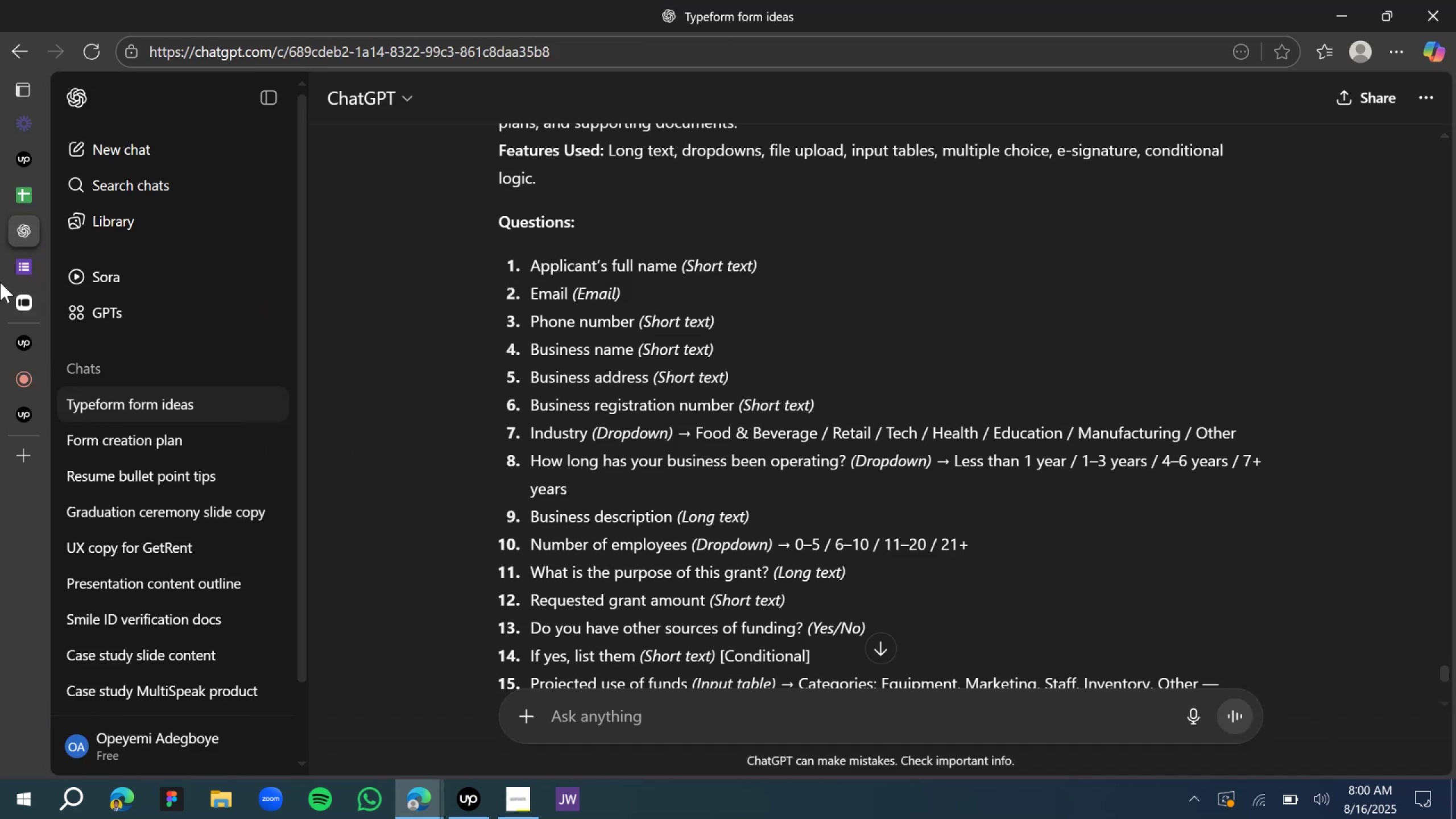 
left_click([32, 271])
 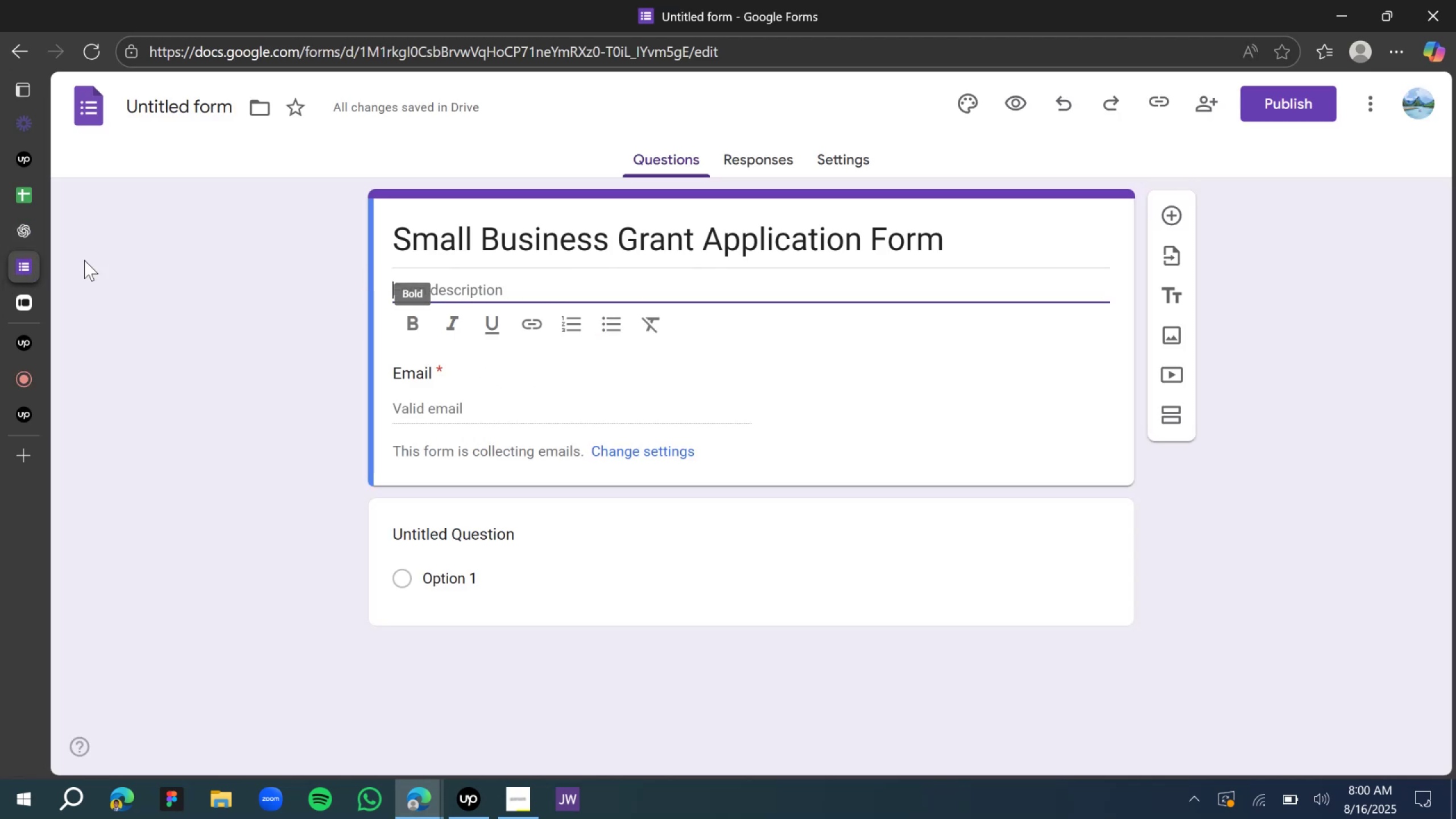 
left_click([14, 231])
 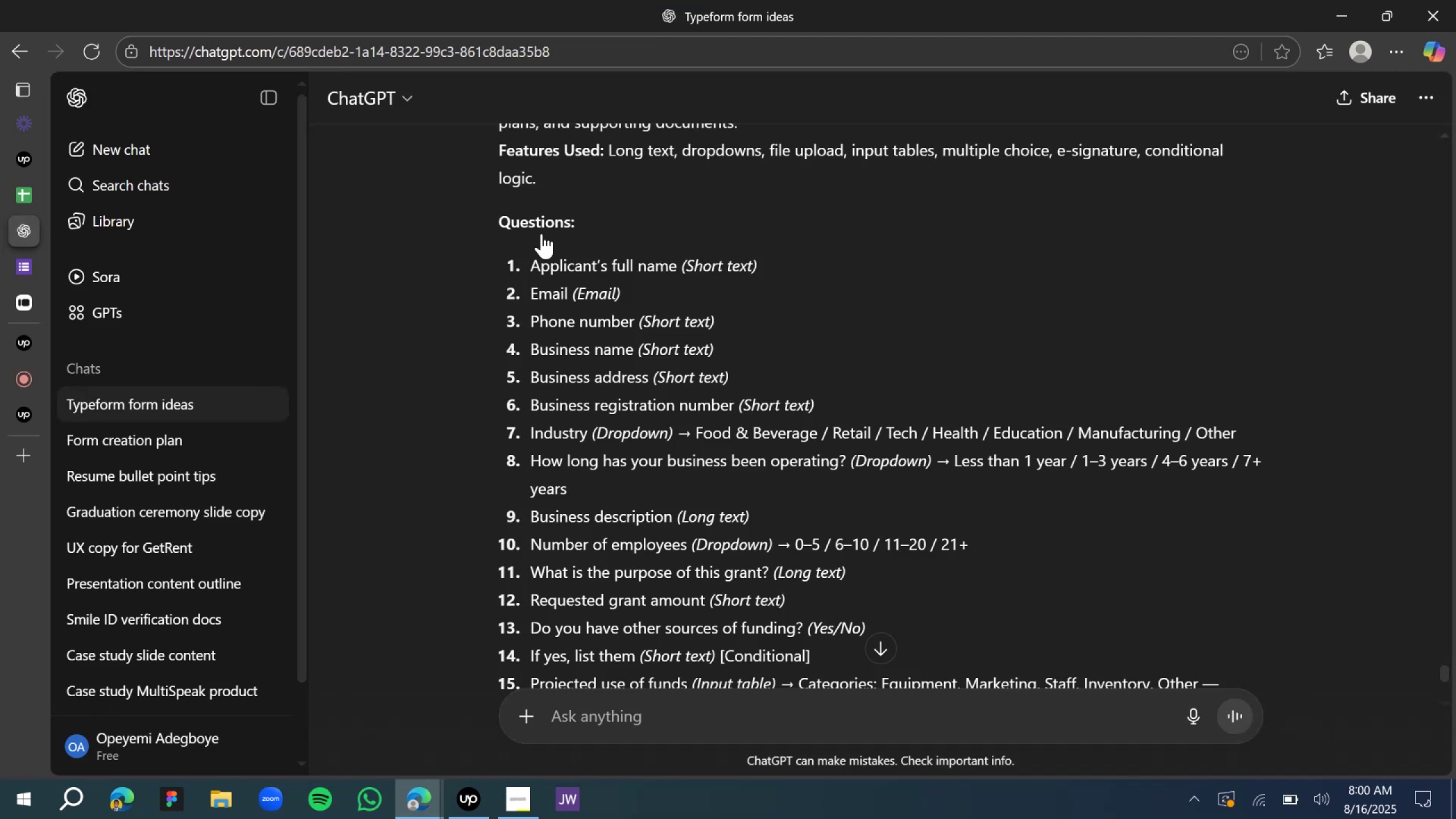 
scroll: coordinate [593, 239], scroll_direction: up, amount: 1.0
 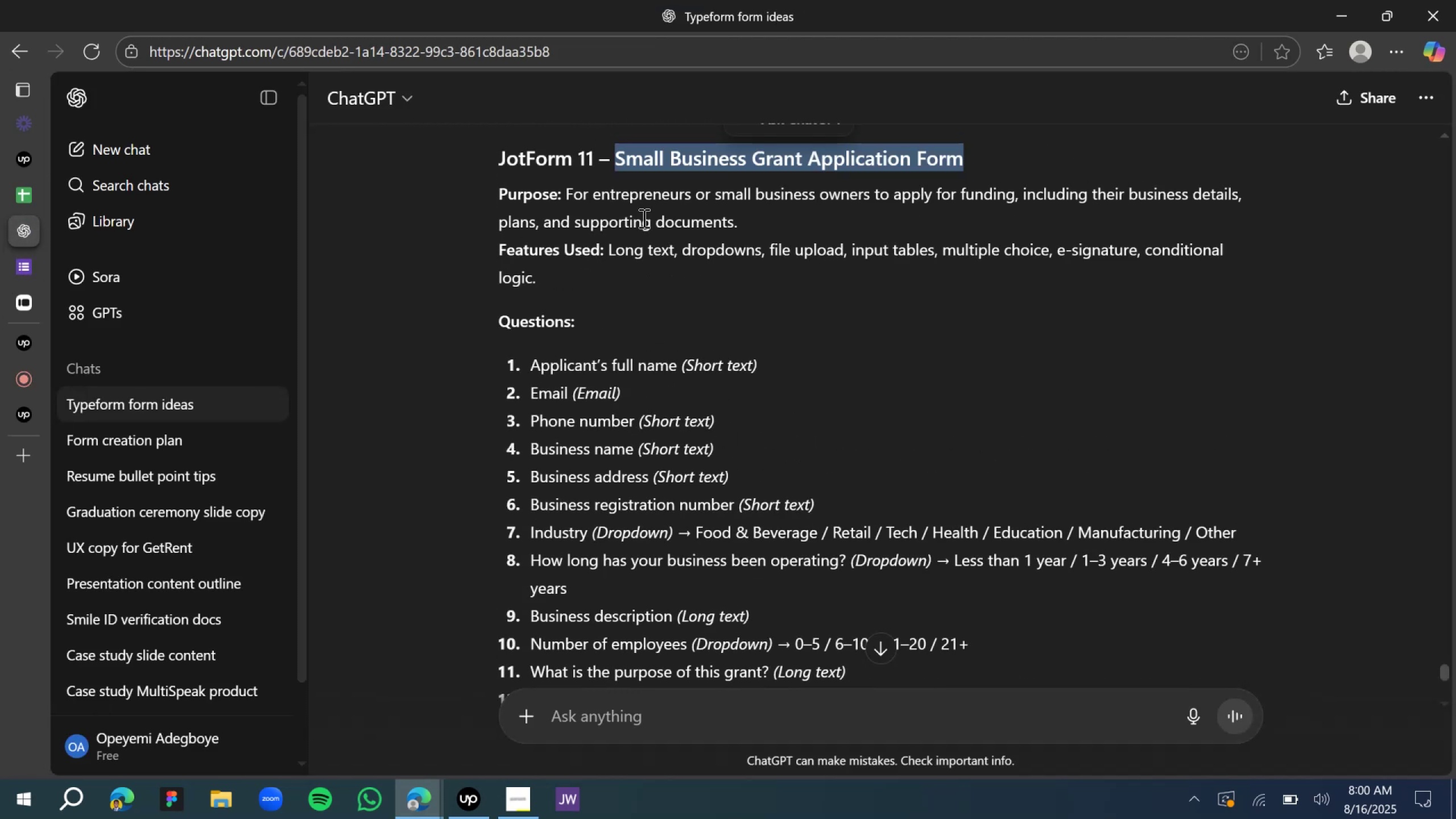 
left_click_drag(start_coordinate=[758, 225], to_coordinate=[567, 201])
 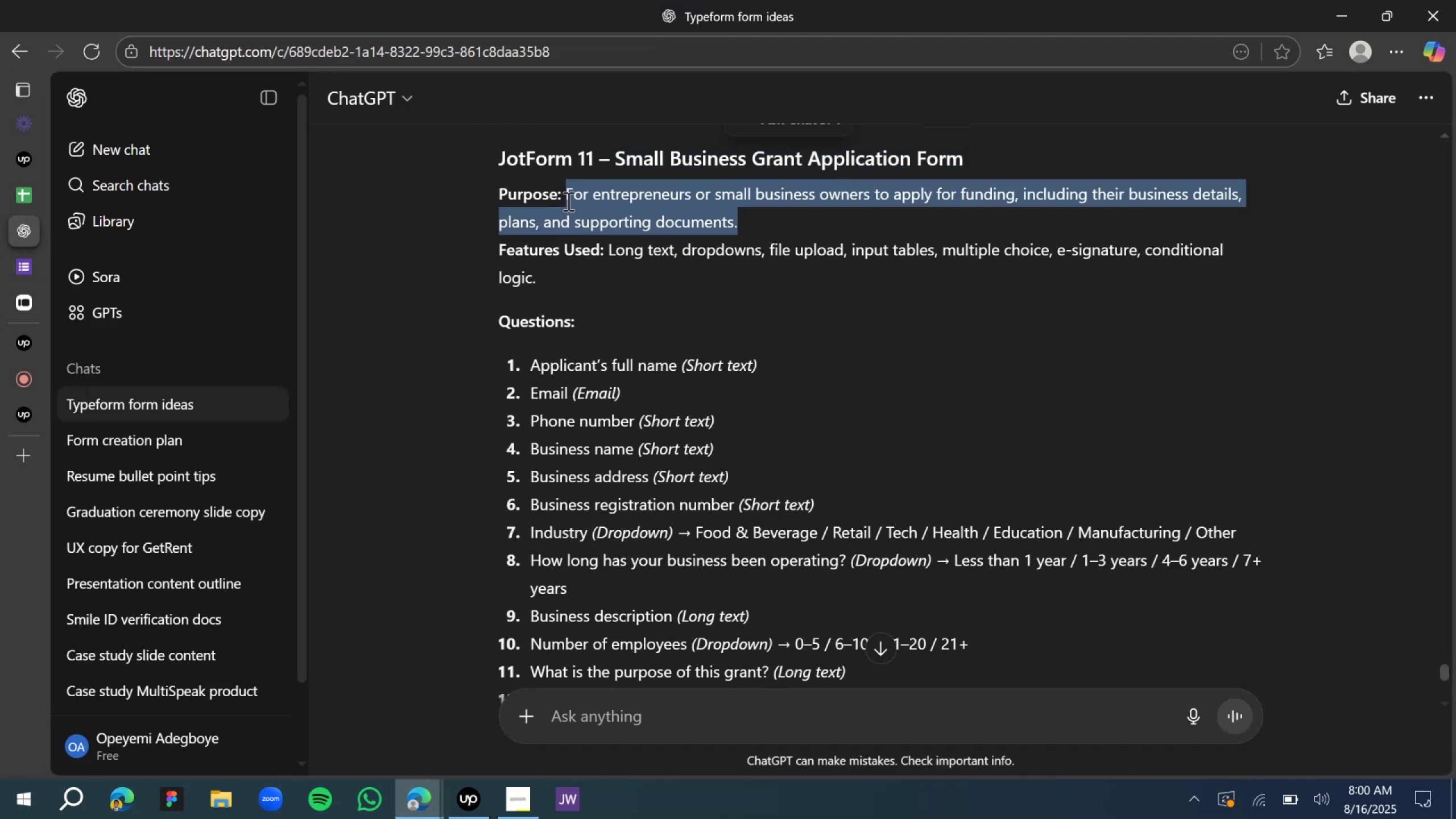 
key(Control+C)
 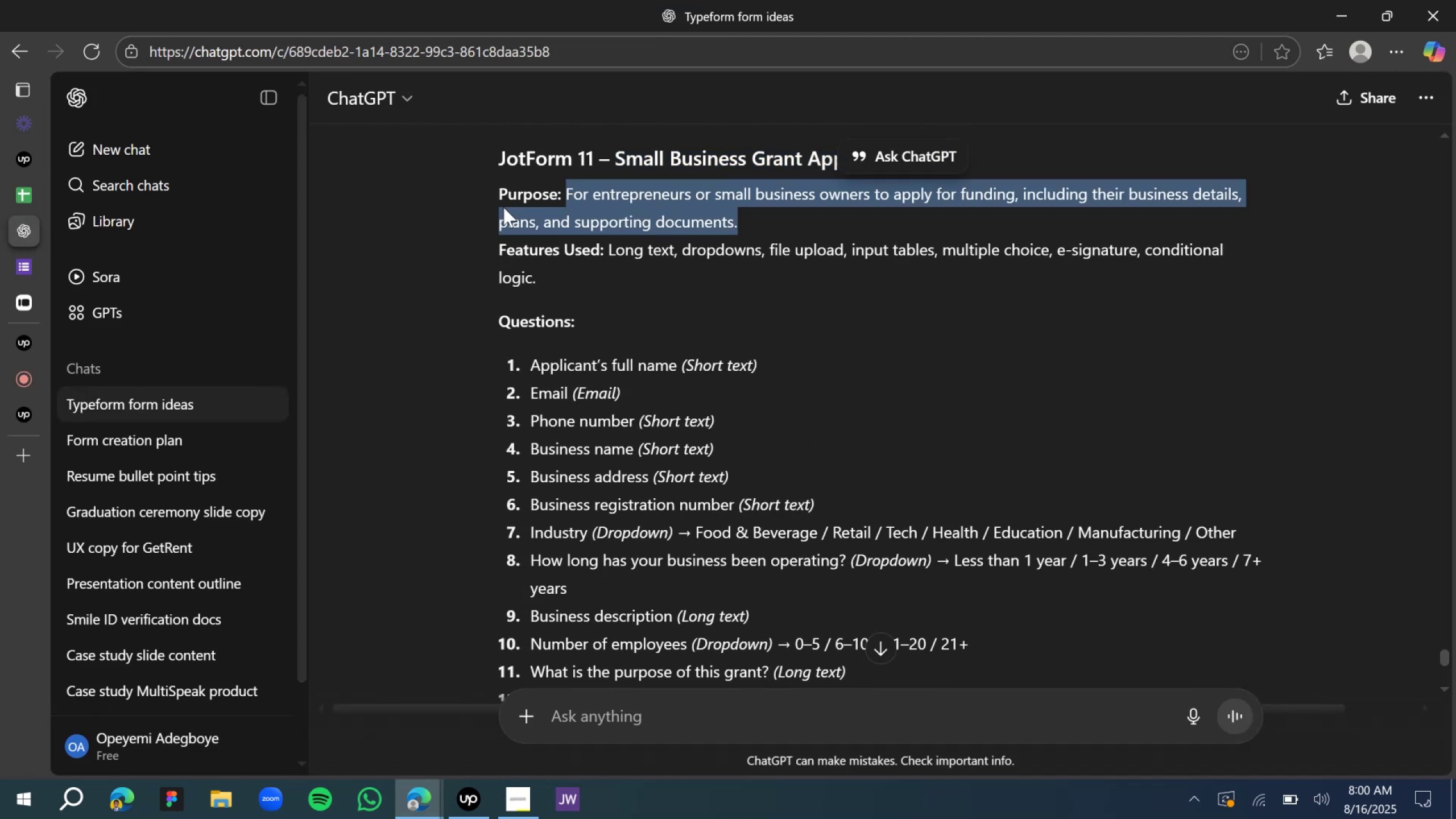 
key(Control+C)
 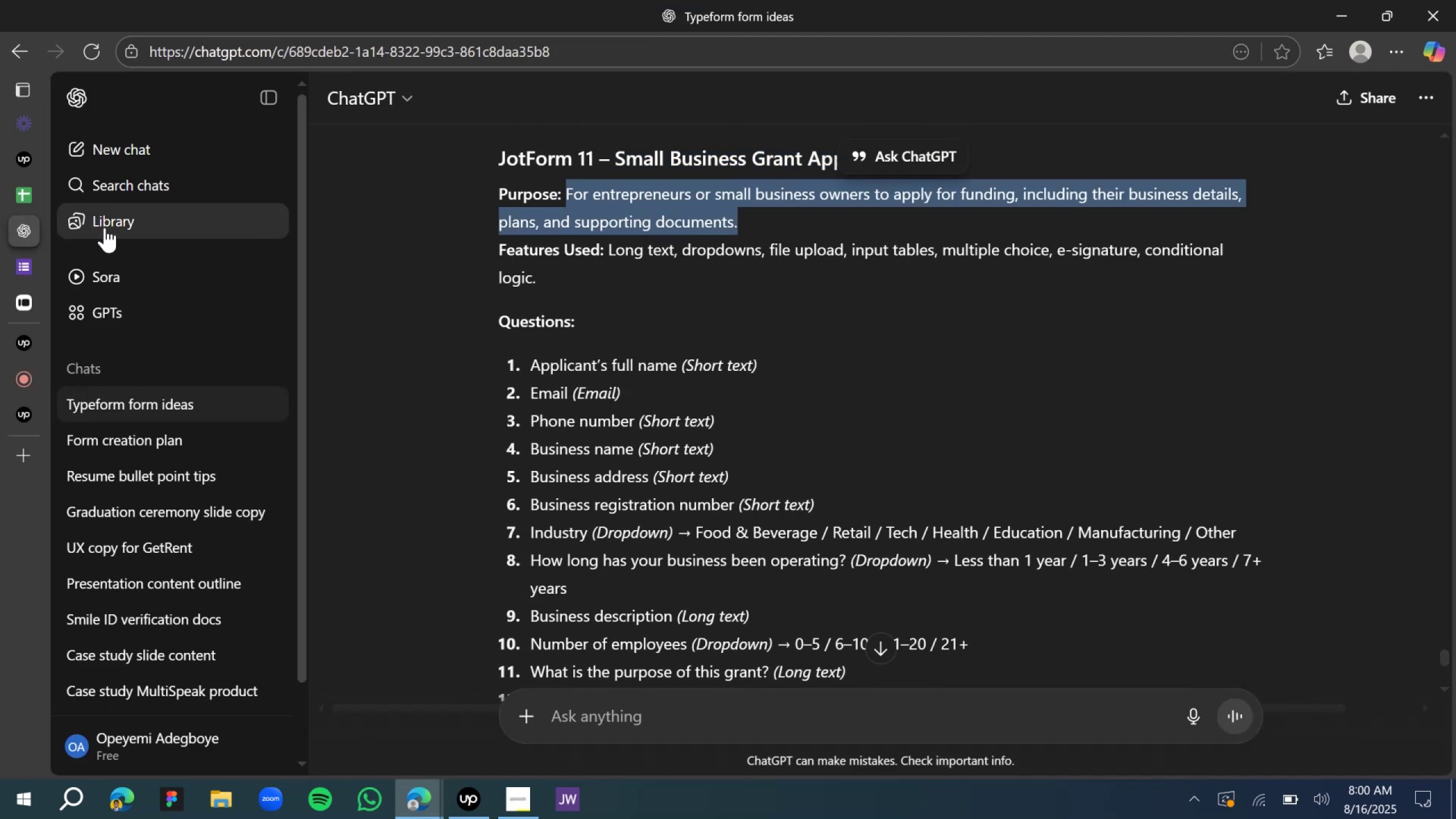 
key(Control+C)
 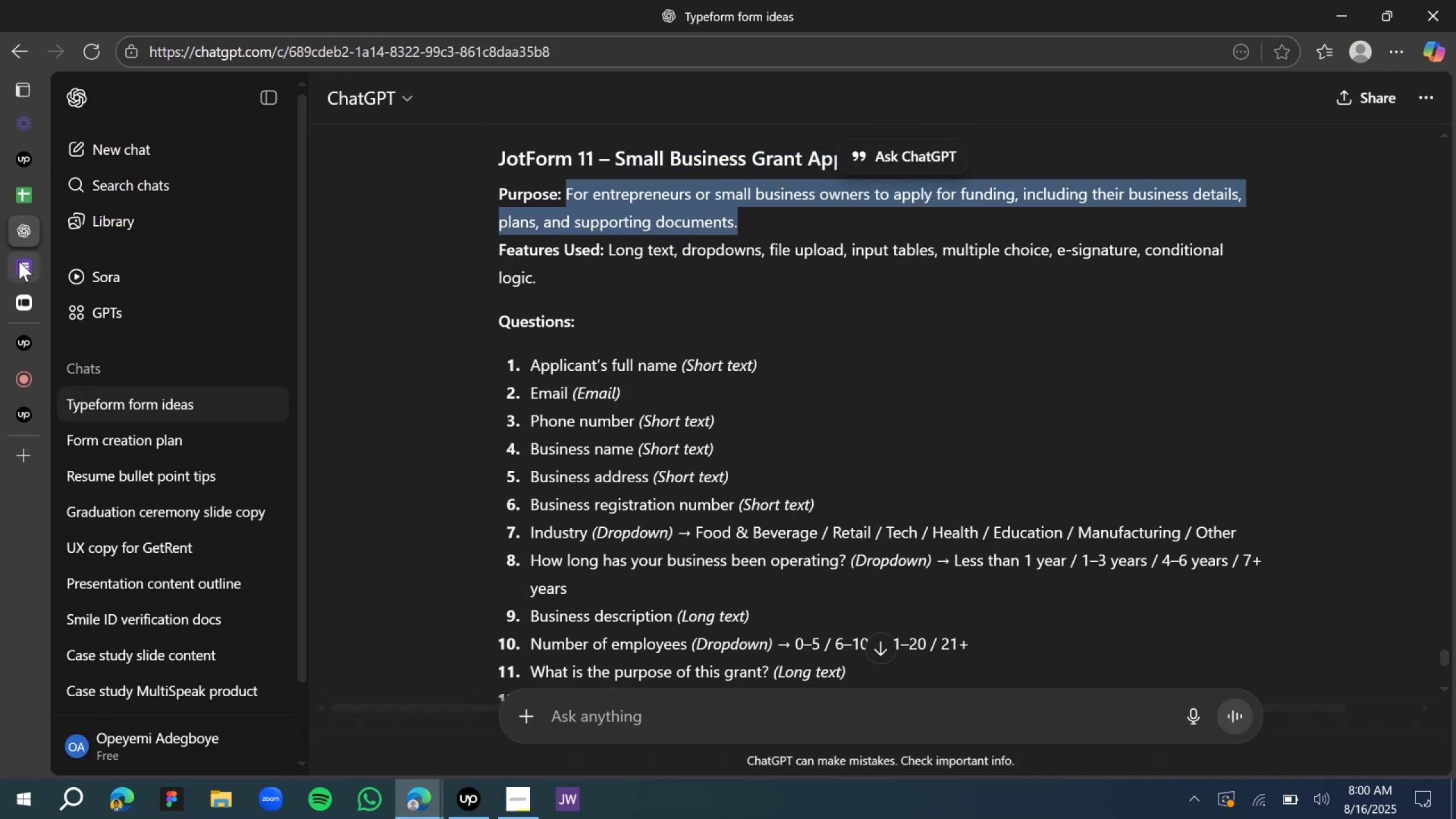 
left_click([19, 261])
 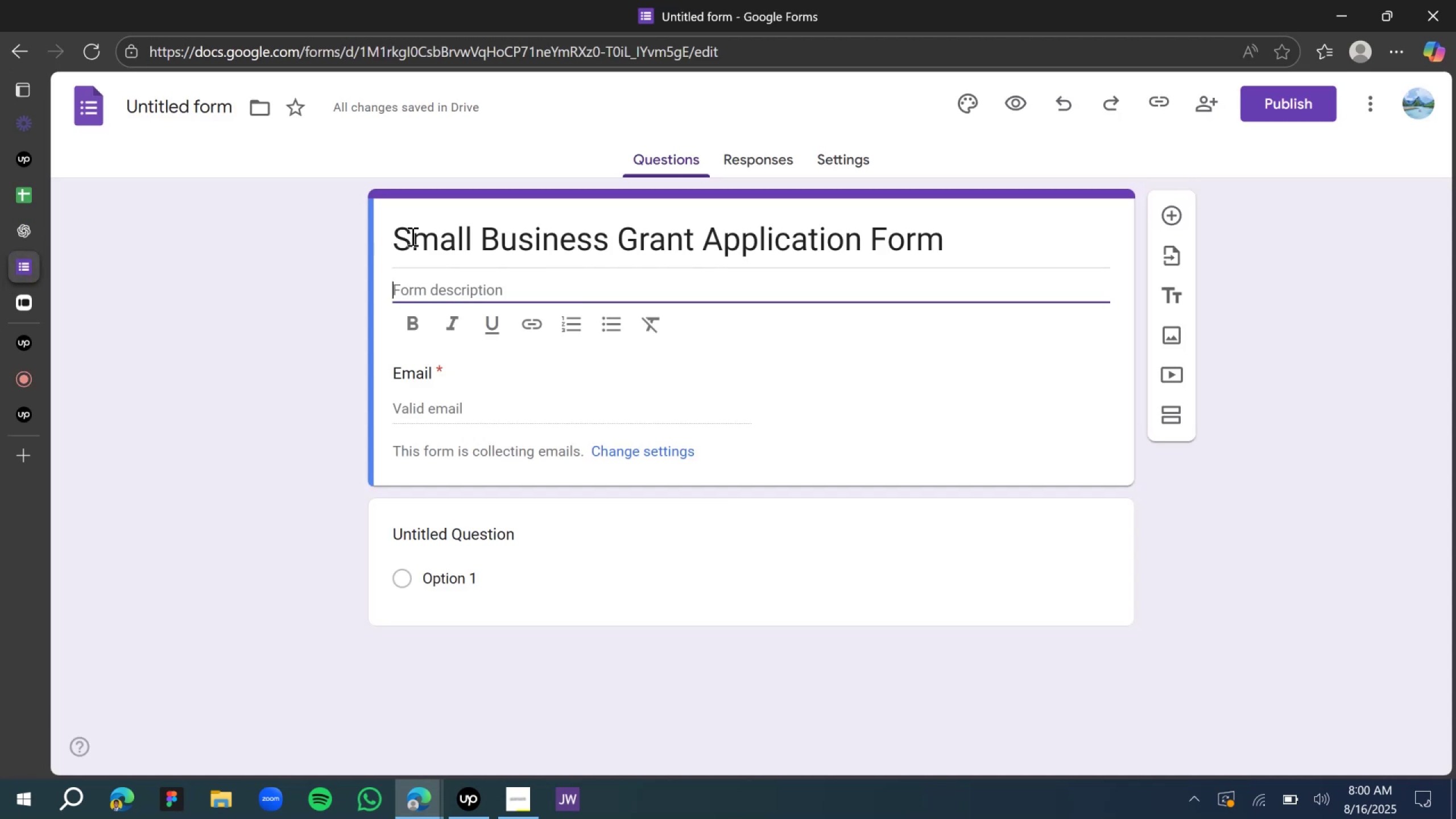 
key(Control+V)
 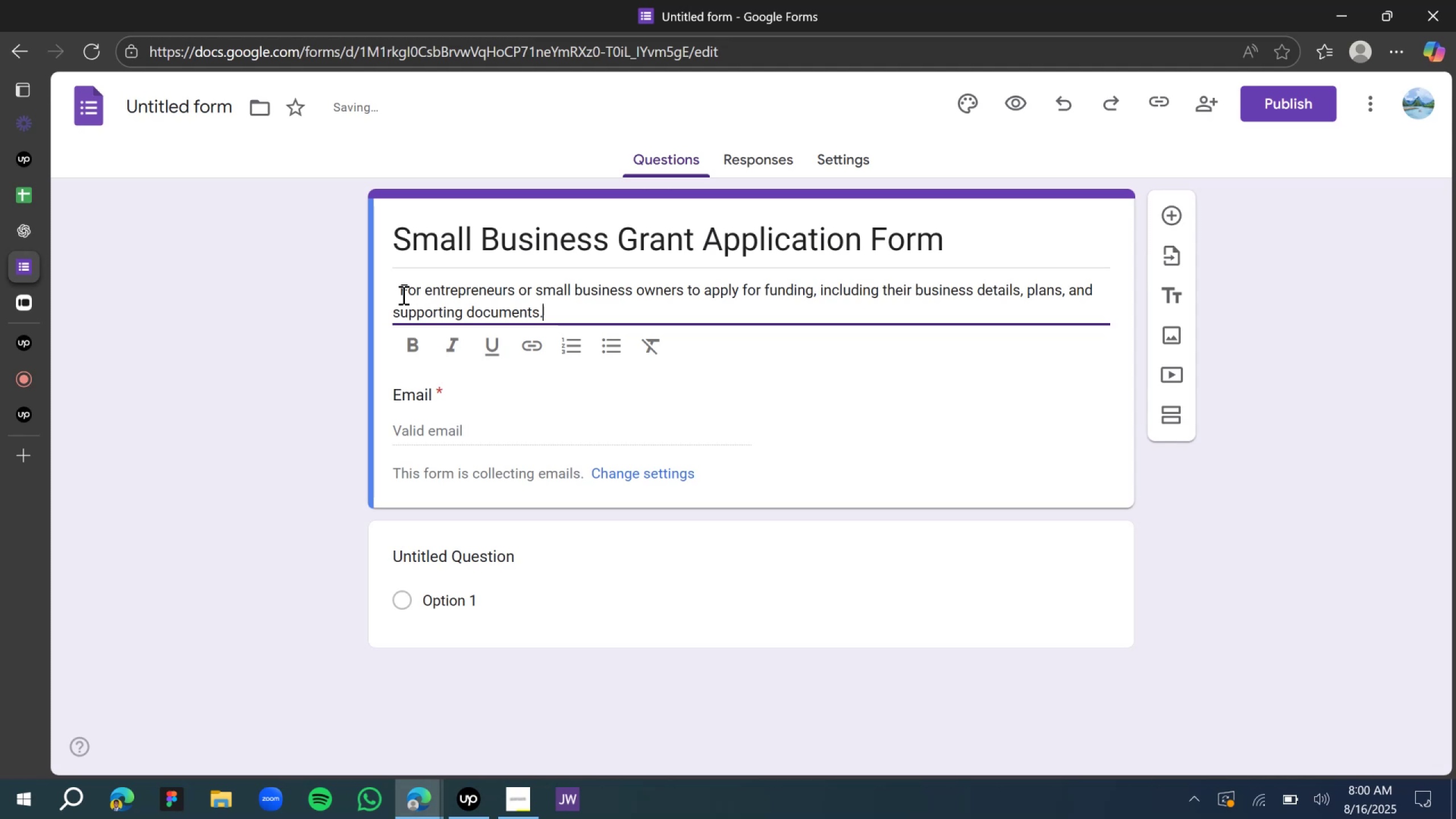 
left_click([395, 287])
 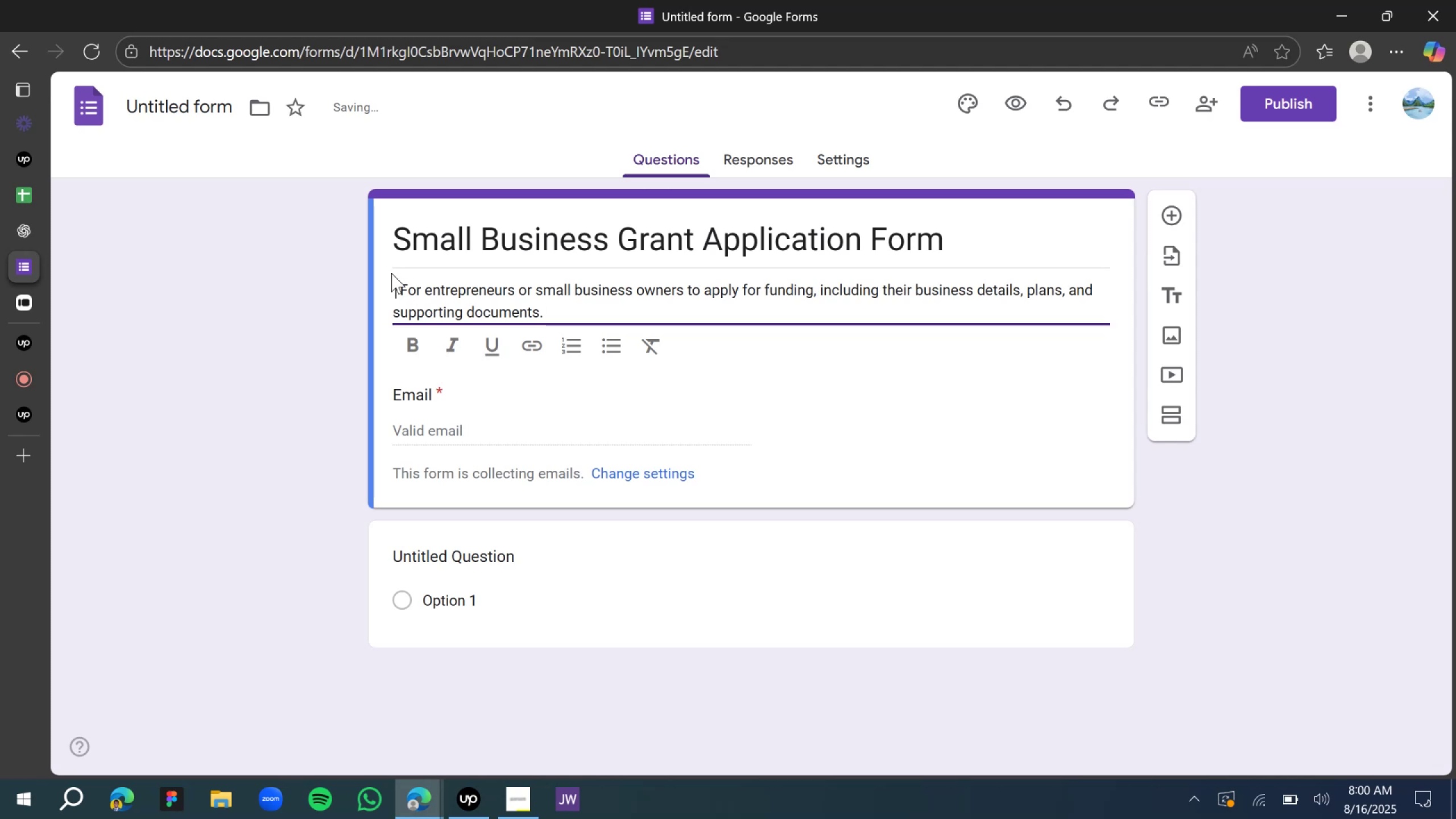 
type(This)
 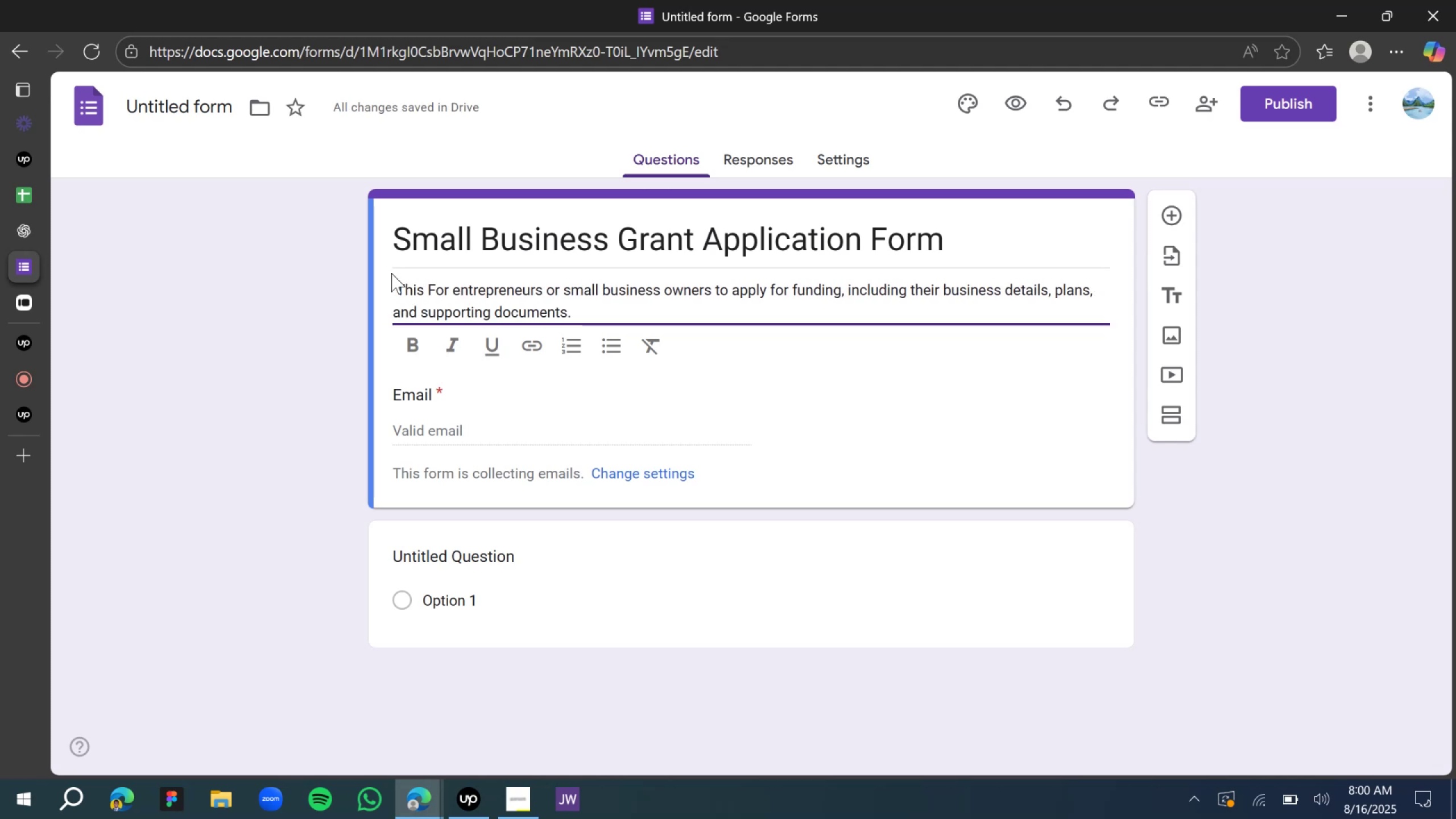 
key(ArrowRight)
 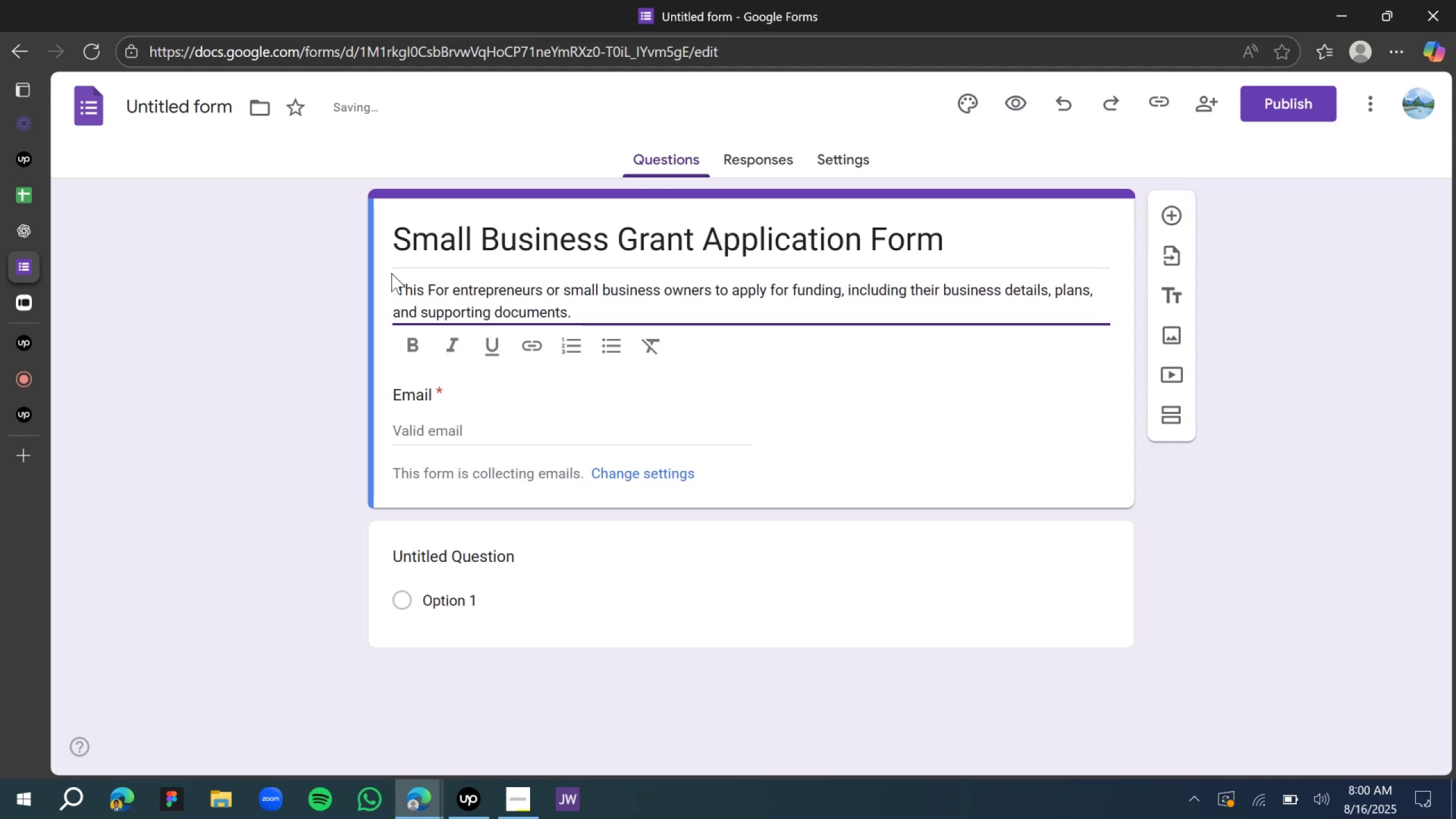 
key(ArrowRight)
 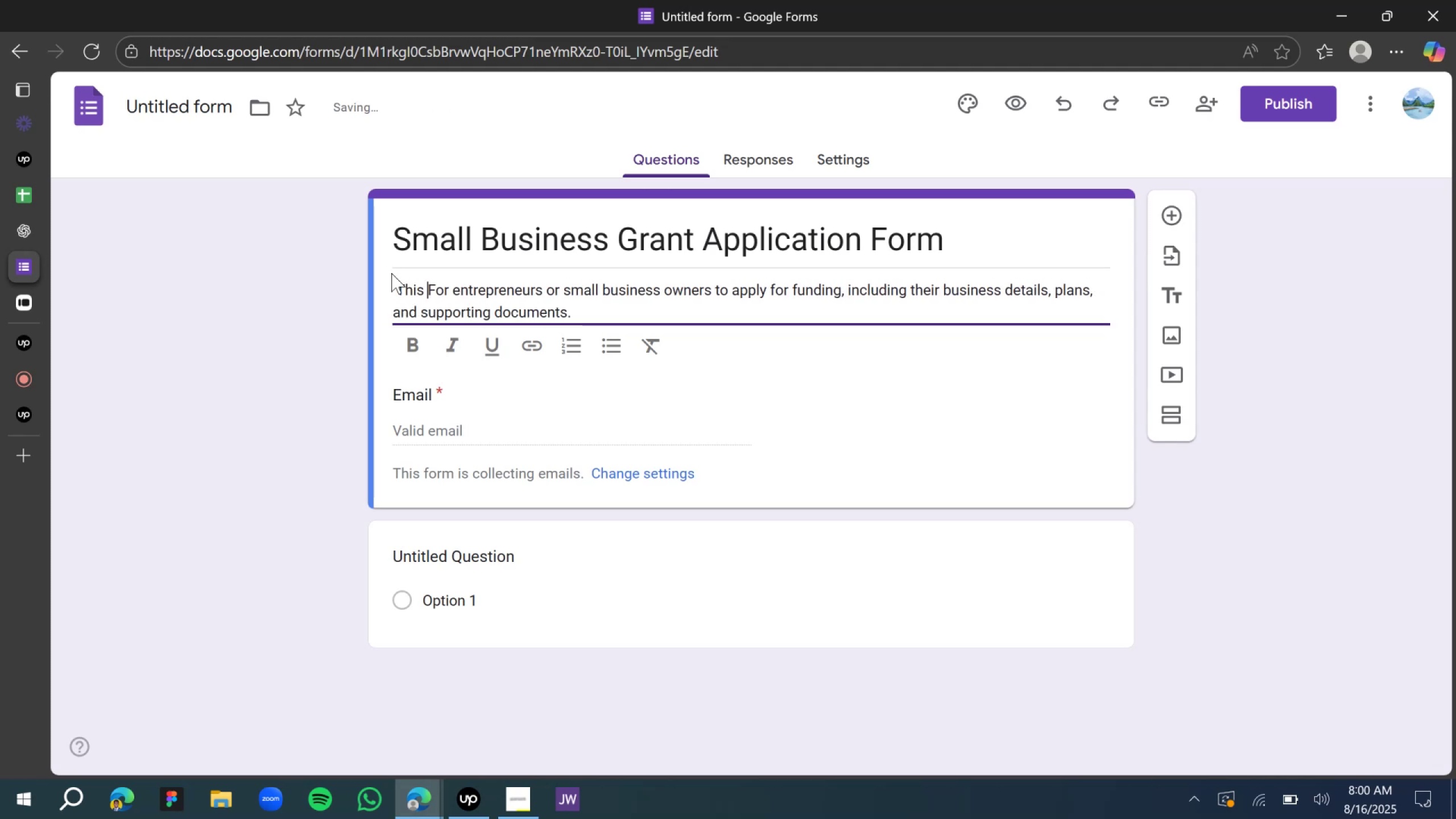 
key(ArrowRight)
 